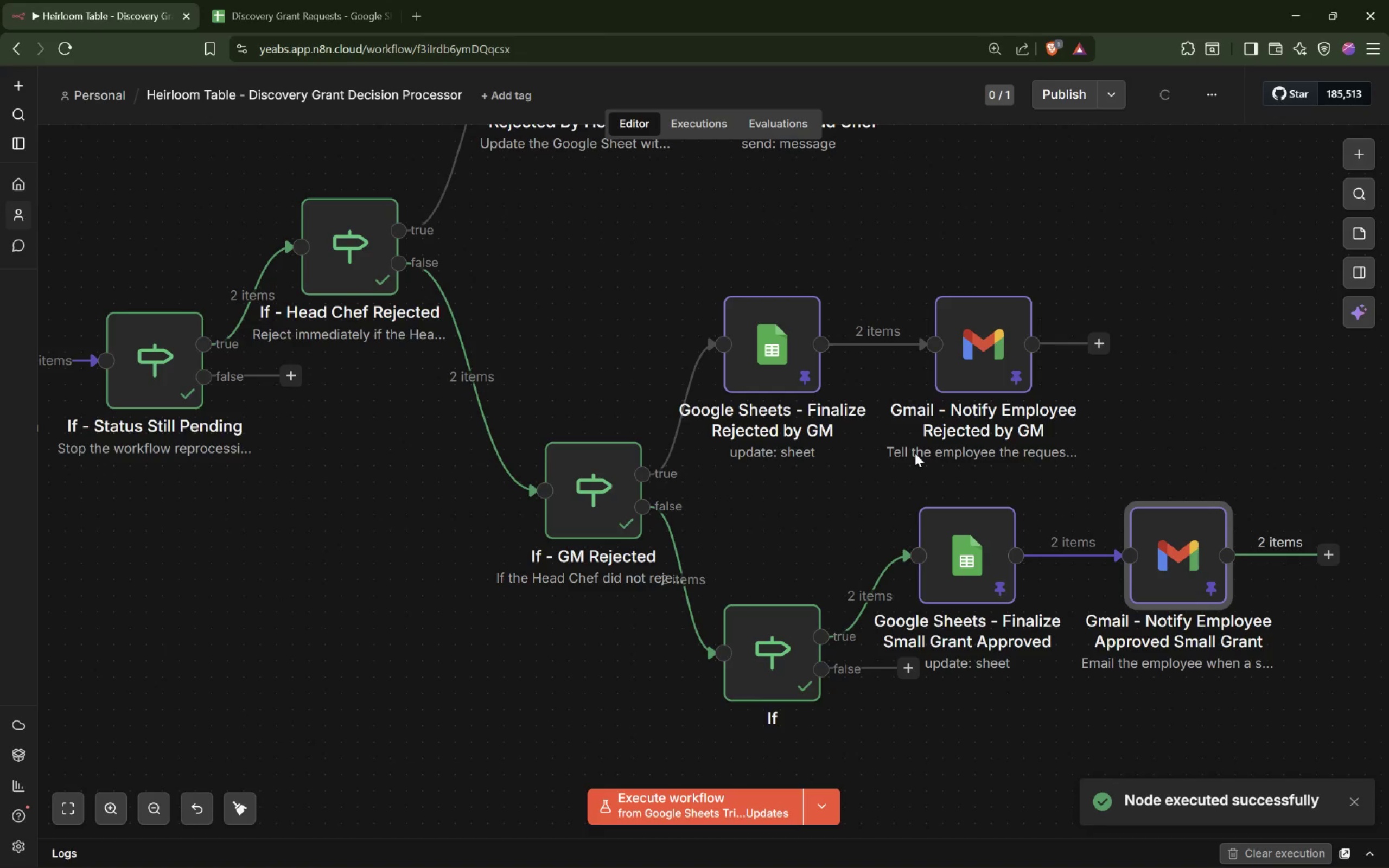 
hold_key(key=ShiftLeft, duration=1.25)
scroll: coordinate [915, 453], scroll_direction: down, amount: 9.0
 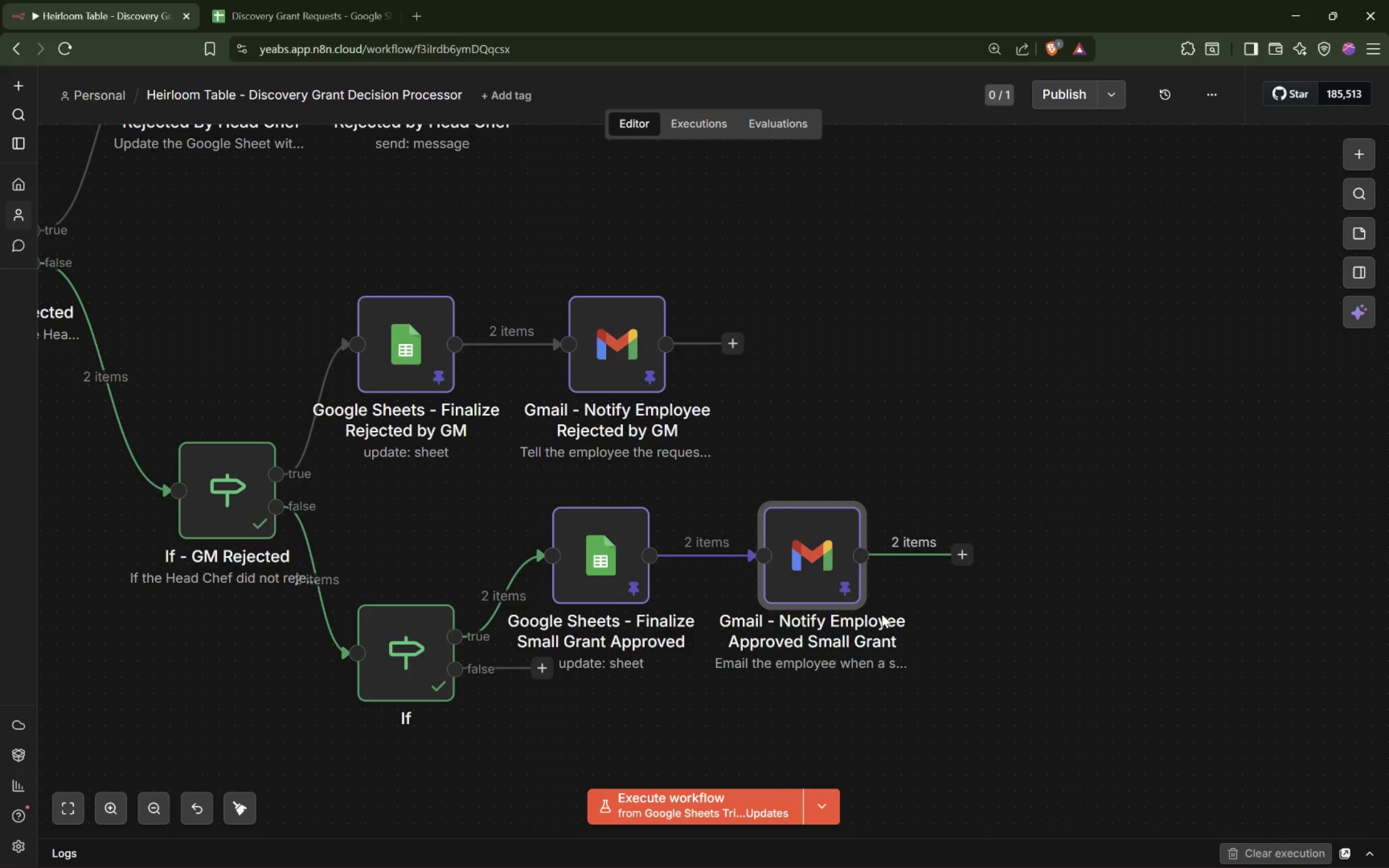 
wait(17.47)
 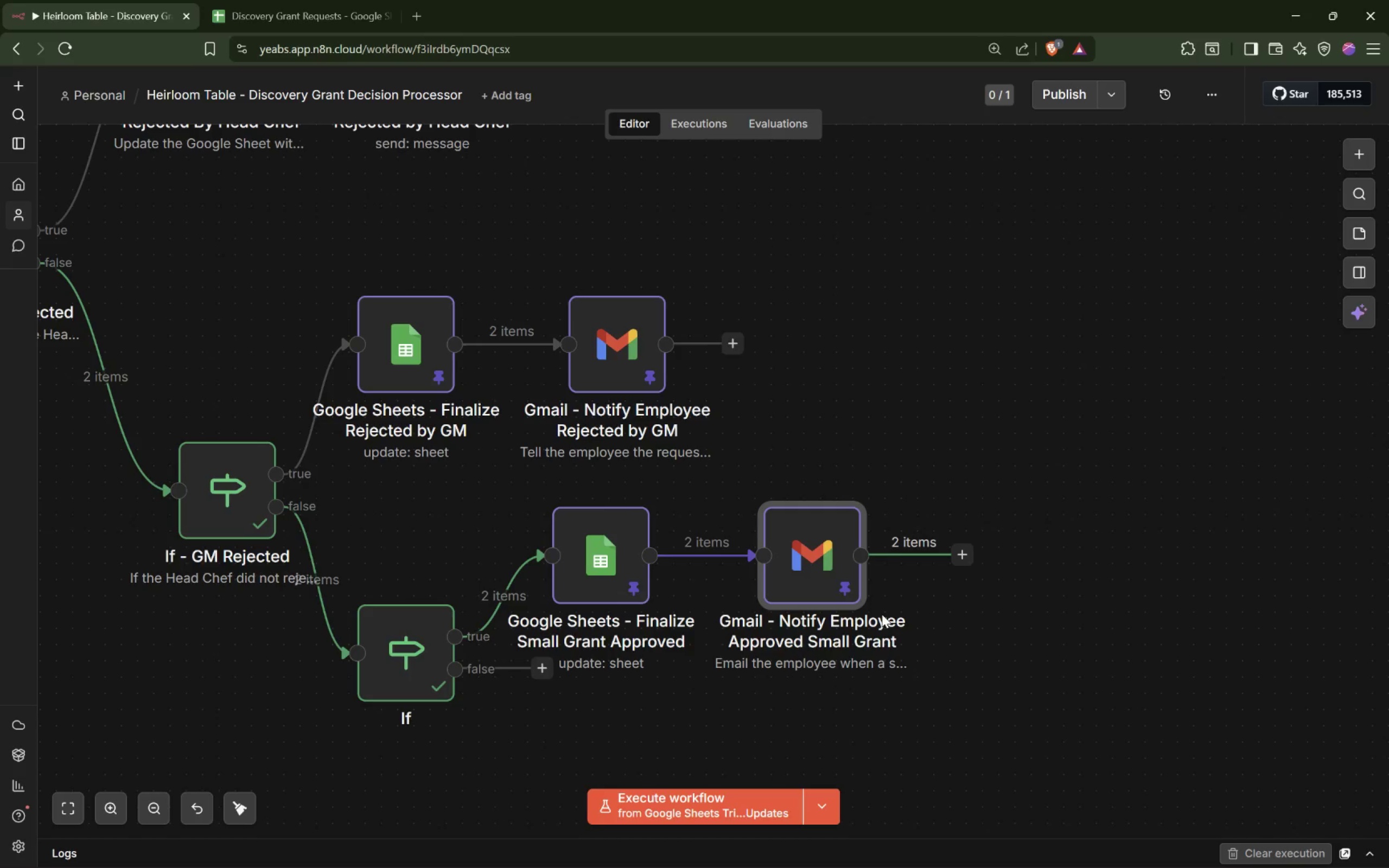 
double_click([391, 642])
 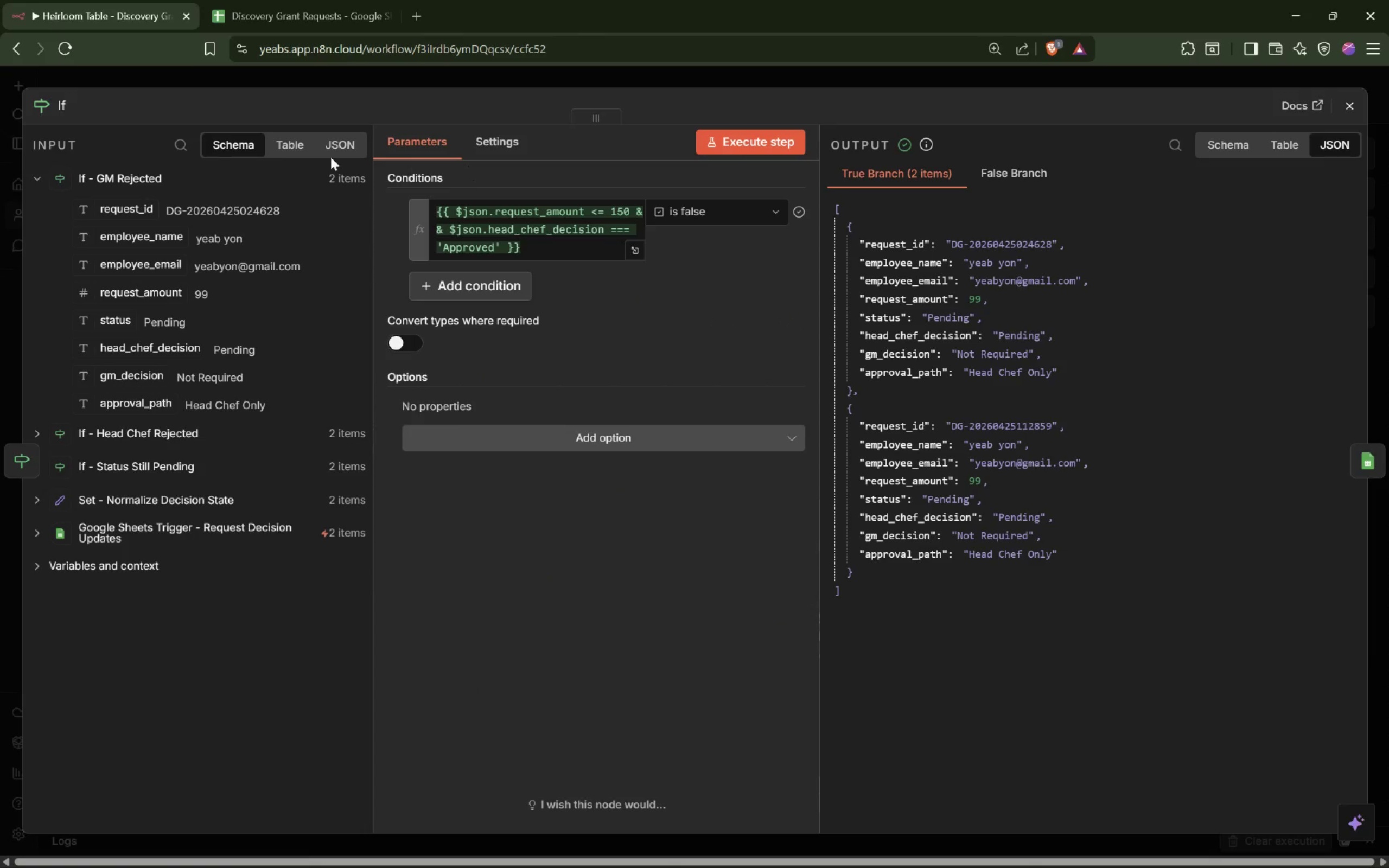 
left_click([62, 100])
 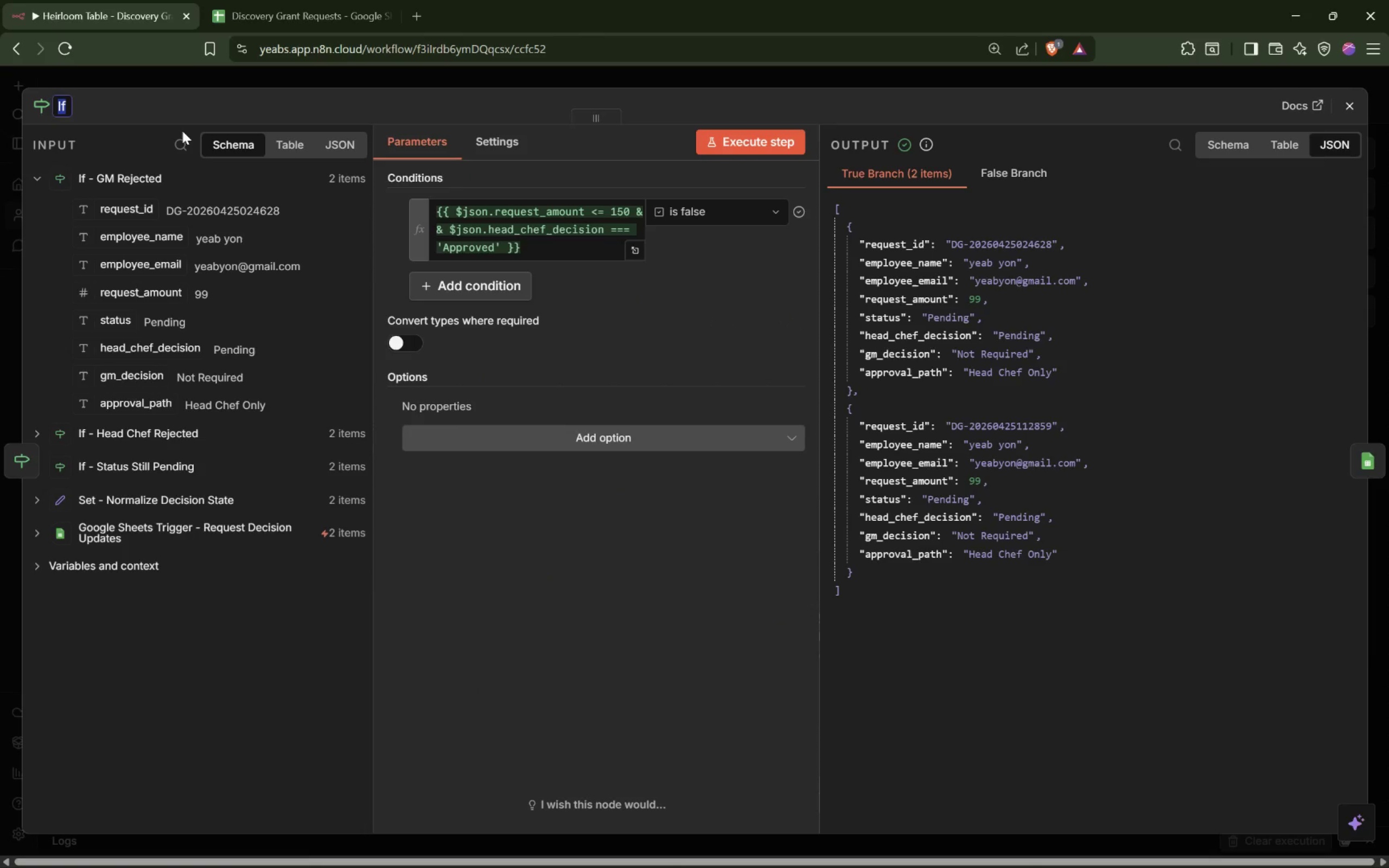 
type(If-[NumLock])
key(Backspace)
type( - Small Grnat)
key(Backspace)
key(Backspace)
key(Backspace)
key(Backspace)
type(rnan)
key(Backspace)
key(Backspace)
key(Backspace)
type(ant Approved)
 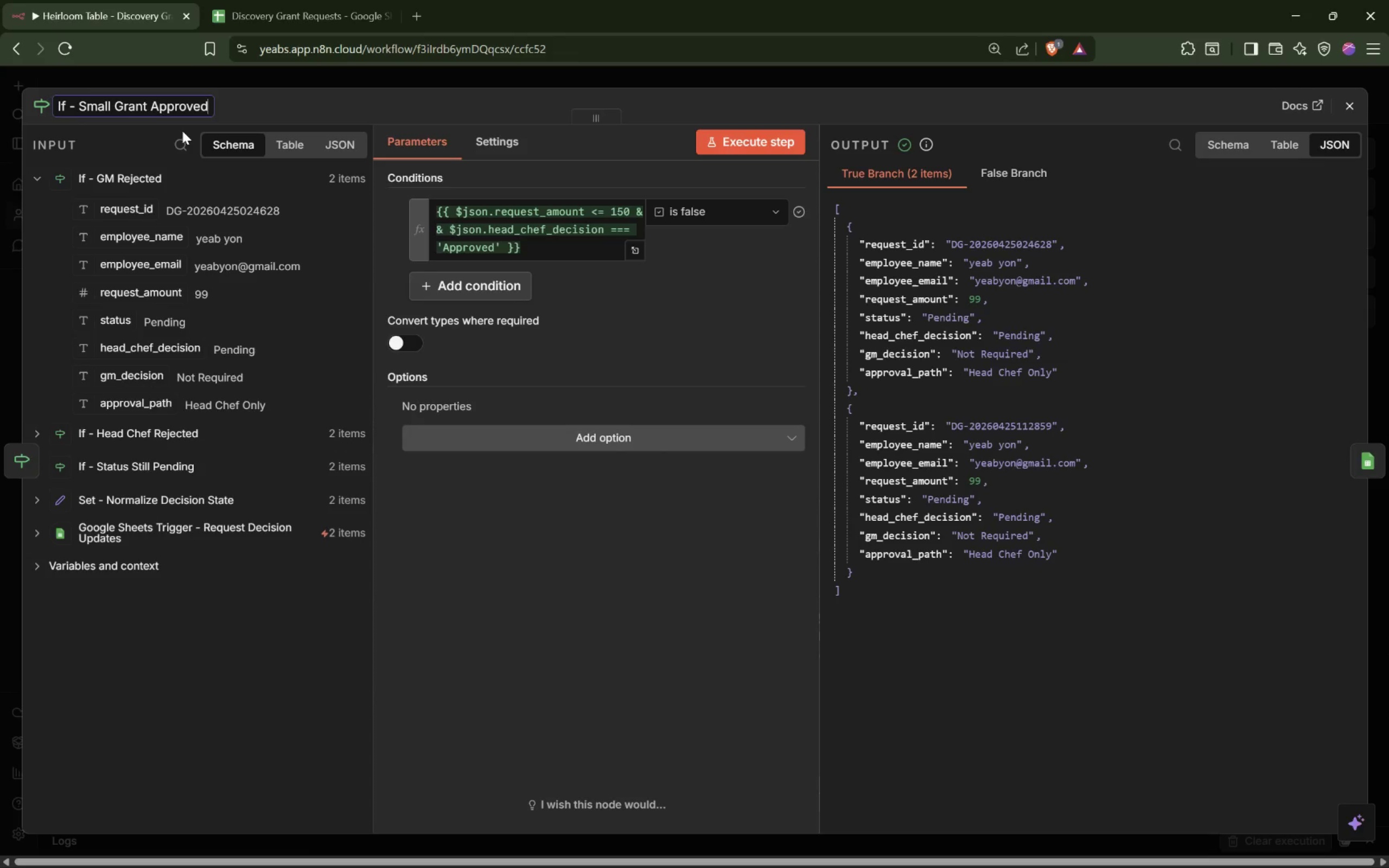 
key(Enter)
 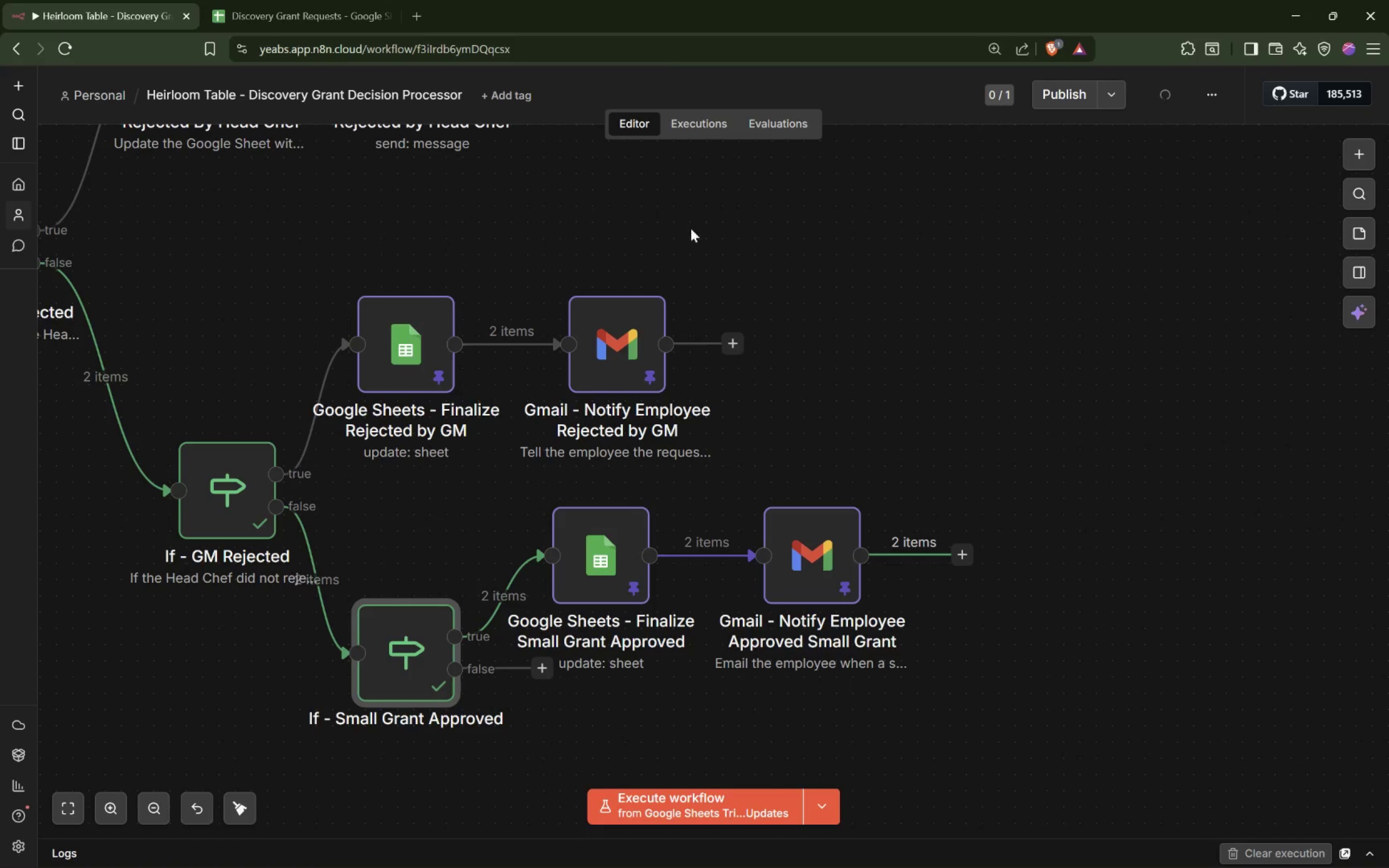 
double_click([420, 667])
 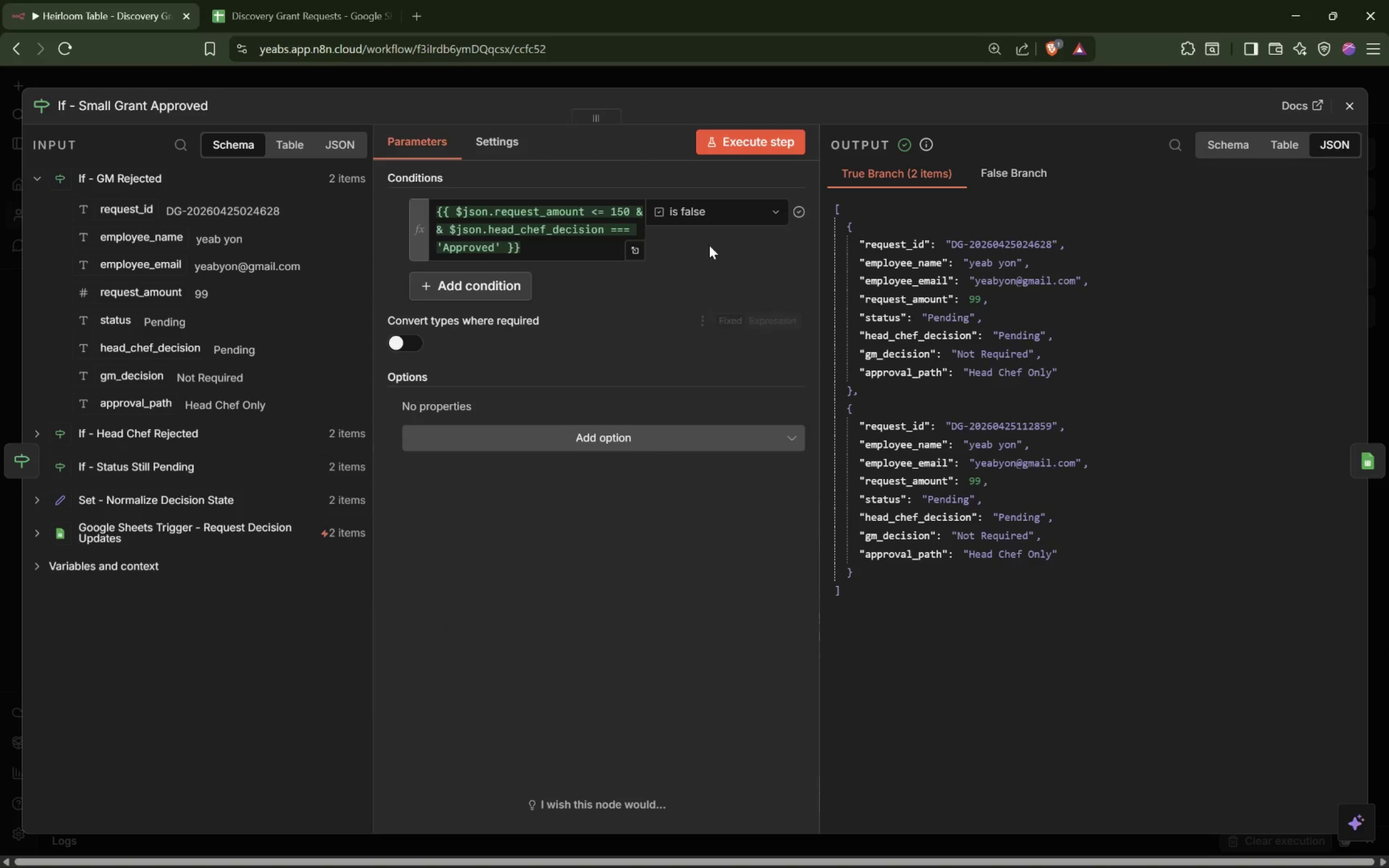 
left_click([724, 216])
 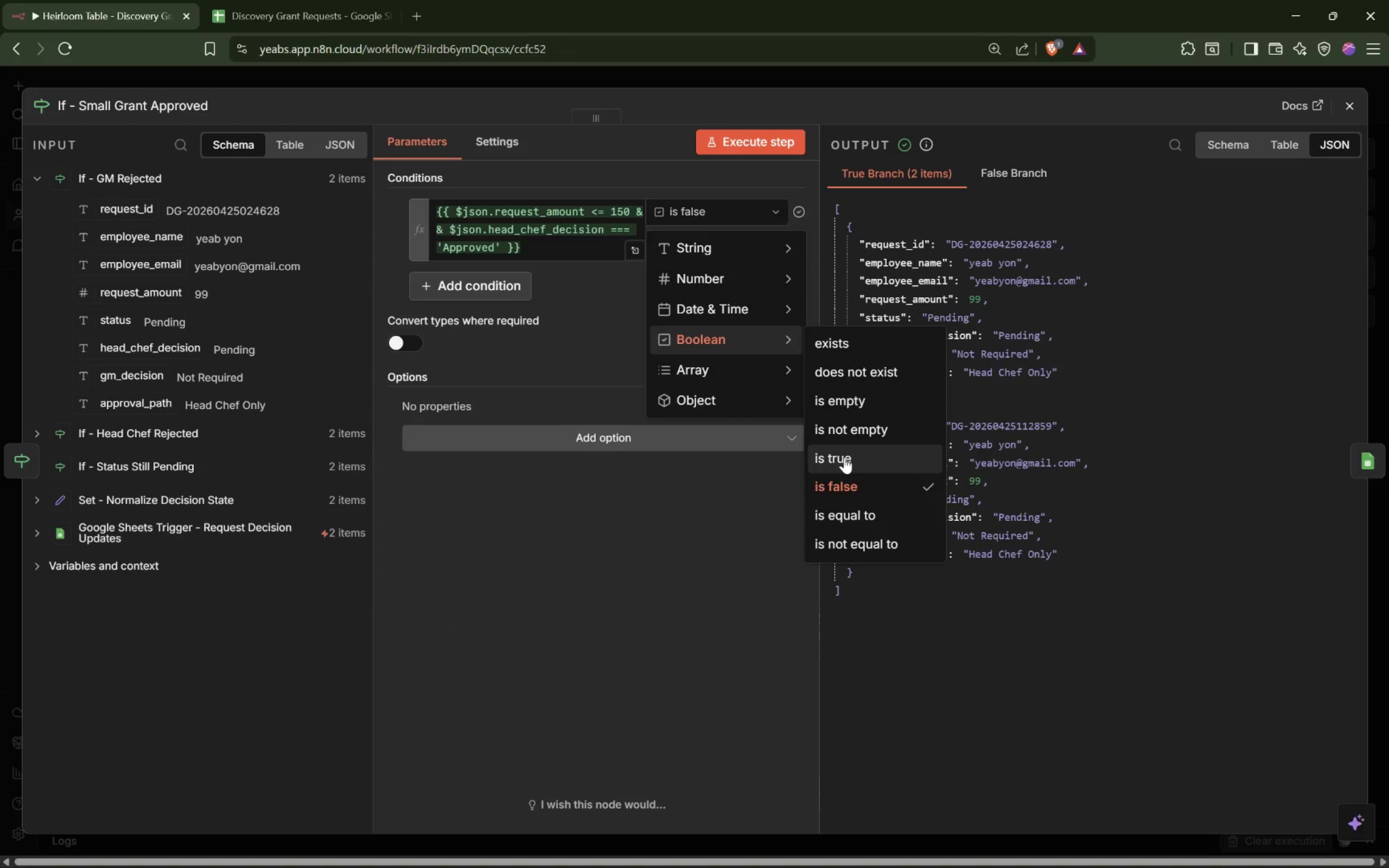 
left_click([747, 144])
 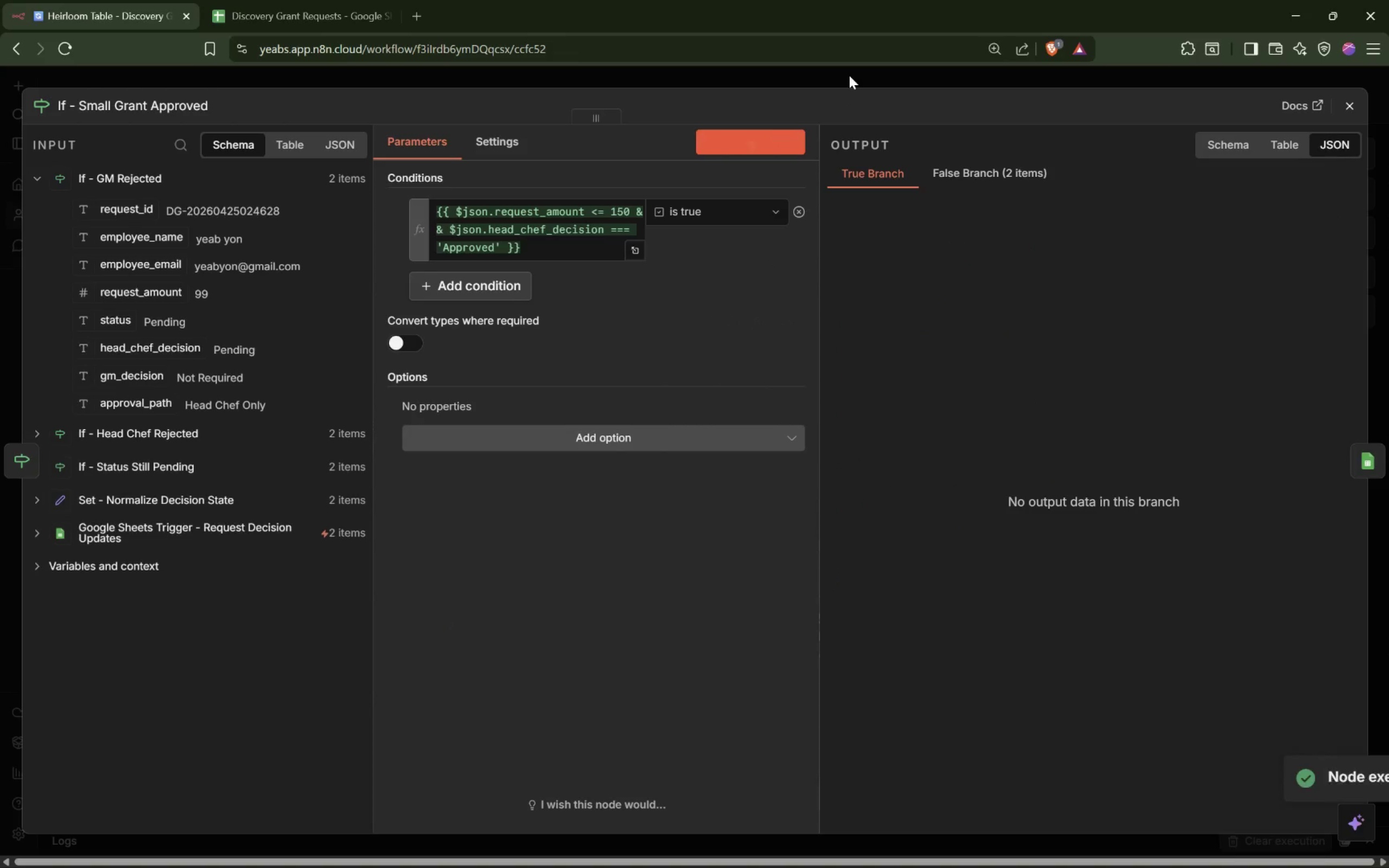 
left_click([849, 75])
 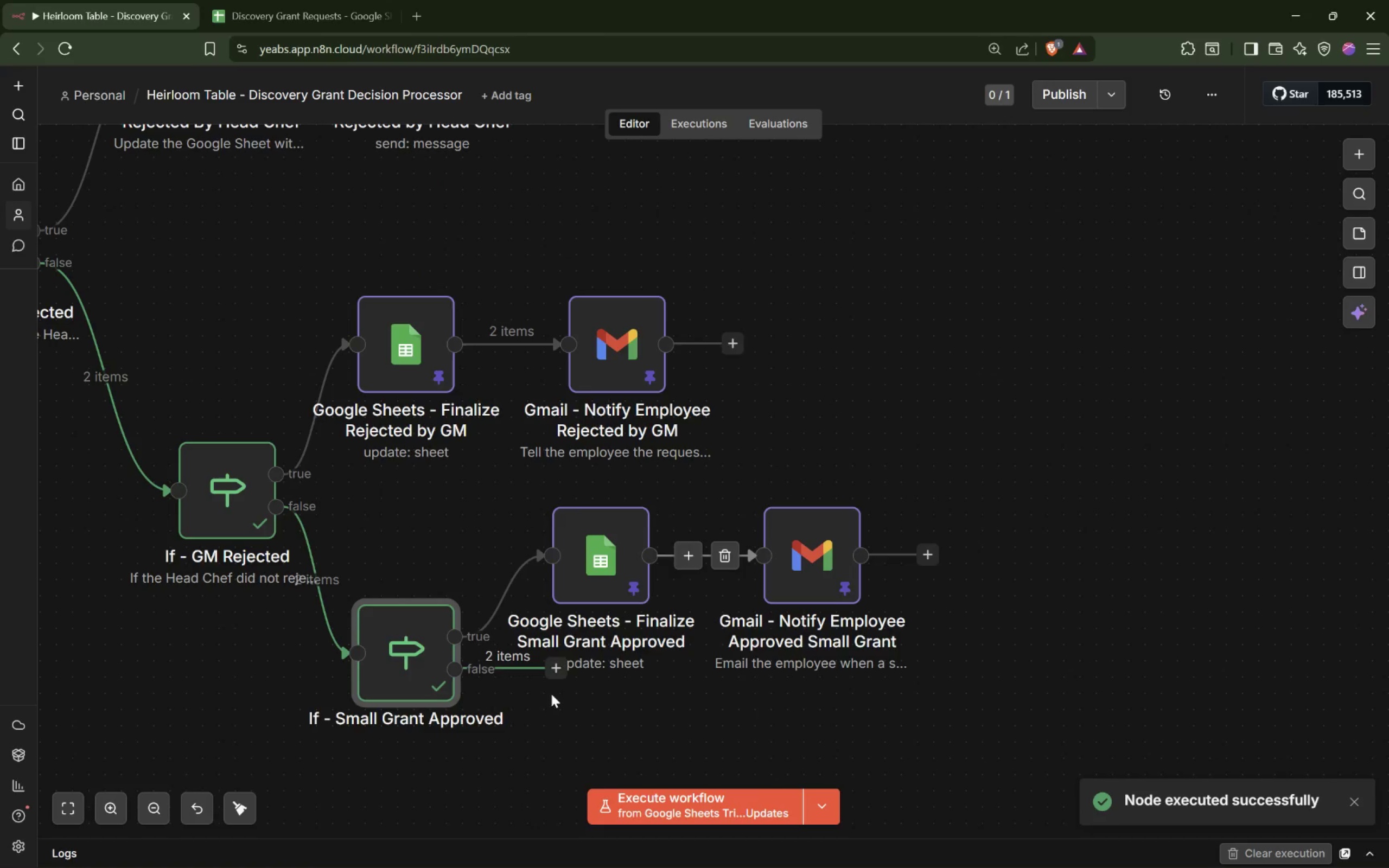 
left_click_drag(start_coordinate=[562, 671], to_coordinate=[553, 800])
 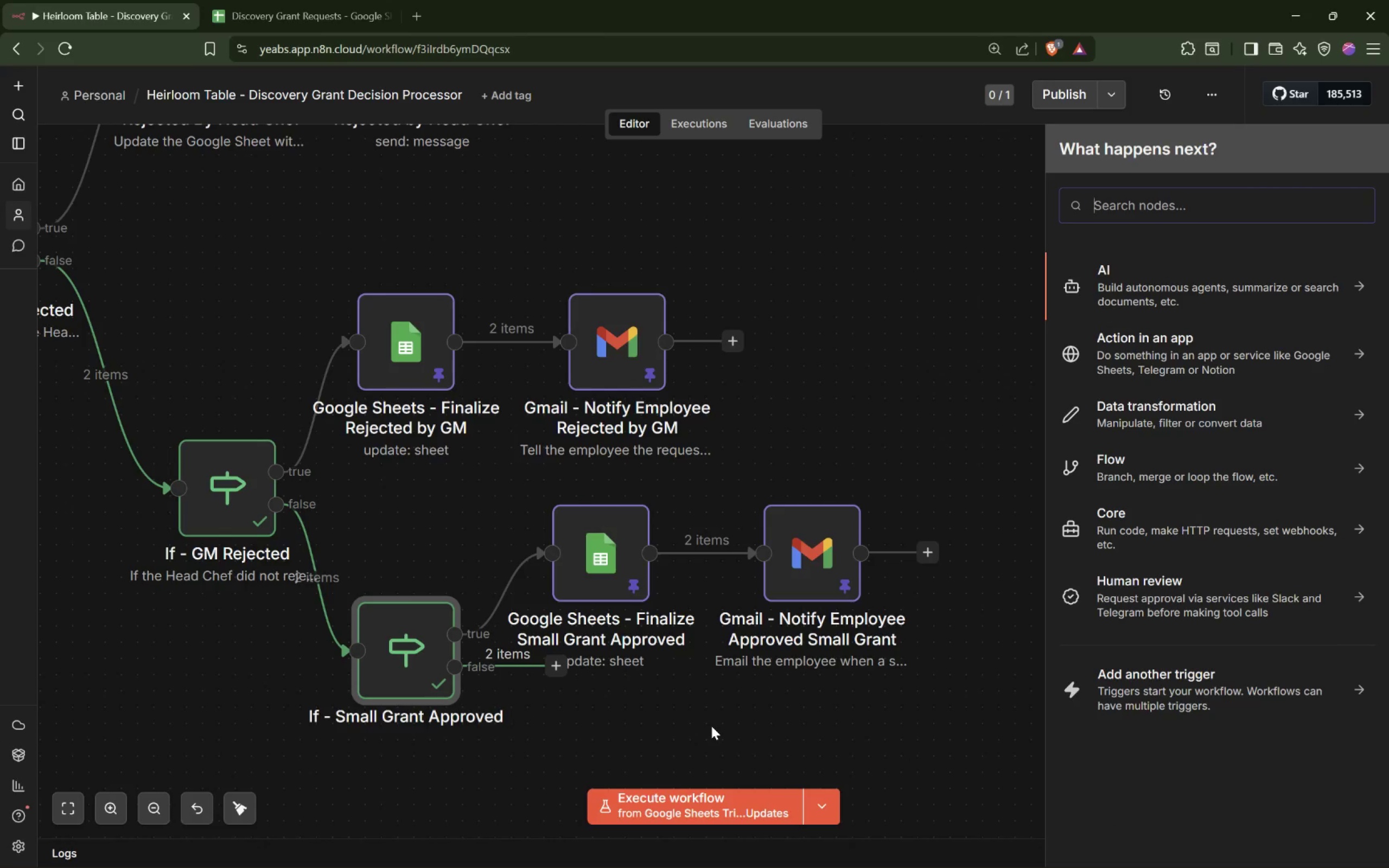 
type(If[NumLock])
 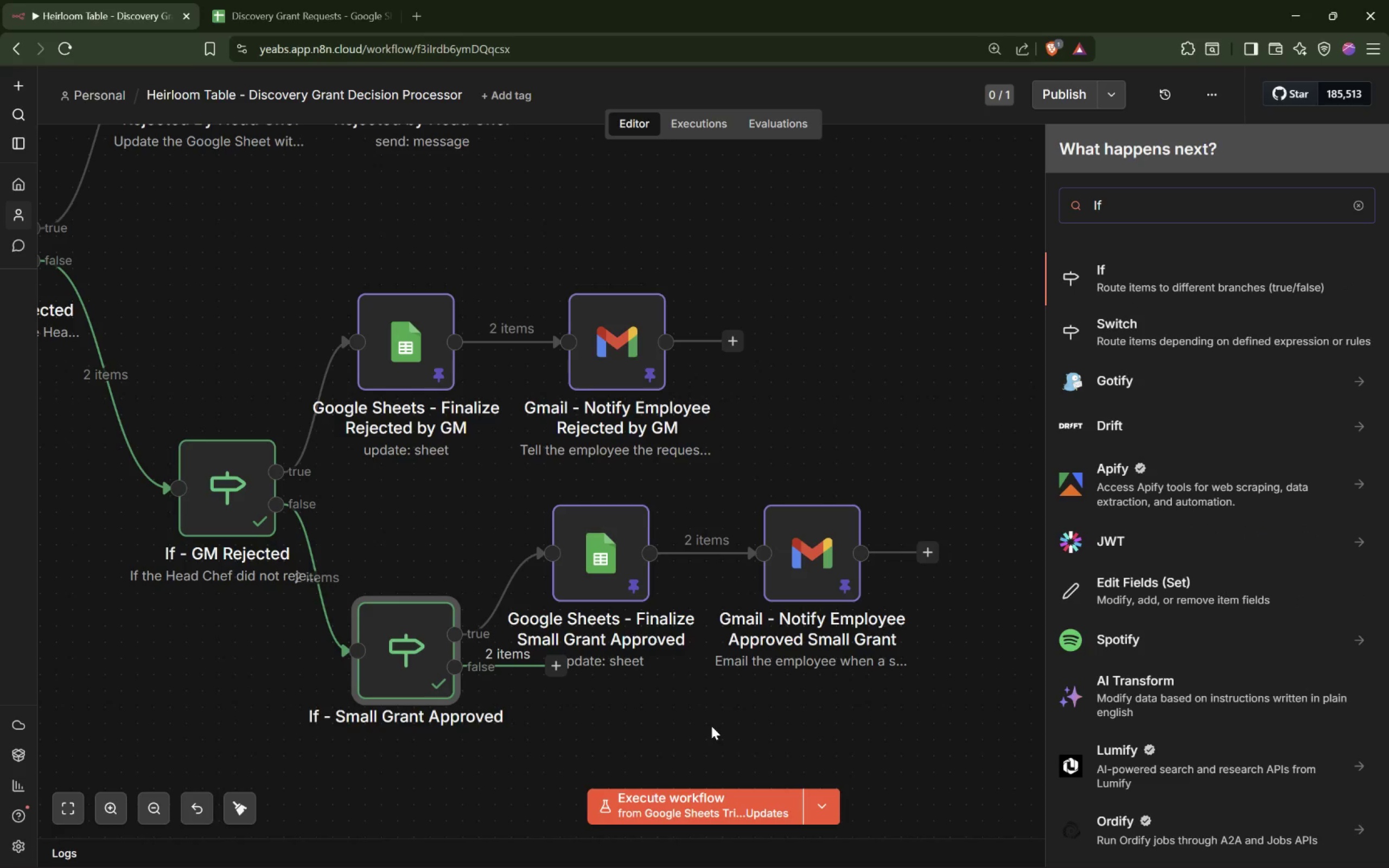 
key(Enter)
 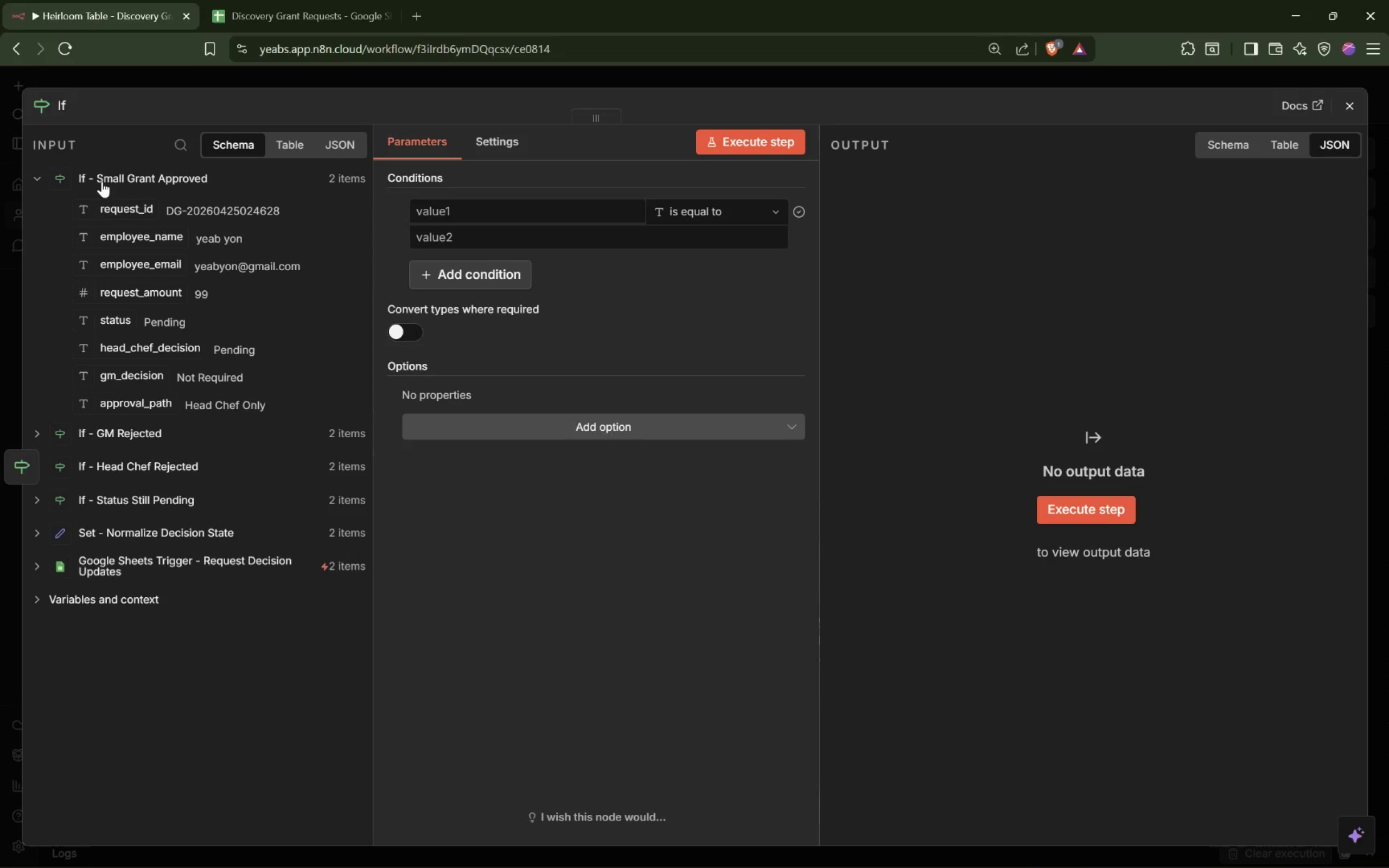 
left_click([63, 106])
 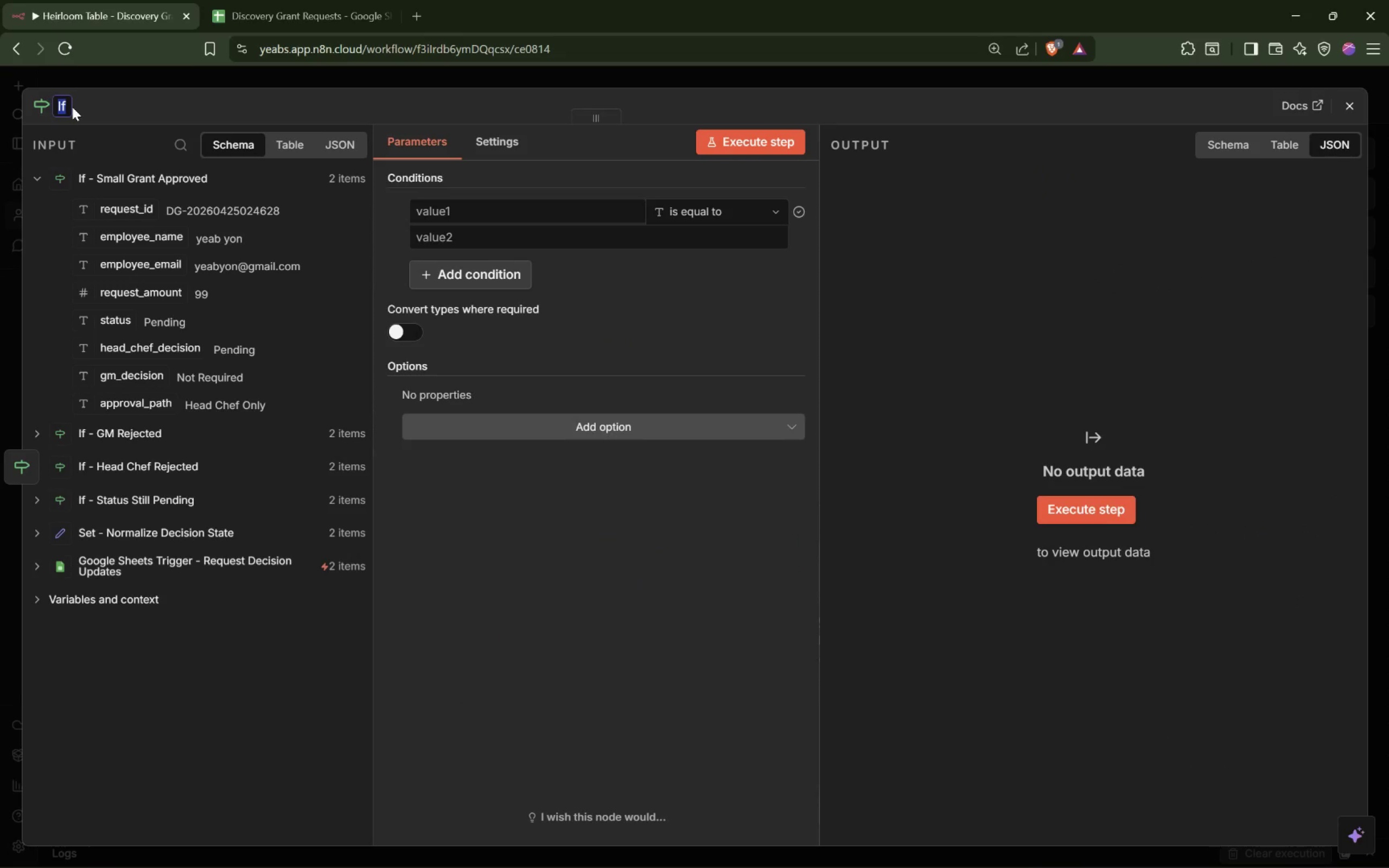 
type(If - Large Grant Fully Approved)
 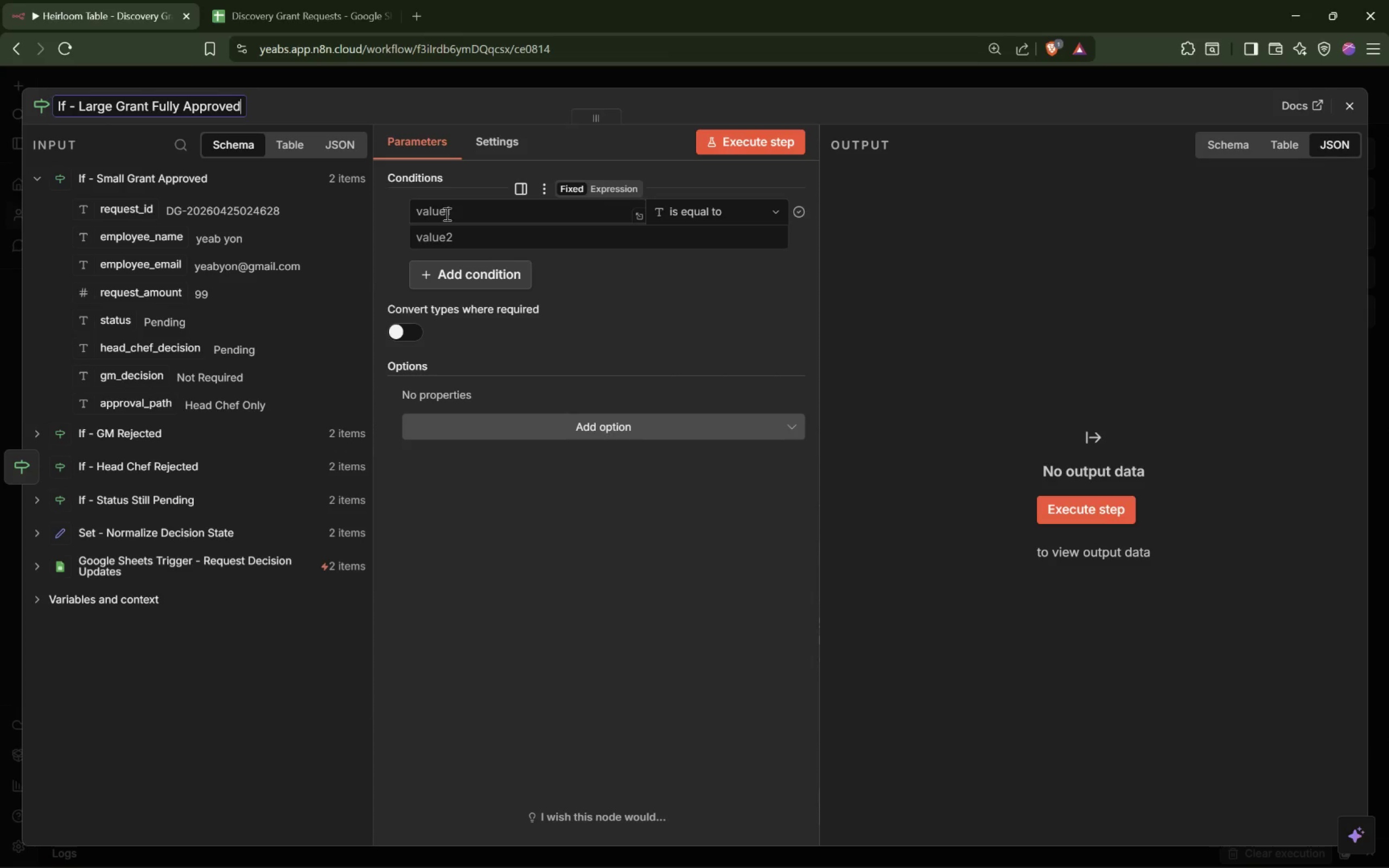 
left_click([446, 214])
 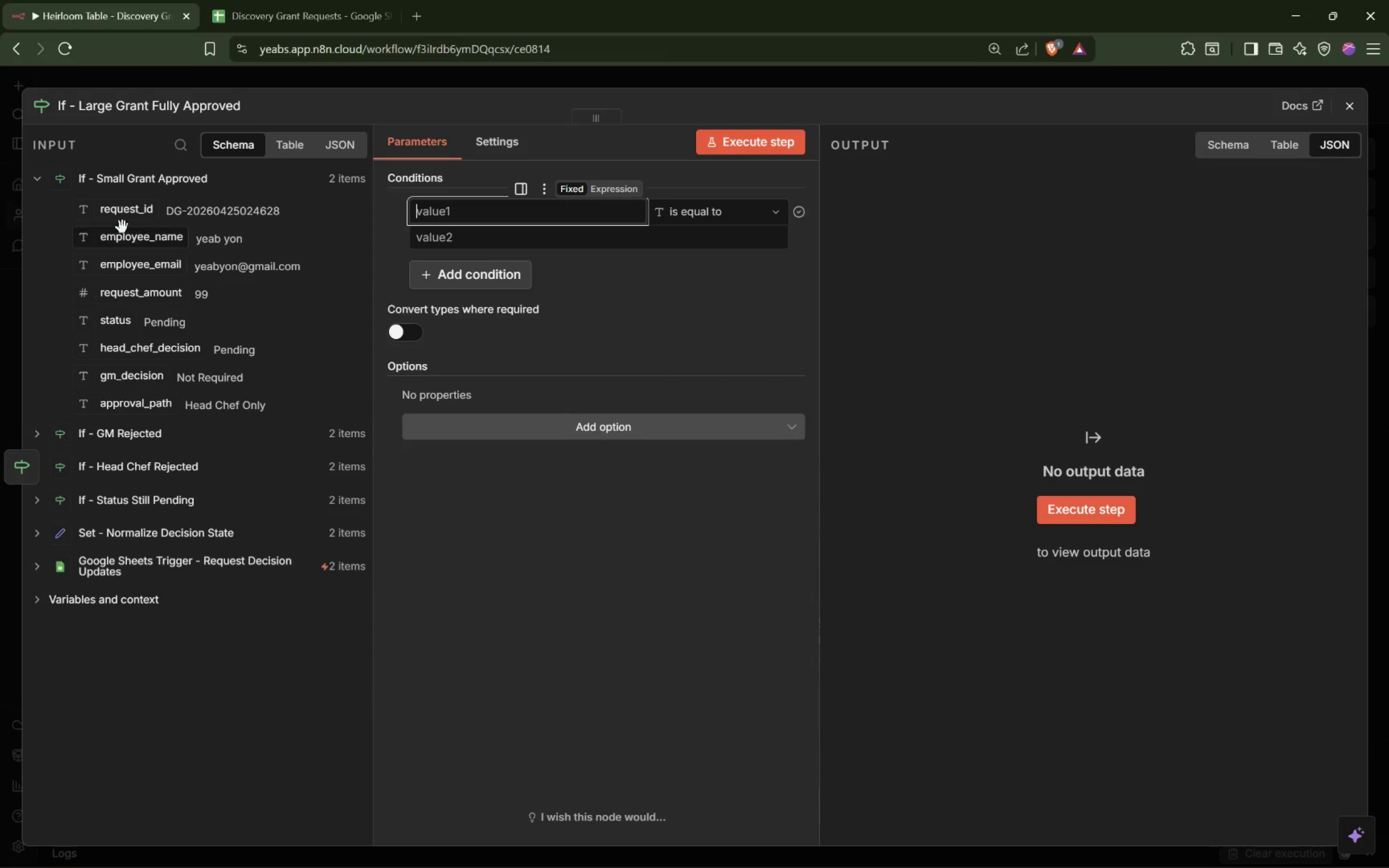 
left_click_drag(start_coordinate=[140, 296], to_coordinate=[454, 218])
 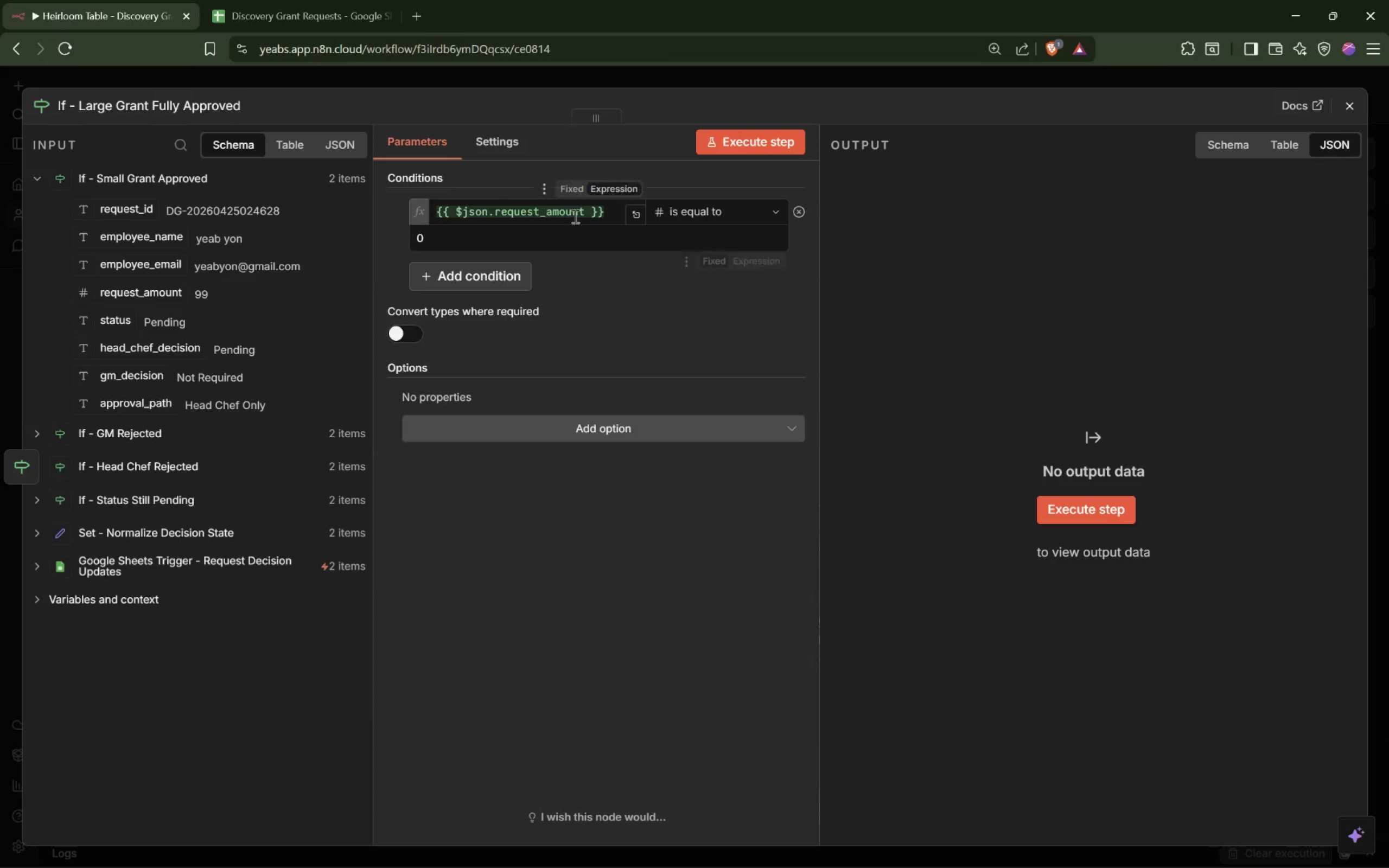 
left_click([582, 213])
 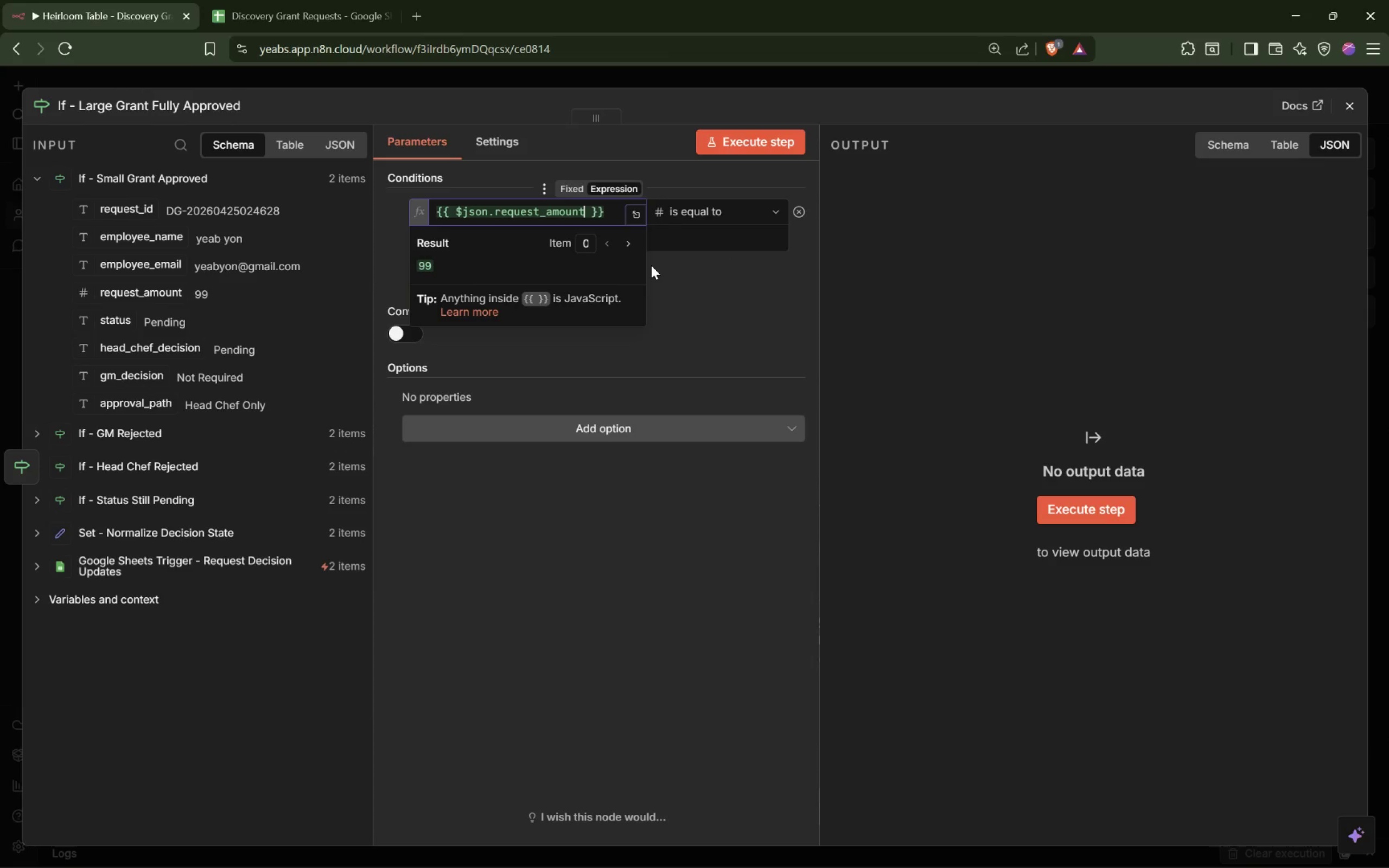 
type( > 150 && $json.head)
key(Tab)
type( === 'Approved)
 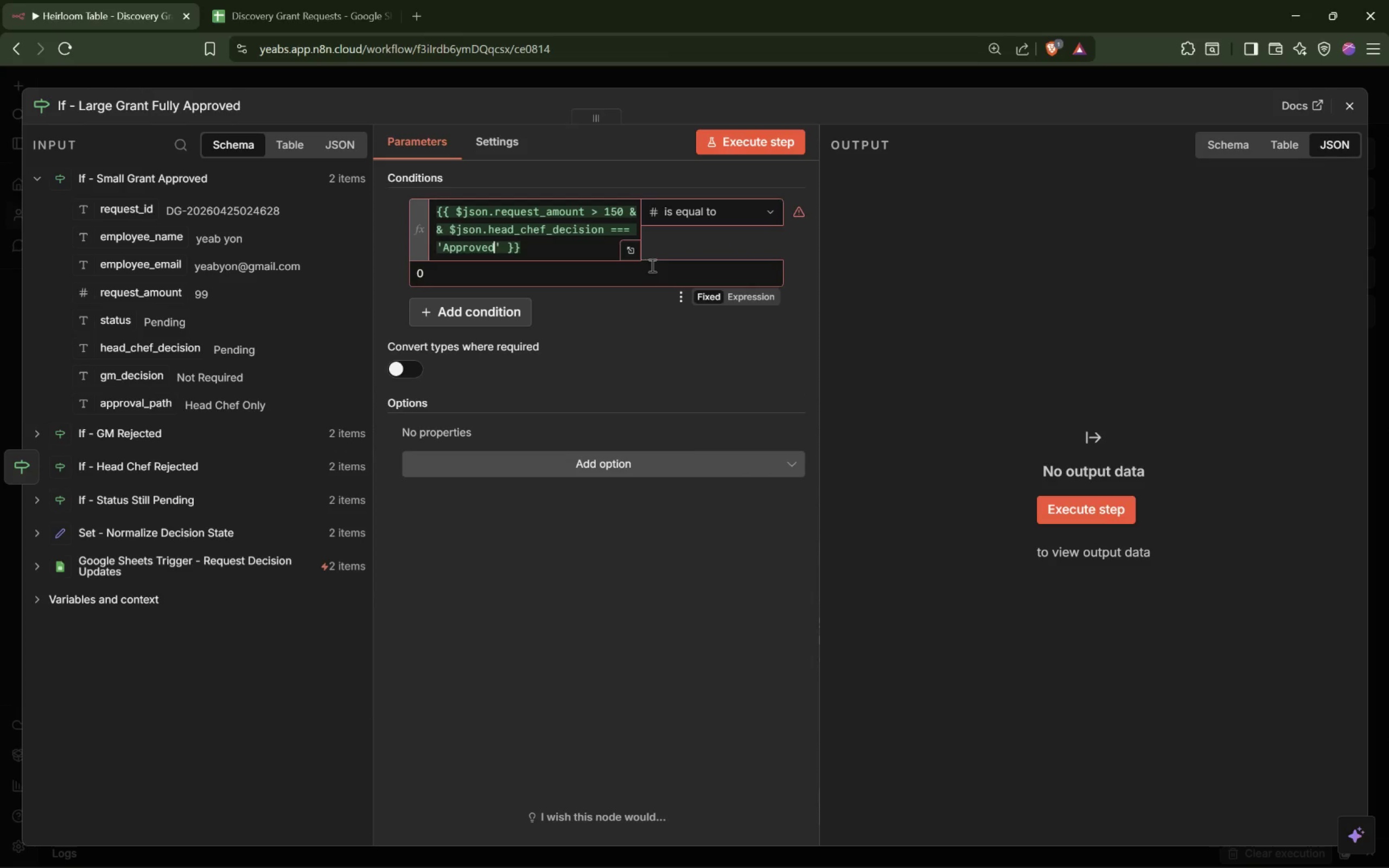 
key(ArrowRight)
 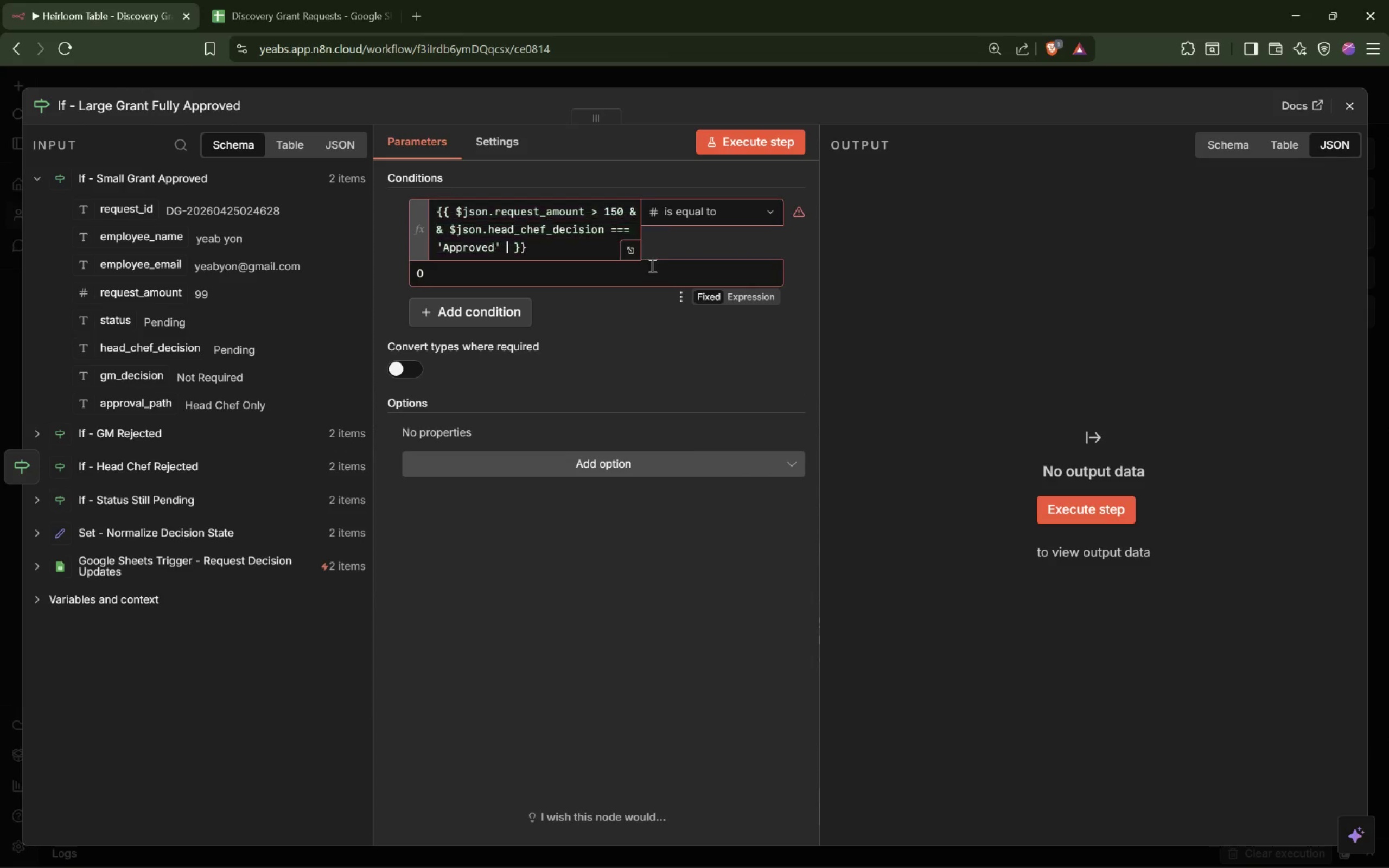 
type( && $json.gm_decision === 'Approved)
 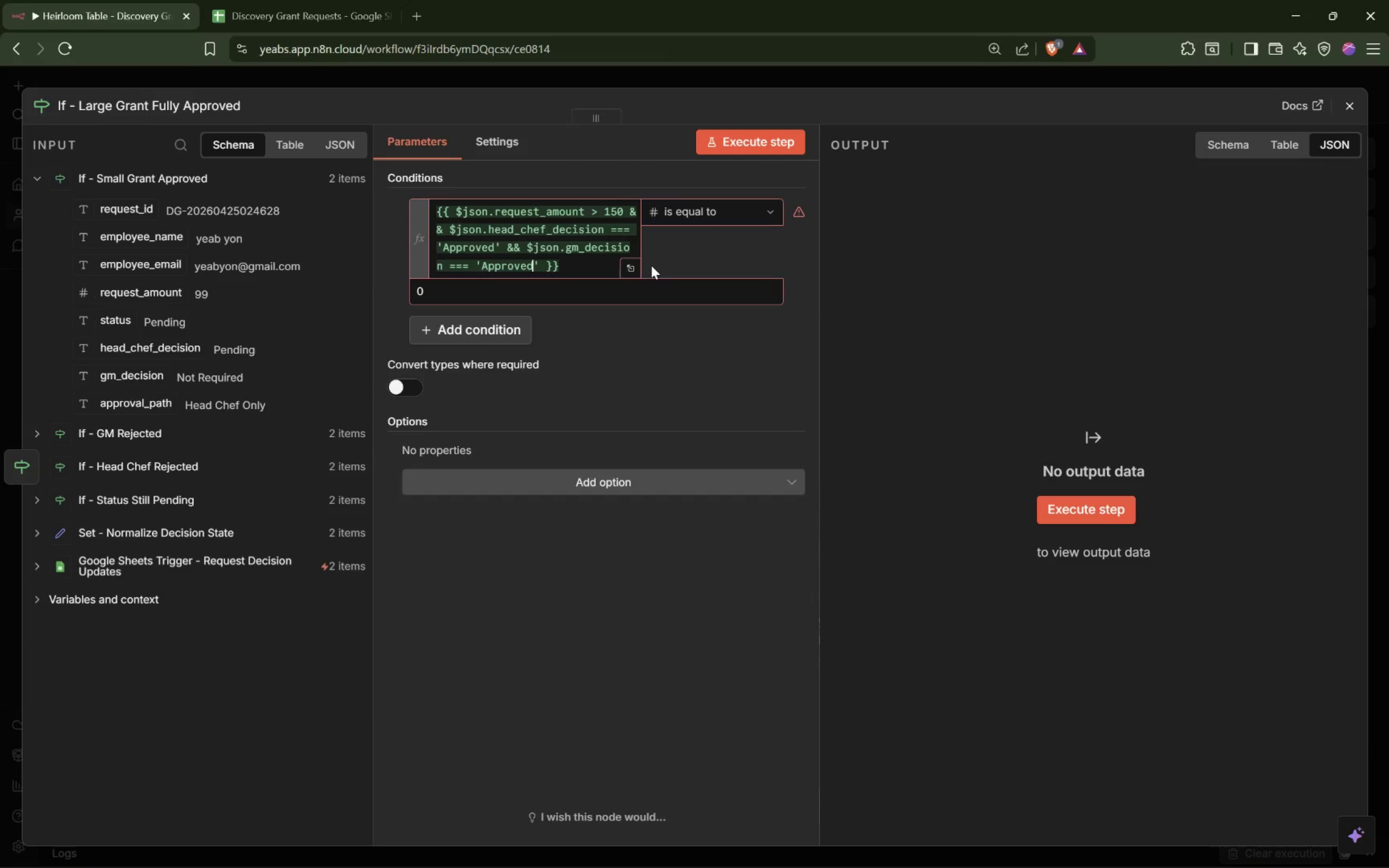 
left_click_drag(start_coordinate=[684, 239], to_coordinate=[687, 239])
 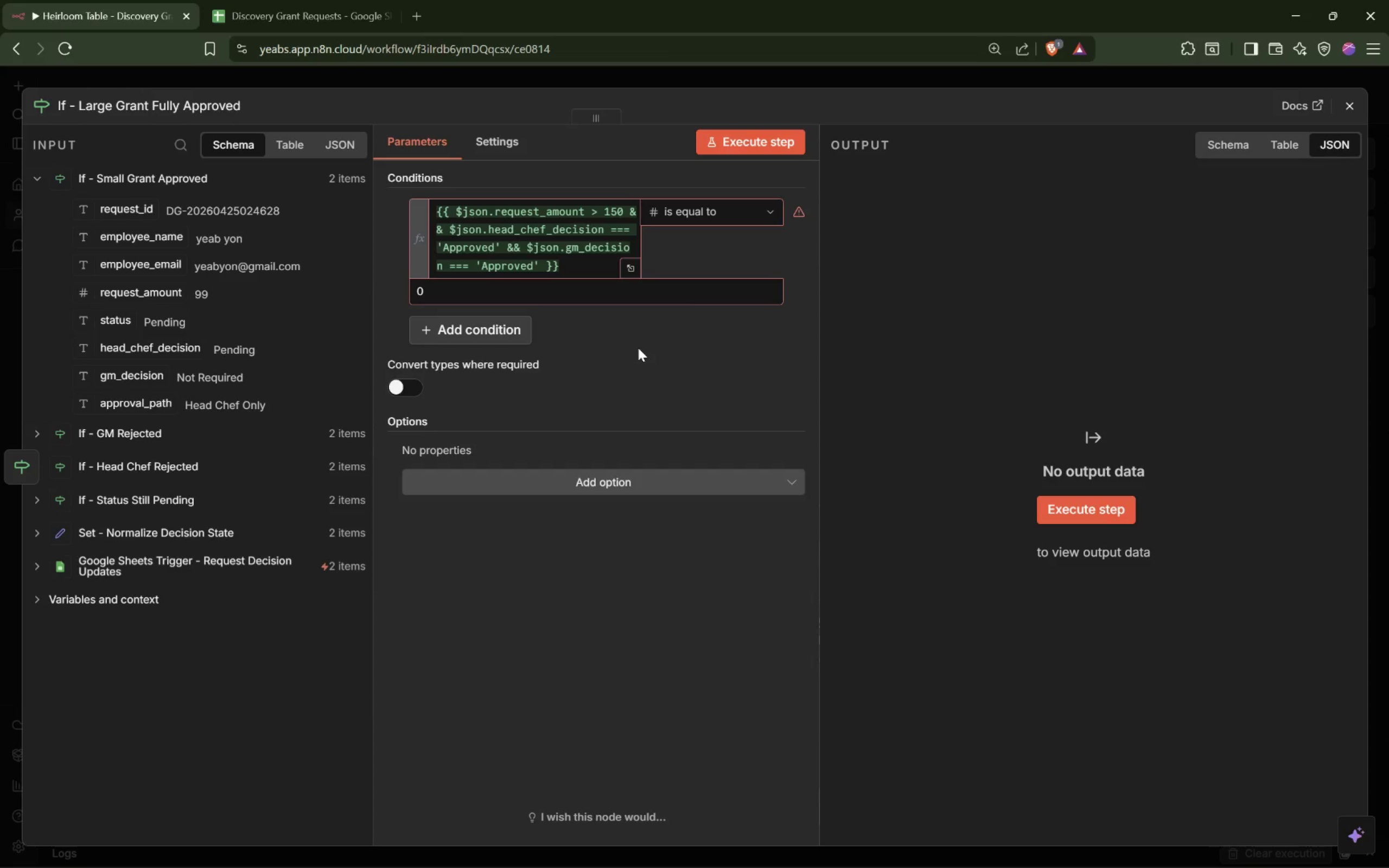 
wait(5.86)
 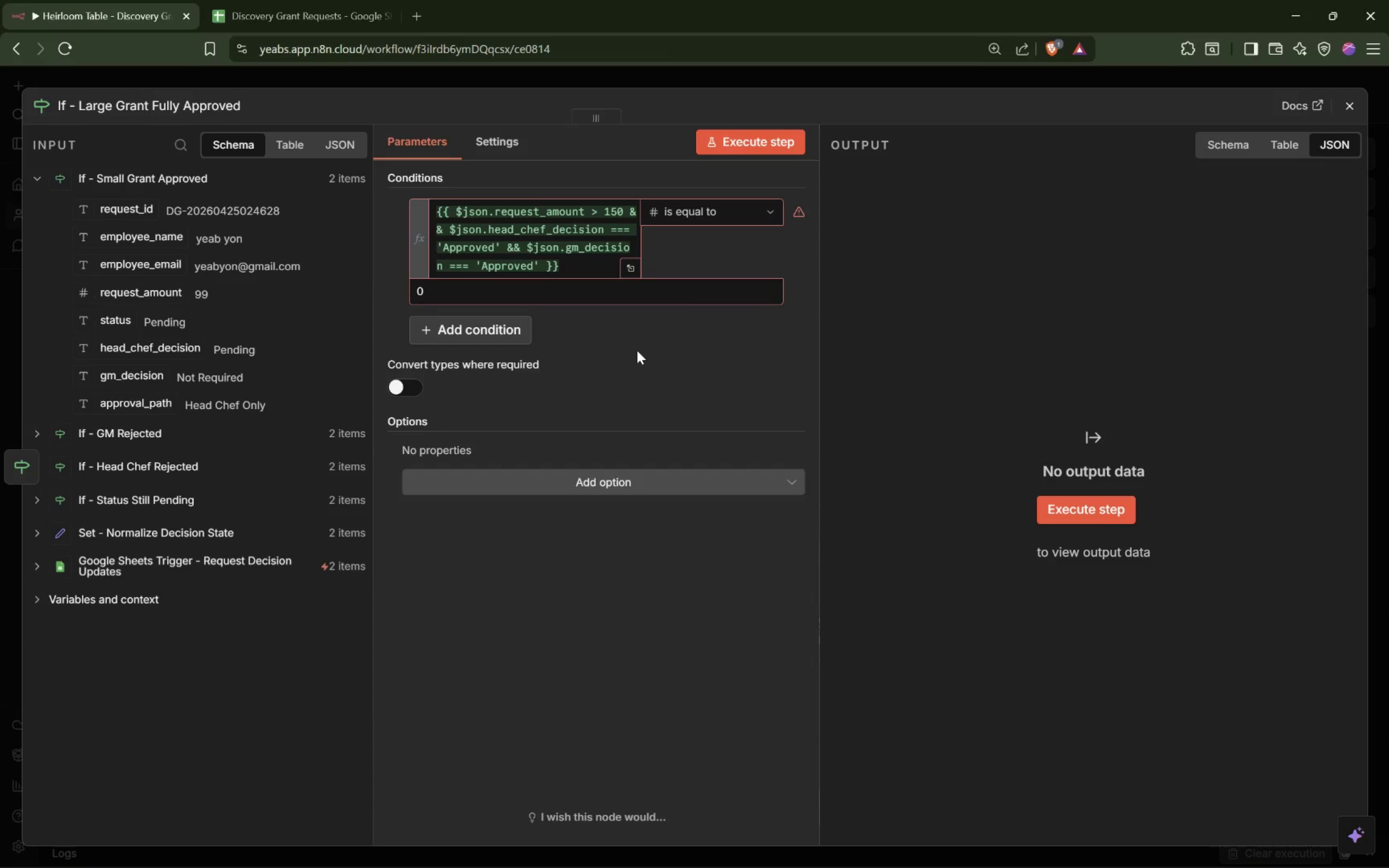 
left_click([729, 212])
 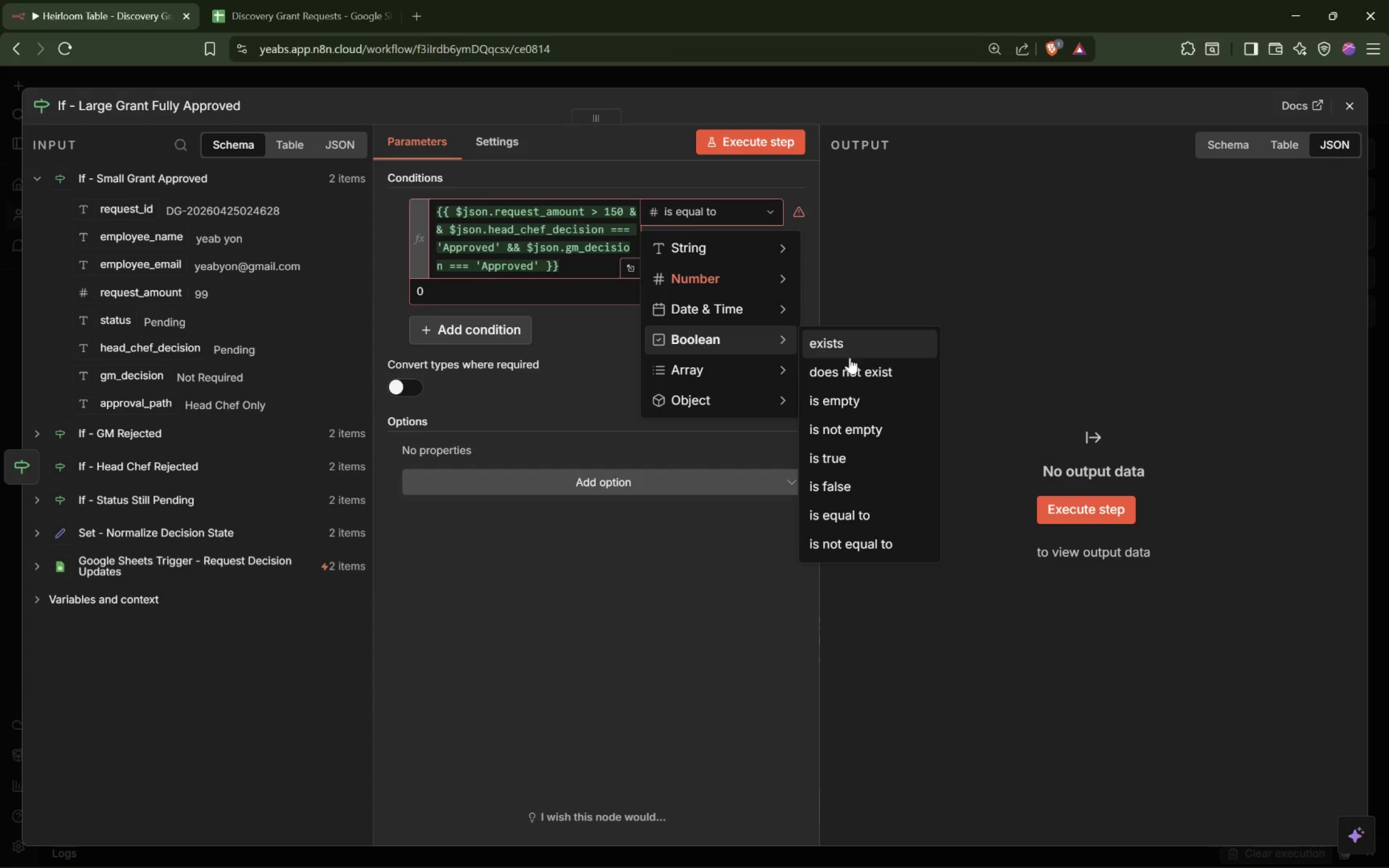 
wait(5.86)
 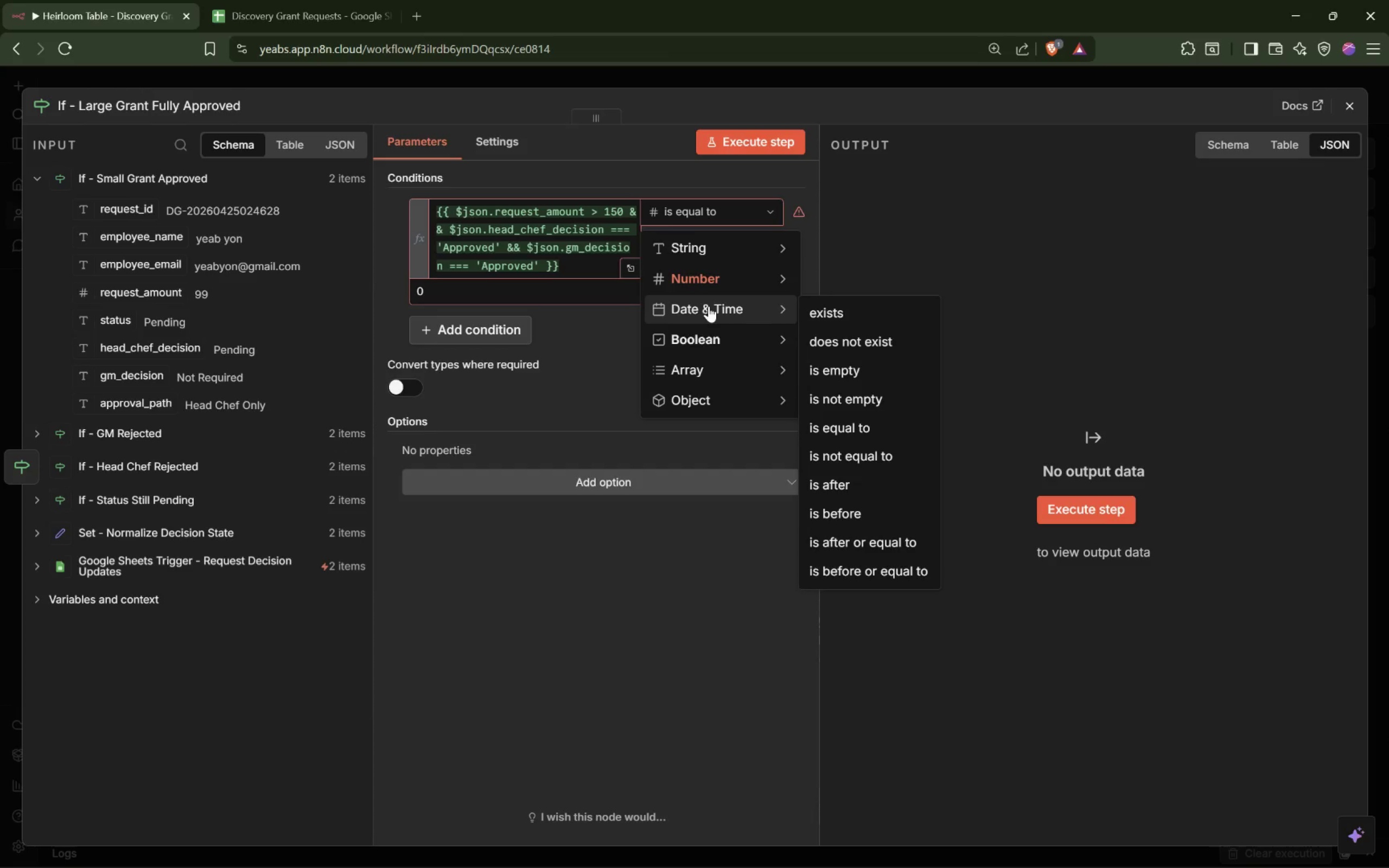 
left_click([657, 301])
 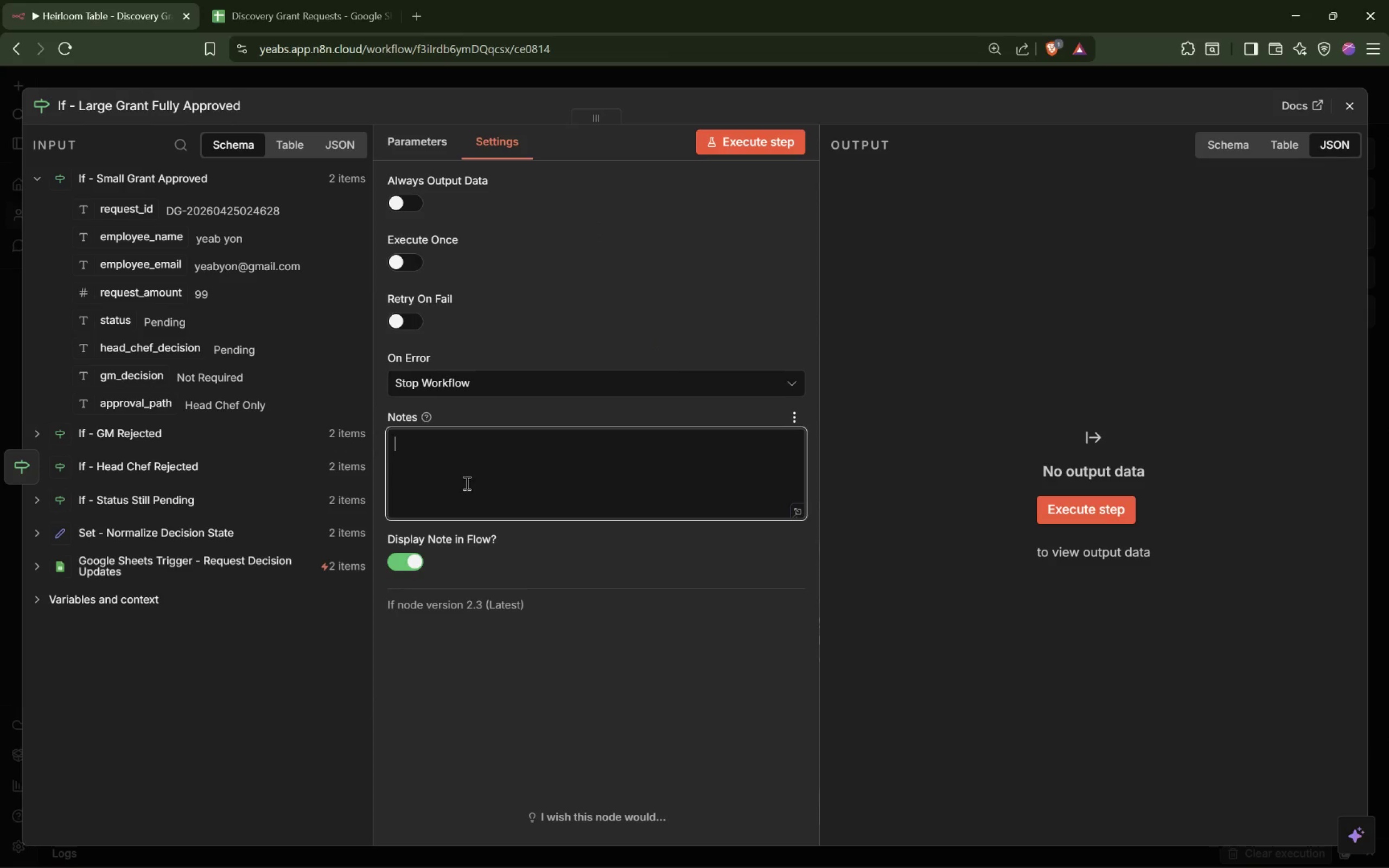 
left_click([467, 479])
 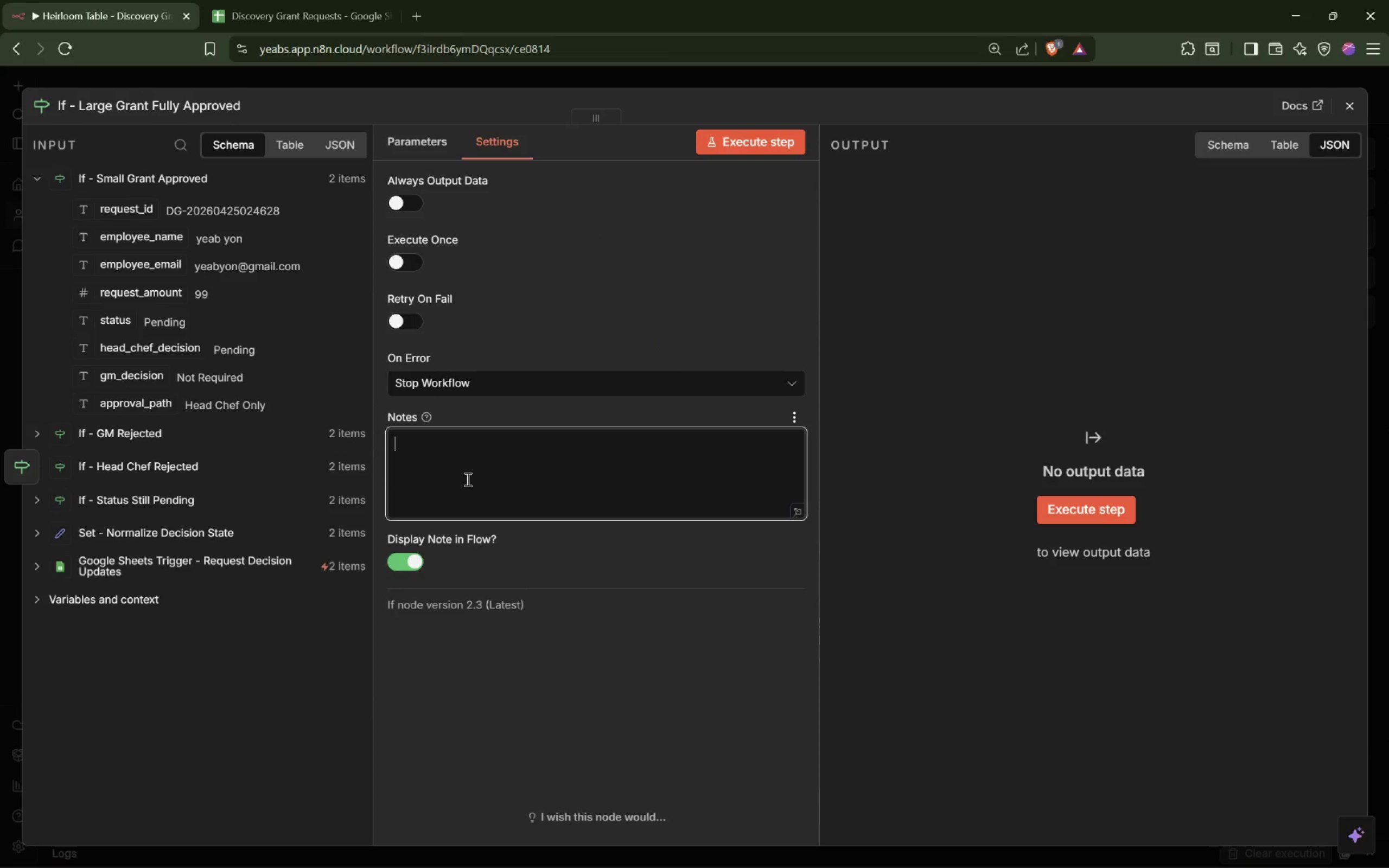 
type(Approve the reqeu)
key(Backspace)
key(Backspace)
type(uest when it is above $1s)
key(Backspace)
type(50 and both approvers a)
key(Backspace)
type(ha )
key(Backspace)
type(s approved it.)
 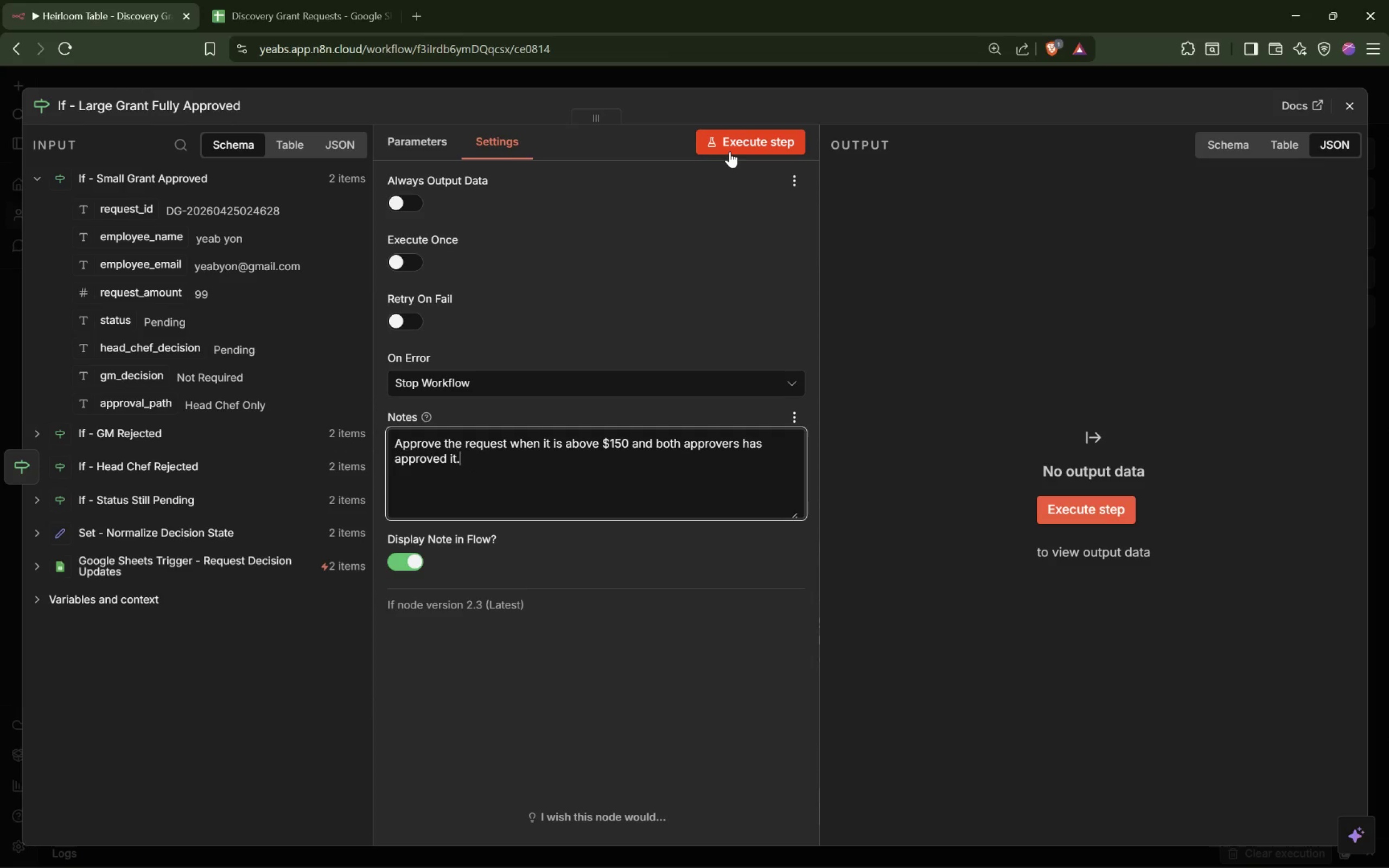 
left_click([746, 140])
 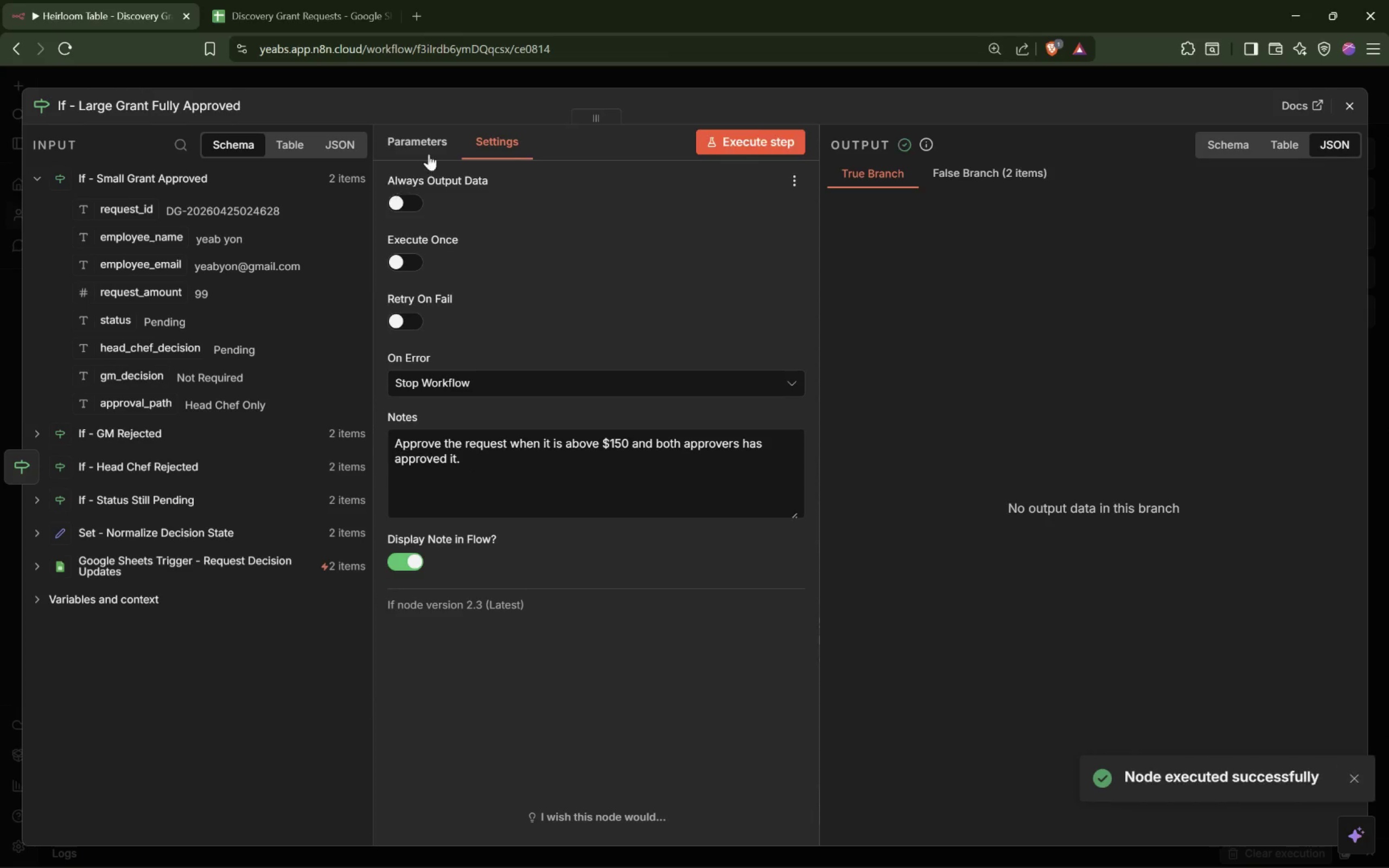 
left_click([430, 146])
 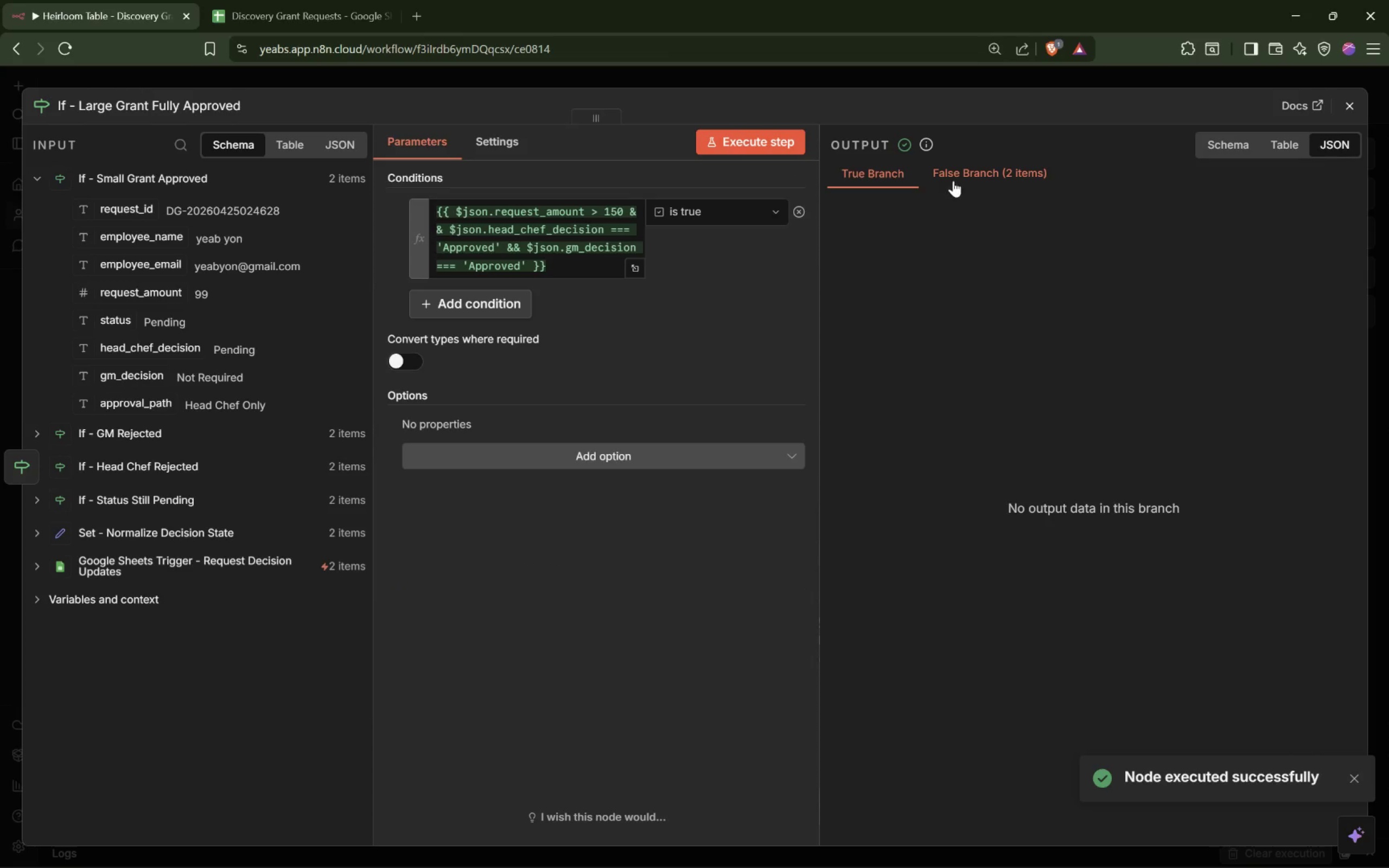 
left_click([970, 174])
 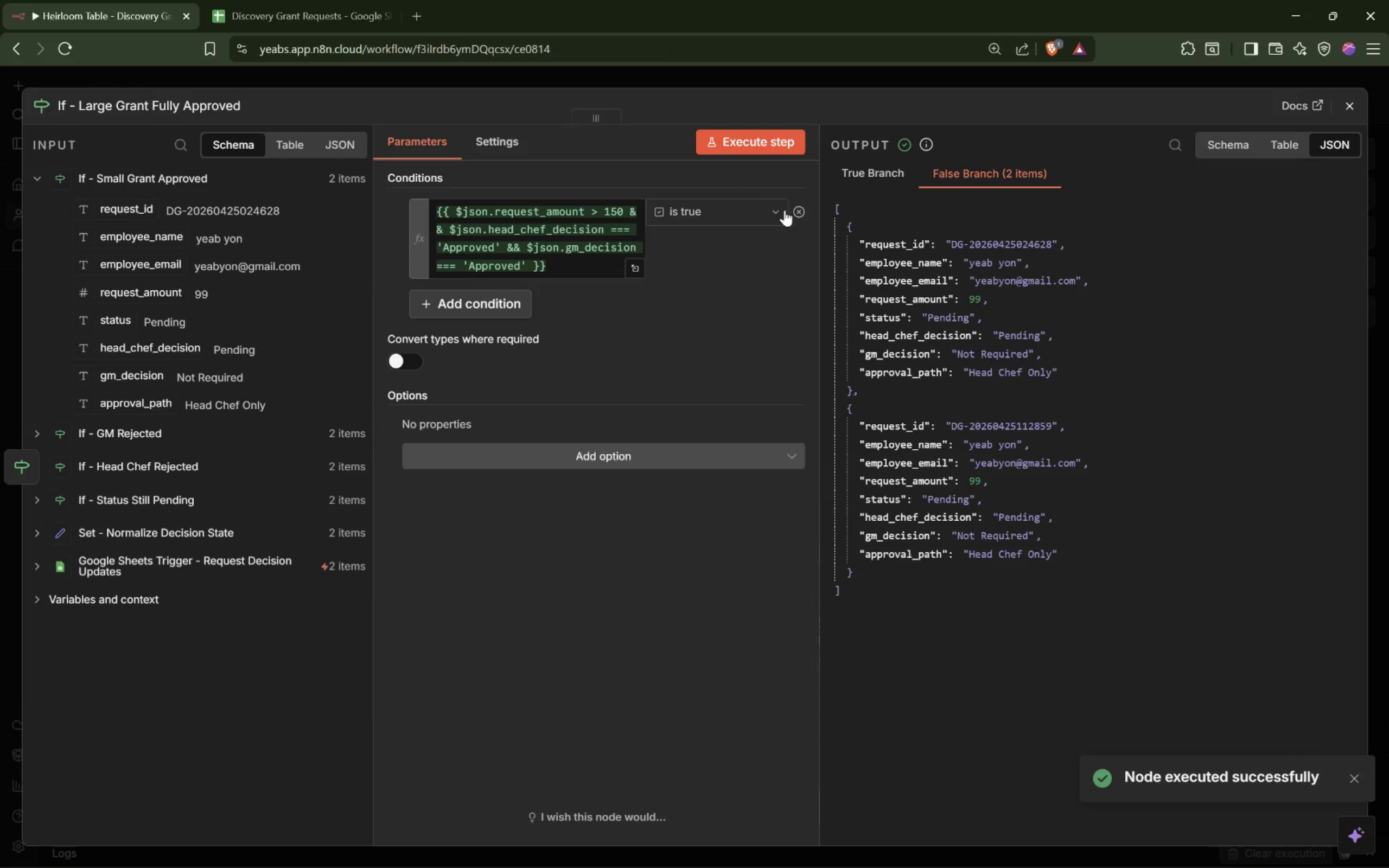 
left_click_drag(start_coordinate=[763, 206], to_coordinate=[763, 203])
 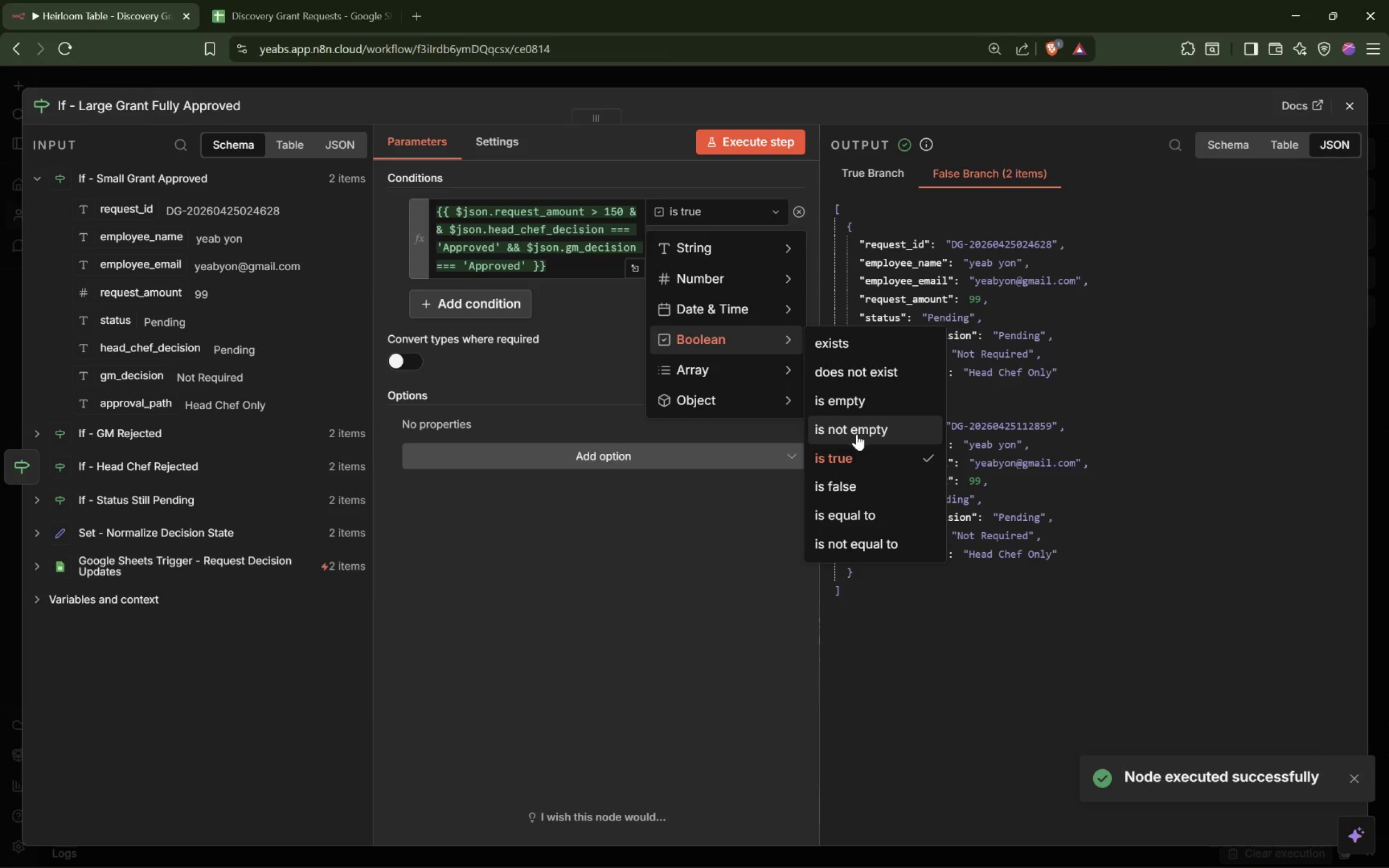 
left_click([852, 485])
 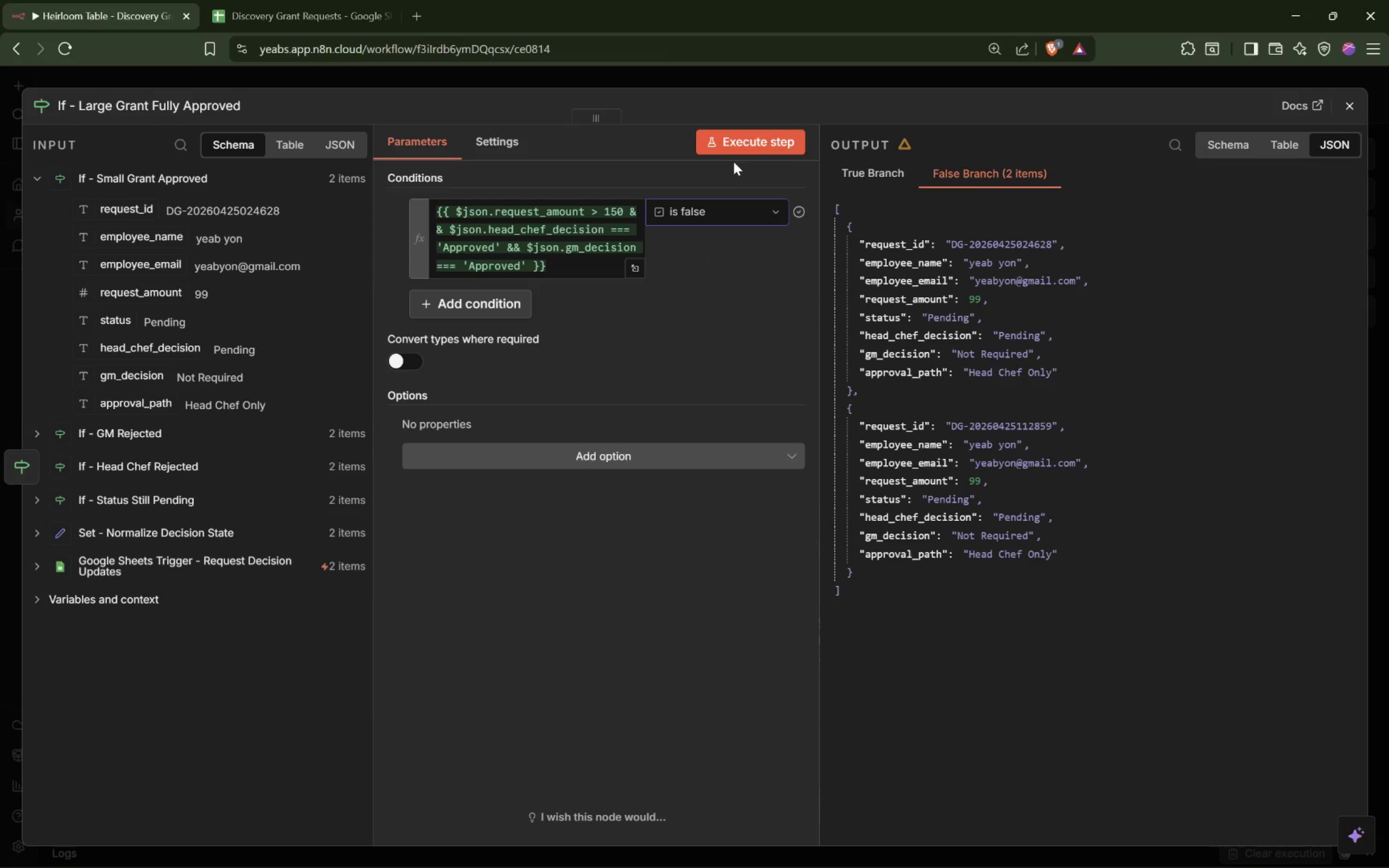 
left_click([735, 146])
 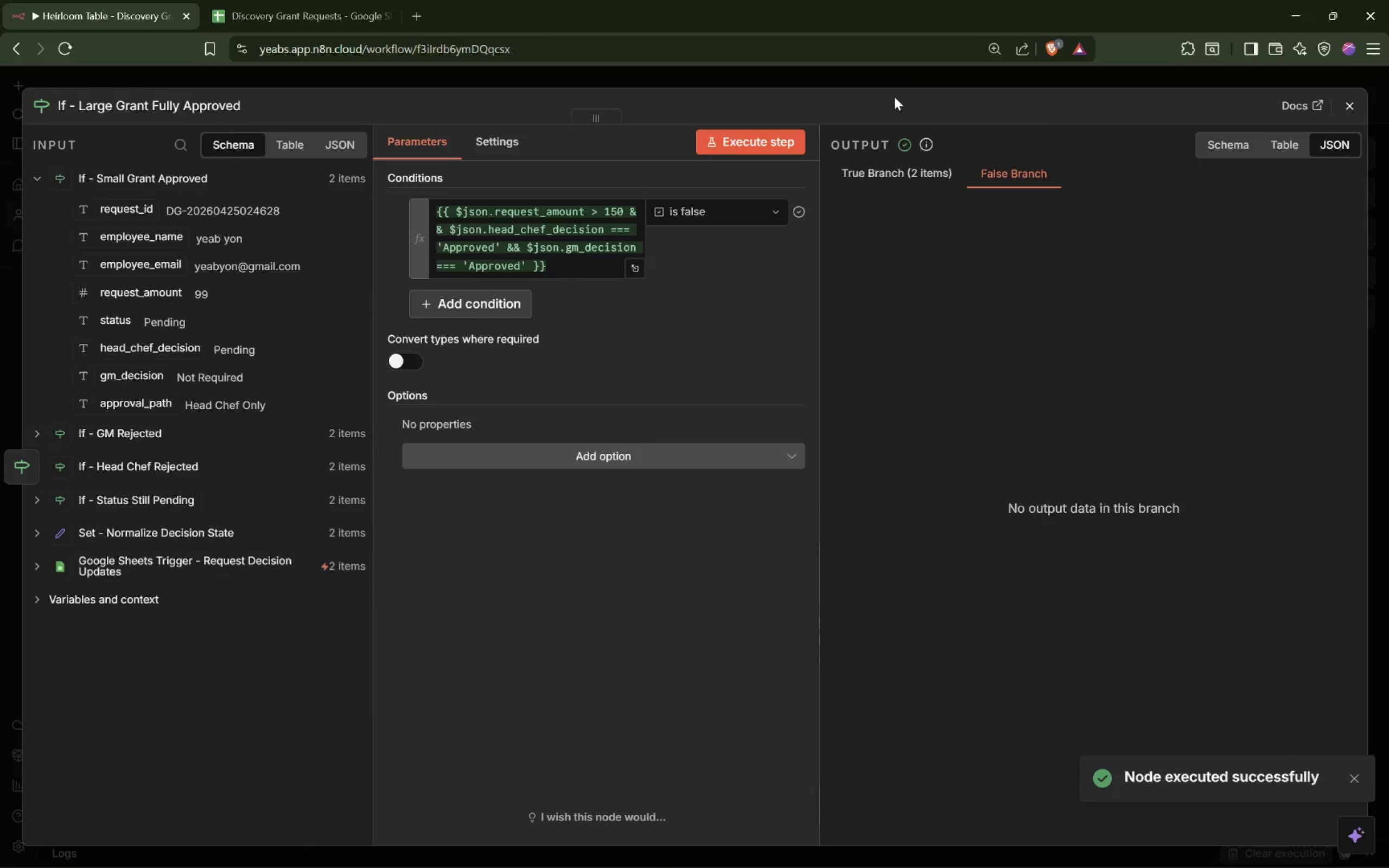 
scroll: coordinate [660, 502], scroll_direction: down, amount: 7.0
 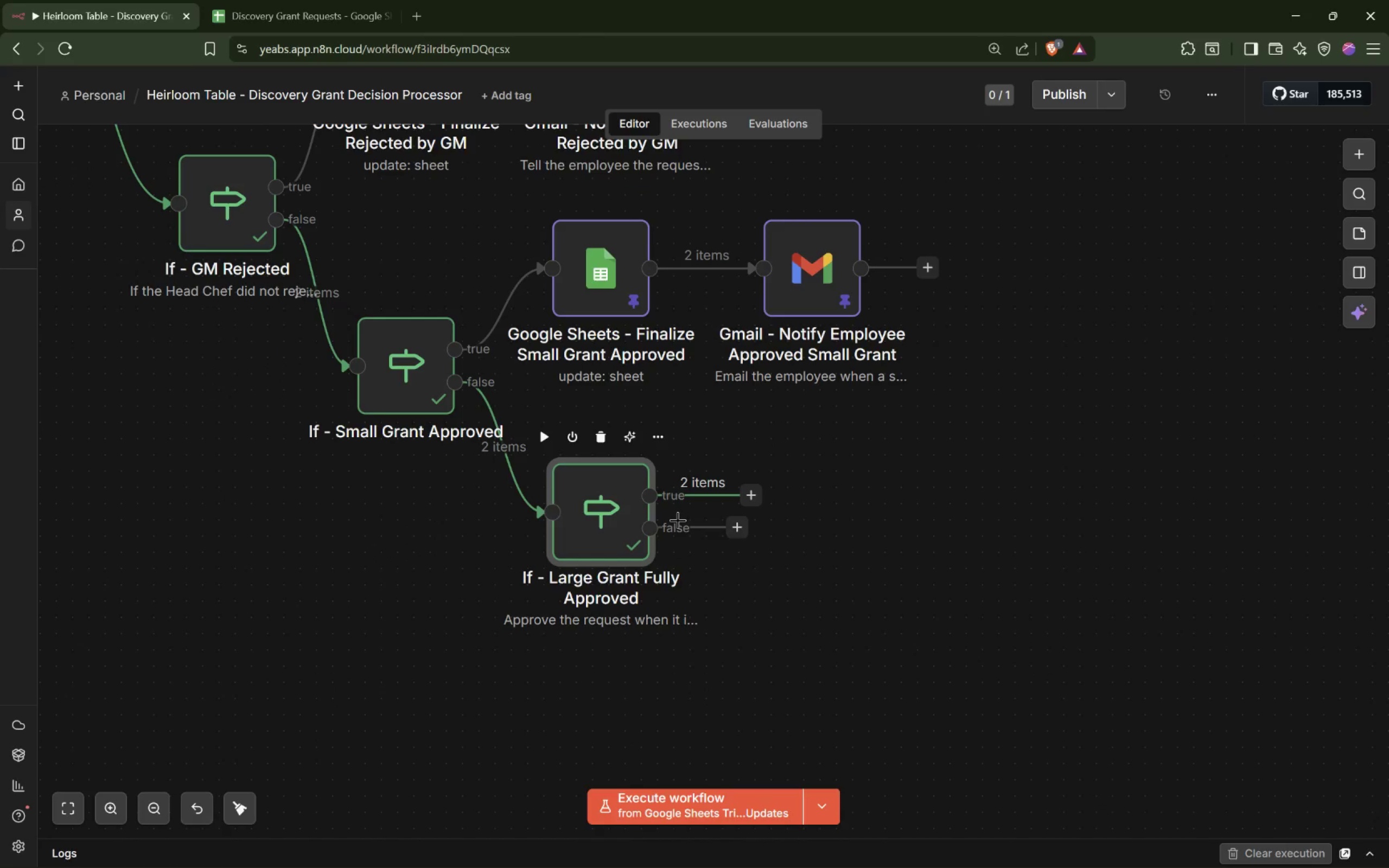 
wait(7.61)
 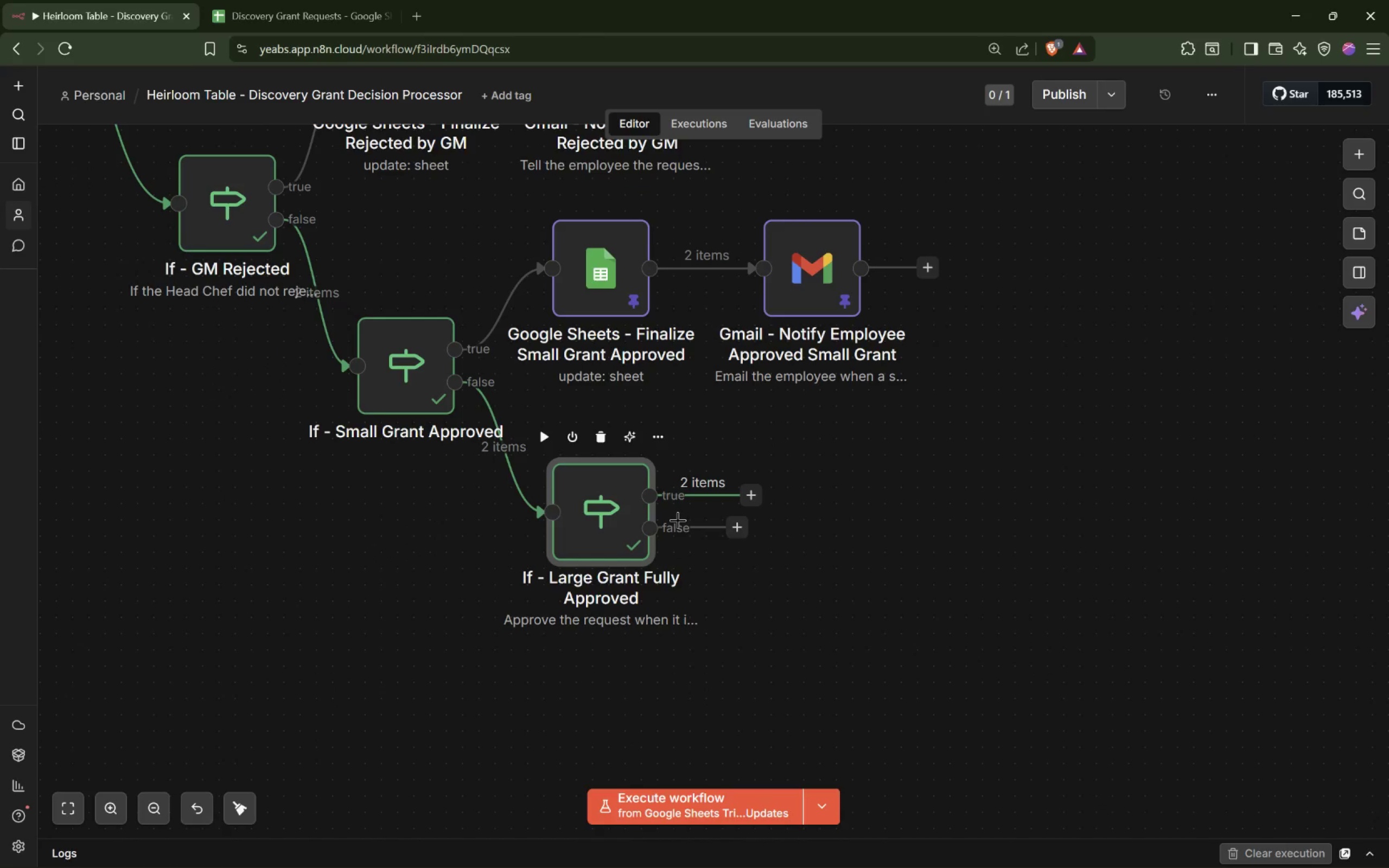 
left_click_drag(start_coordinate=[757, 494], to_coordinate=[779, 464])
 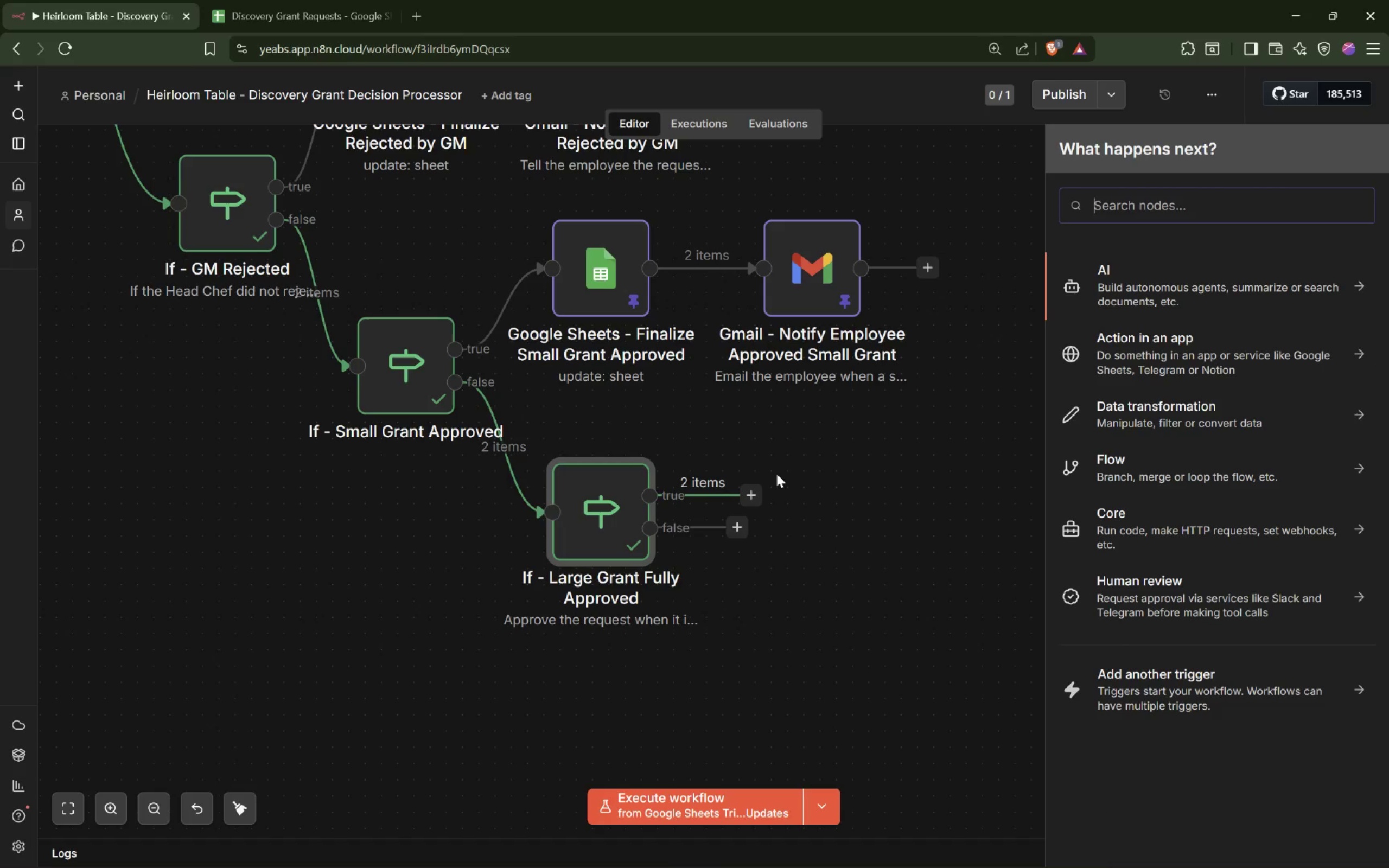 
type(Sheets)
 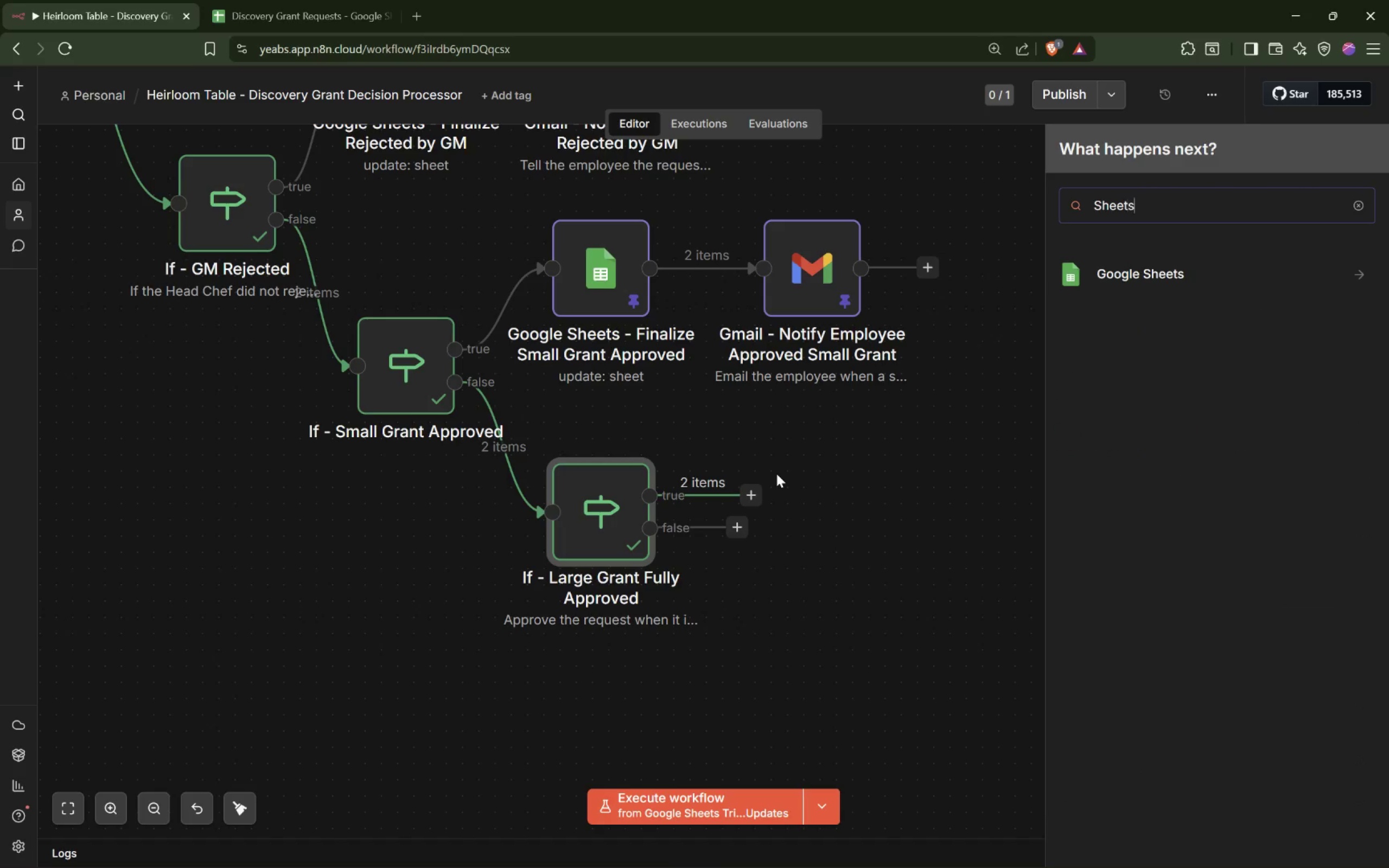 
key(Enter)
 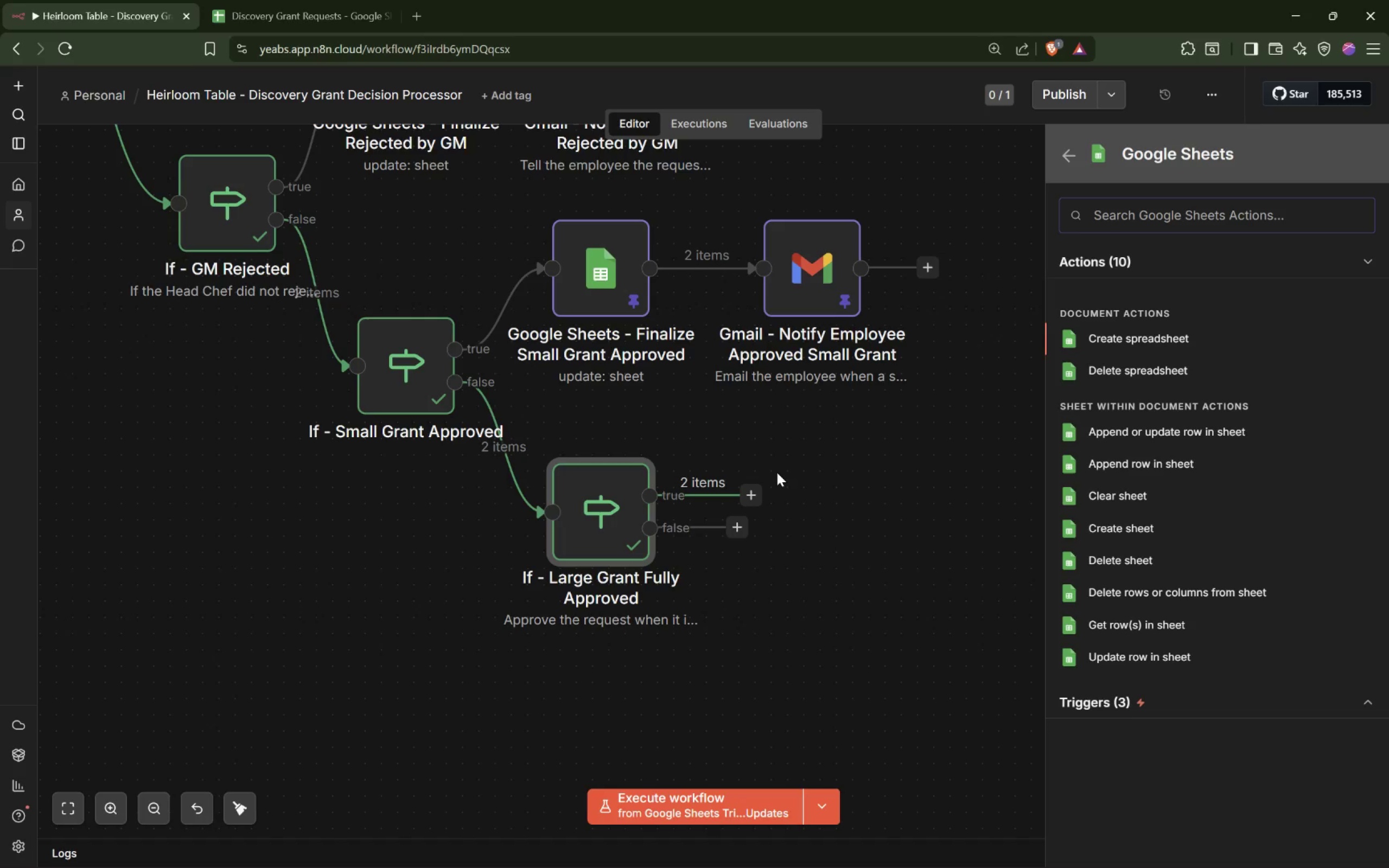 
wait(45.11)
 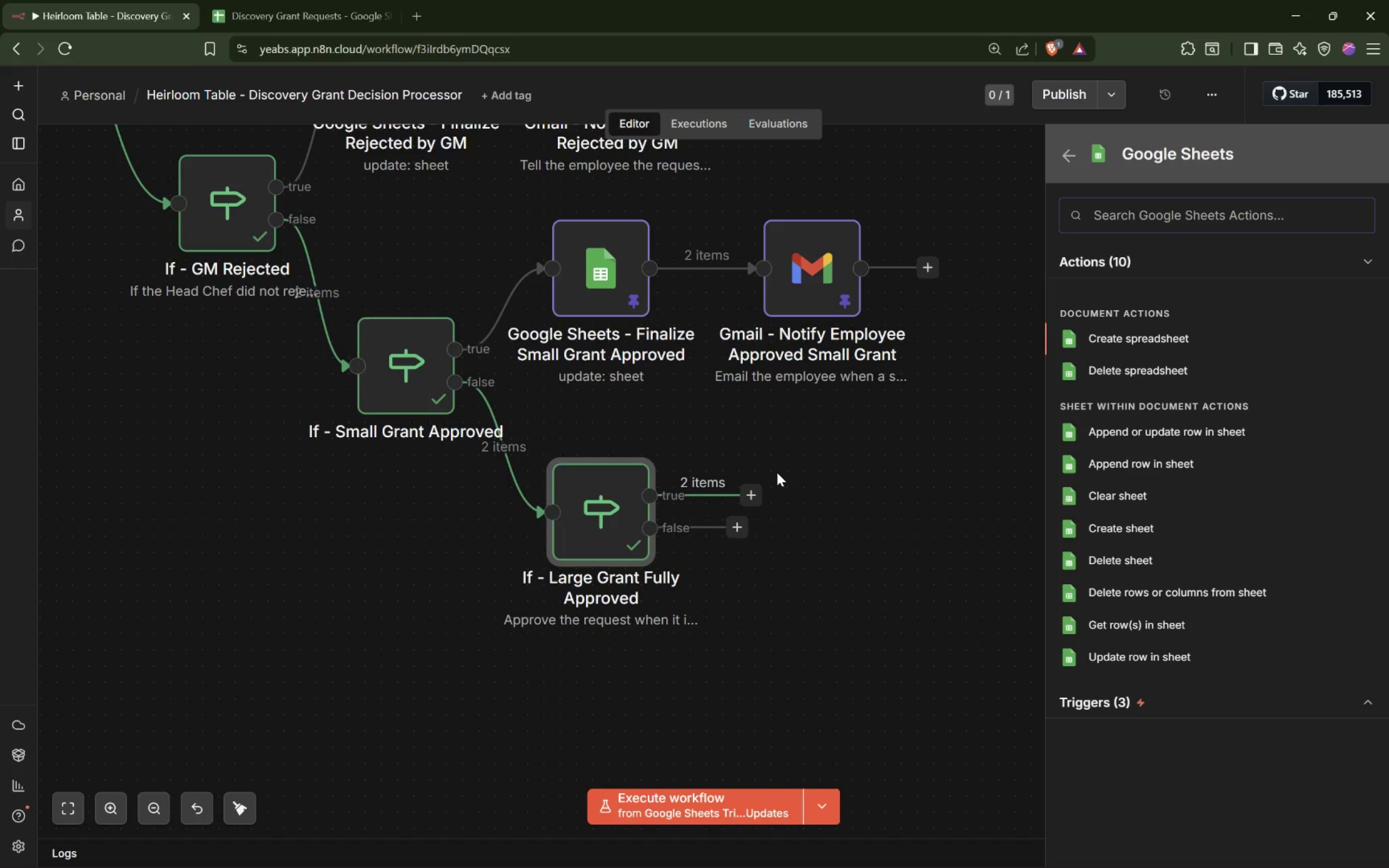 
left_click([1148, 650])
 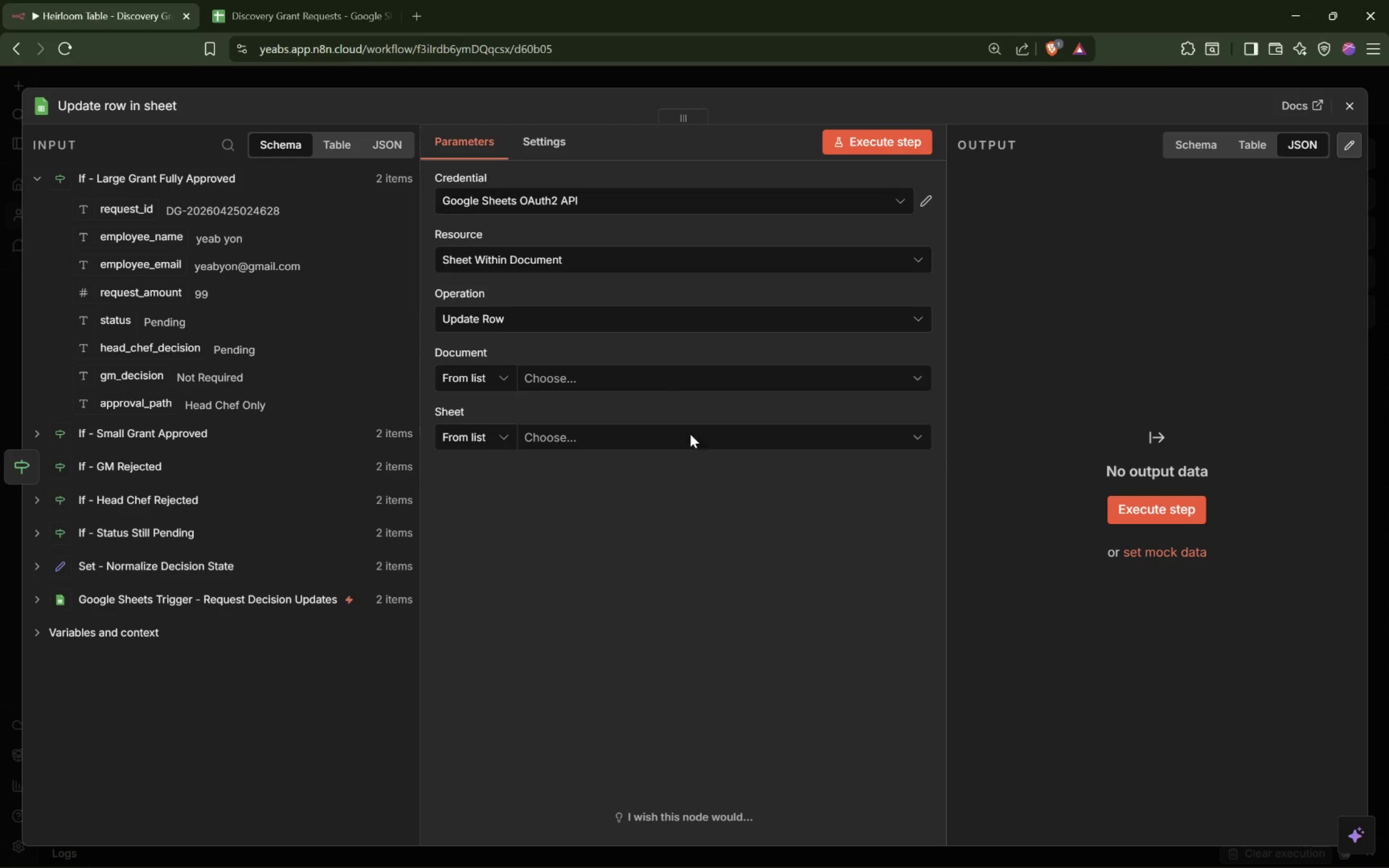 
left_click([133, 105])
 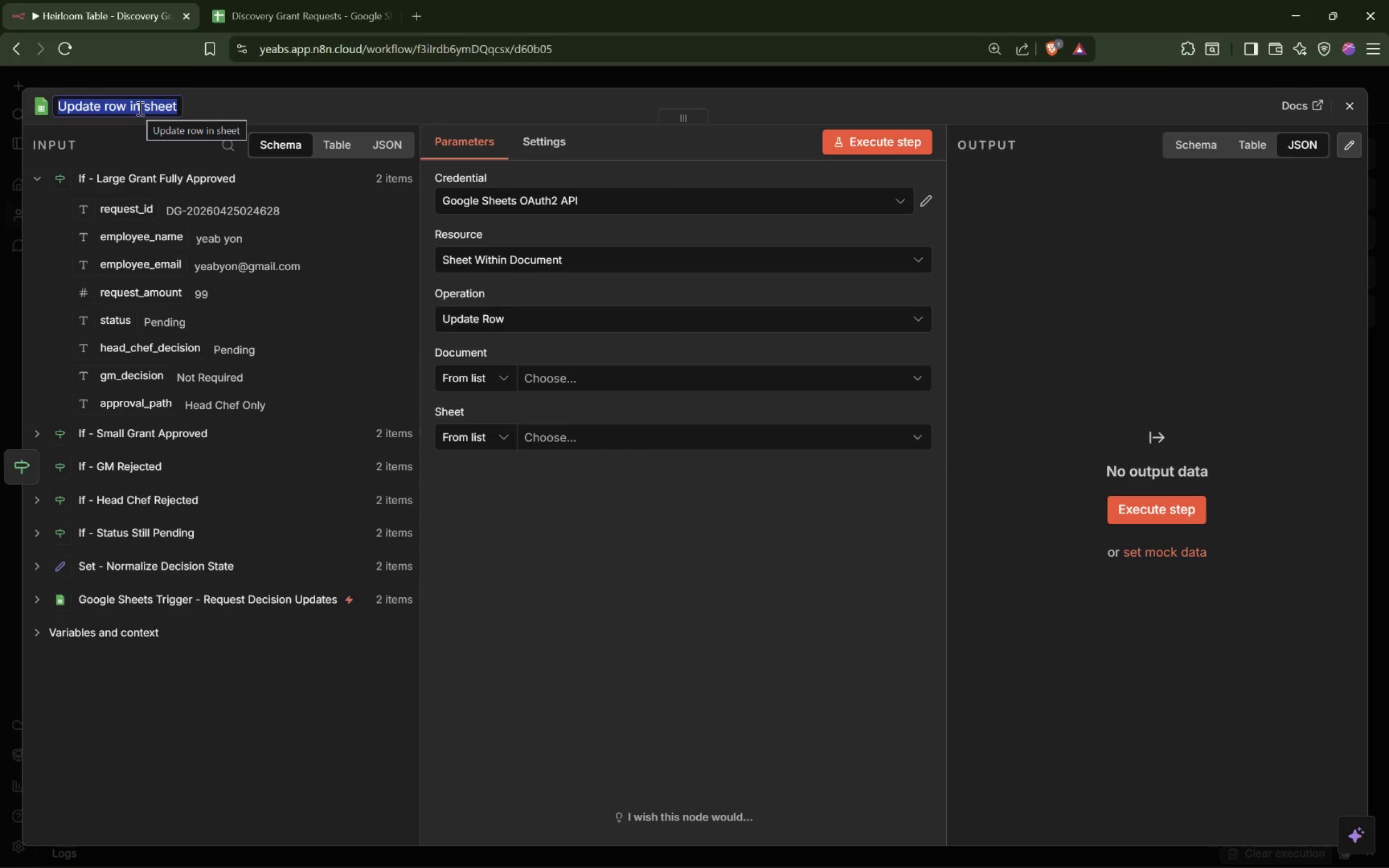 
type(googl)
key(Backspace)
key(Backspace)
key(Backspace)
key(Backspace)
key(Backspace)
key(Backspace)
type(goo)
key(Backspace)
key(Backspace)
key(Backspace)
key(Backspace)
type(Google Sheets - Finalize Large Grant Approved)
 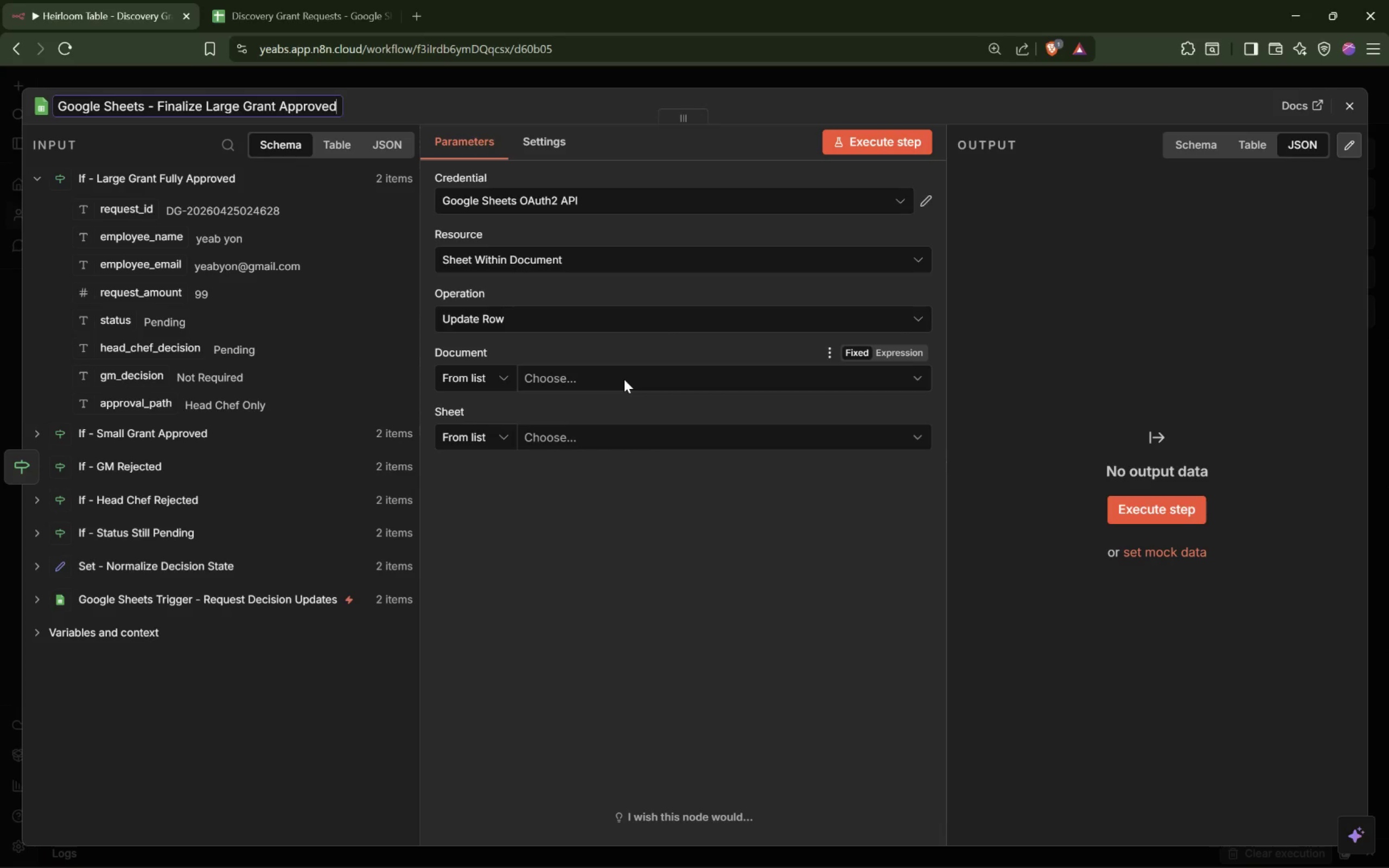 
left_click([624, 379])
 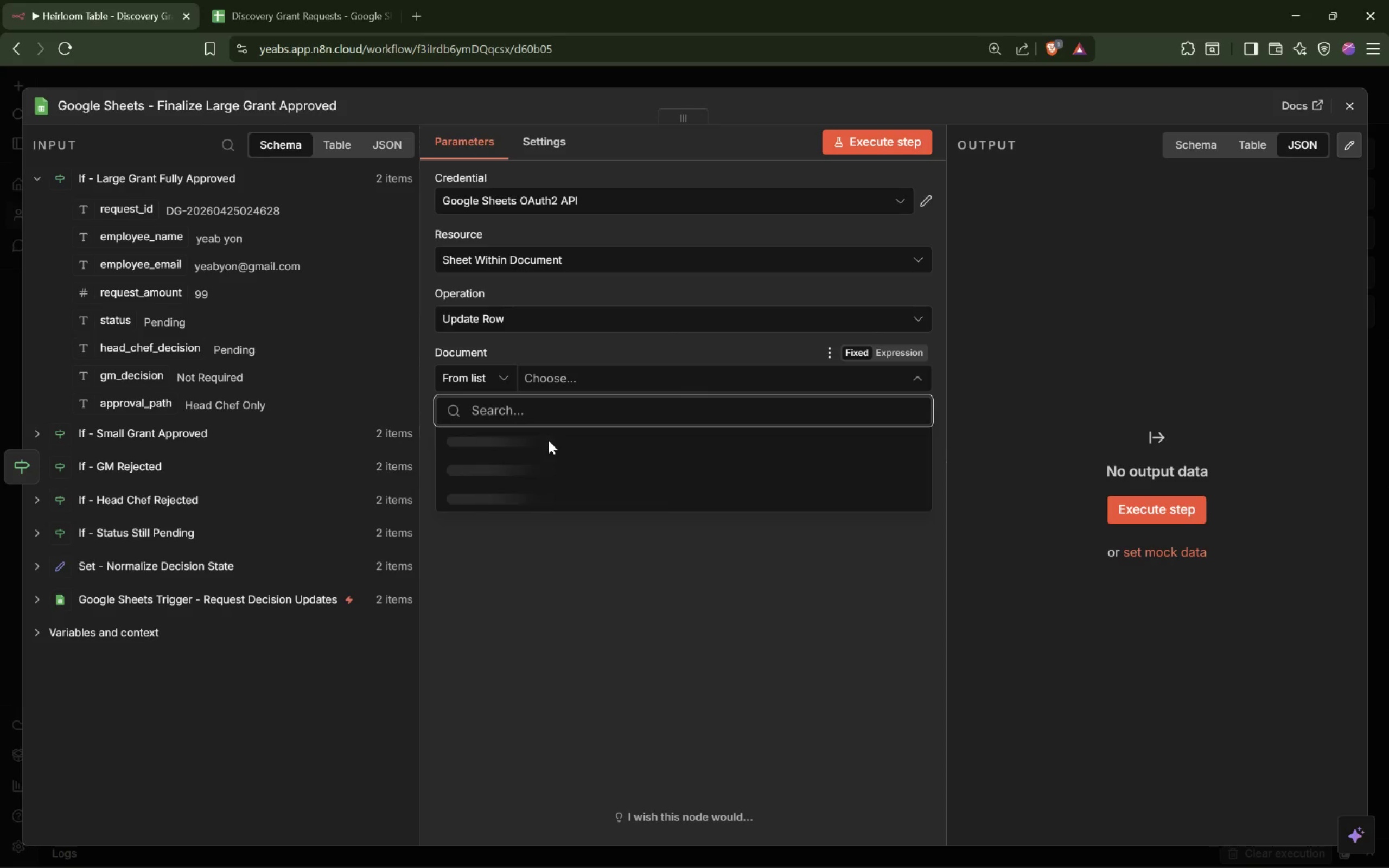 
left_click([544, 443])
 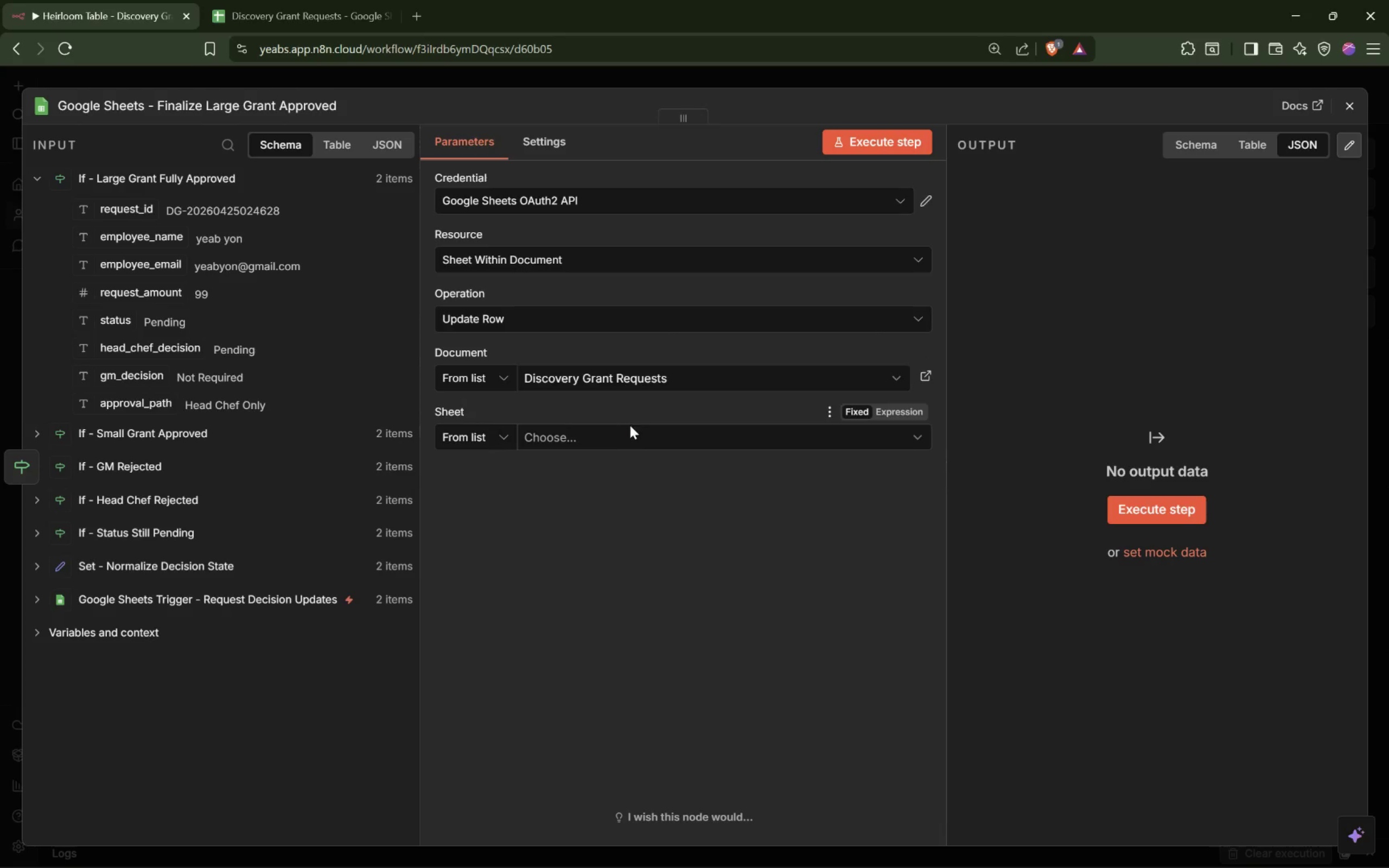 
left_click([617, 439])
 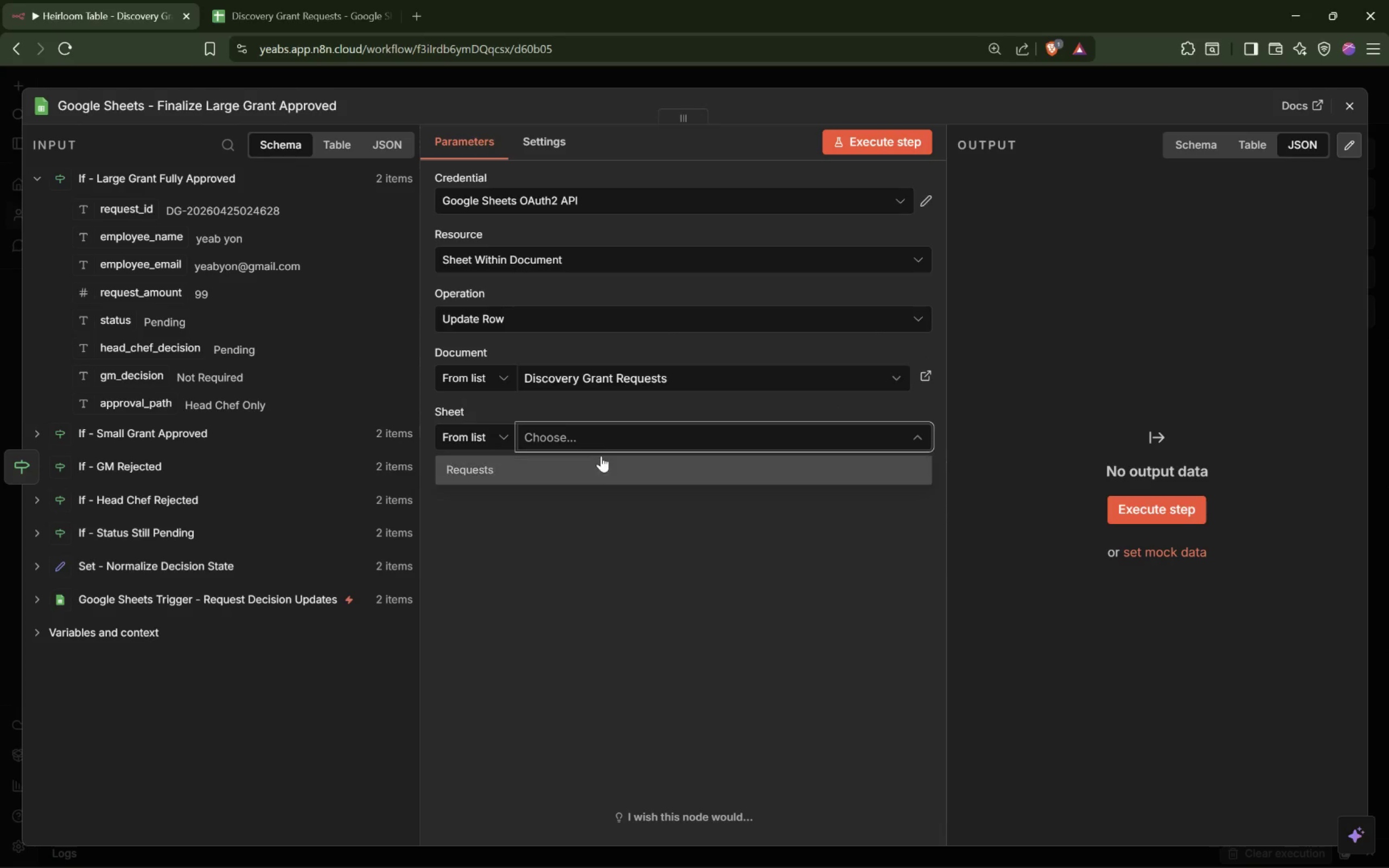 
left_click([549, 467])
 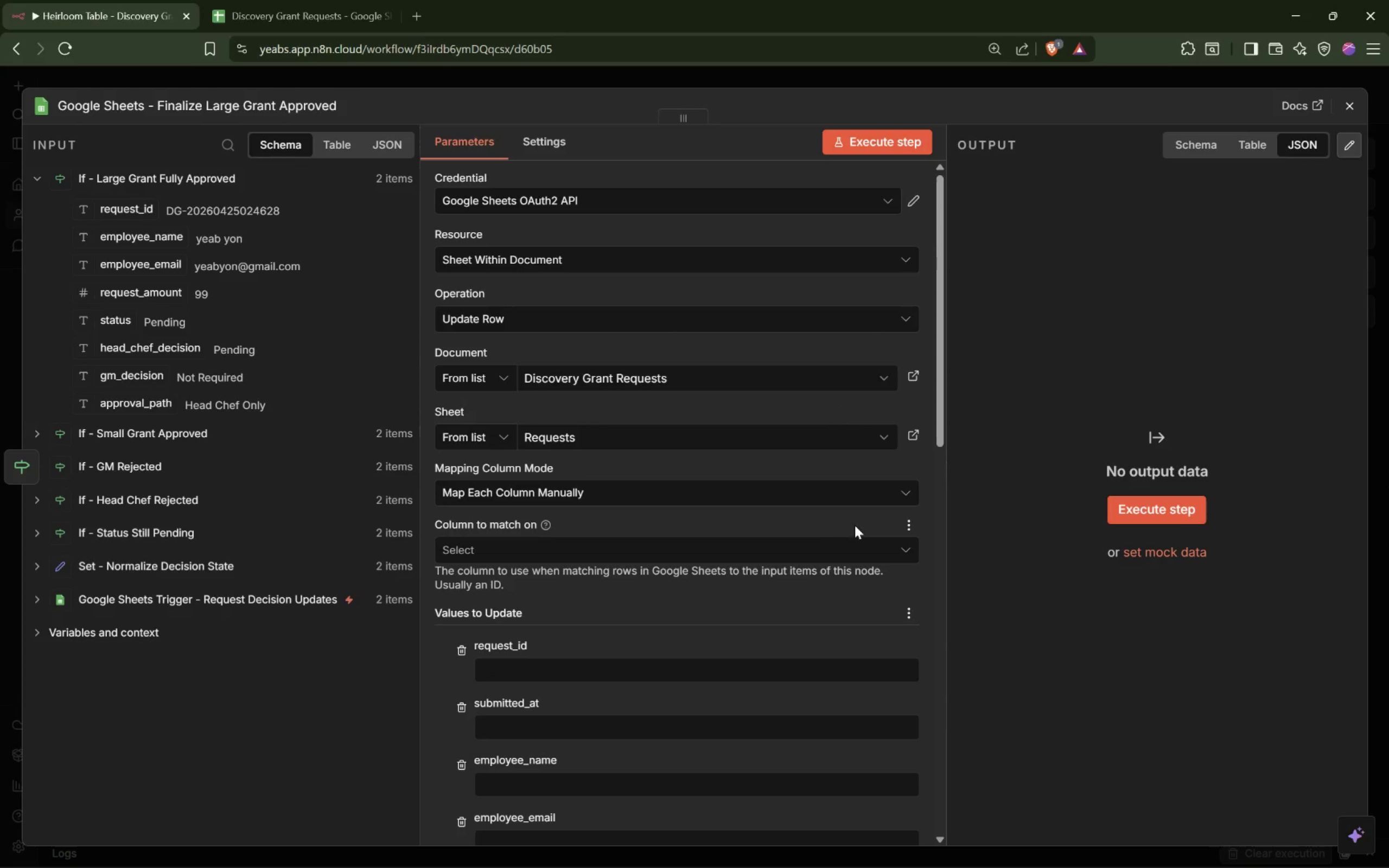 
left_click([909, 530])
 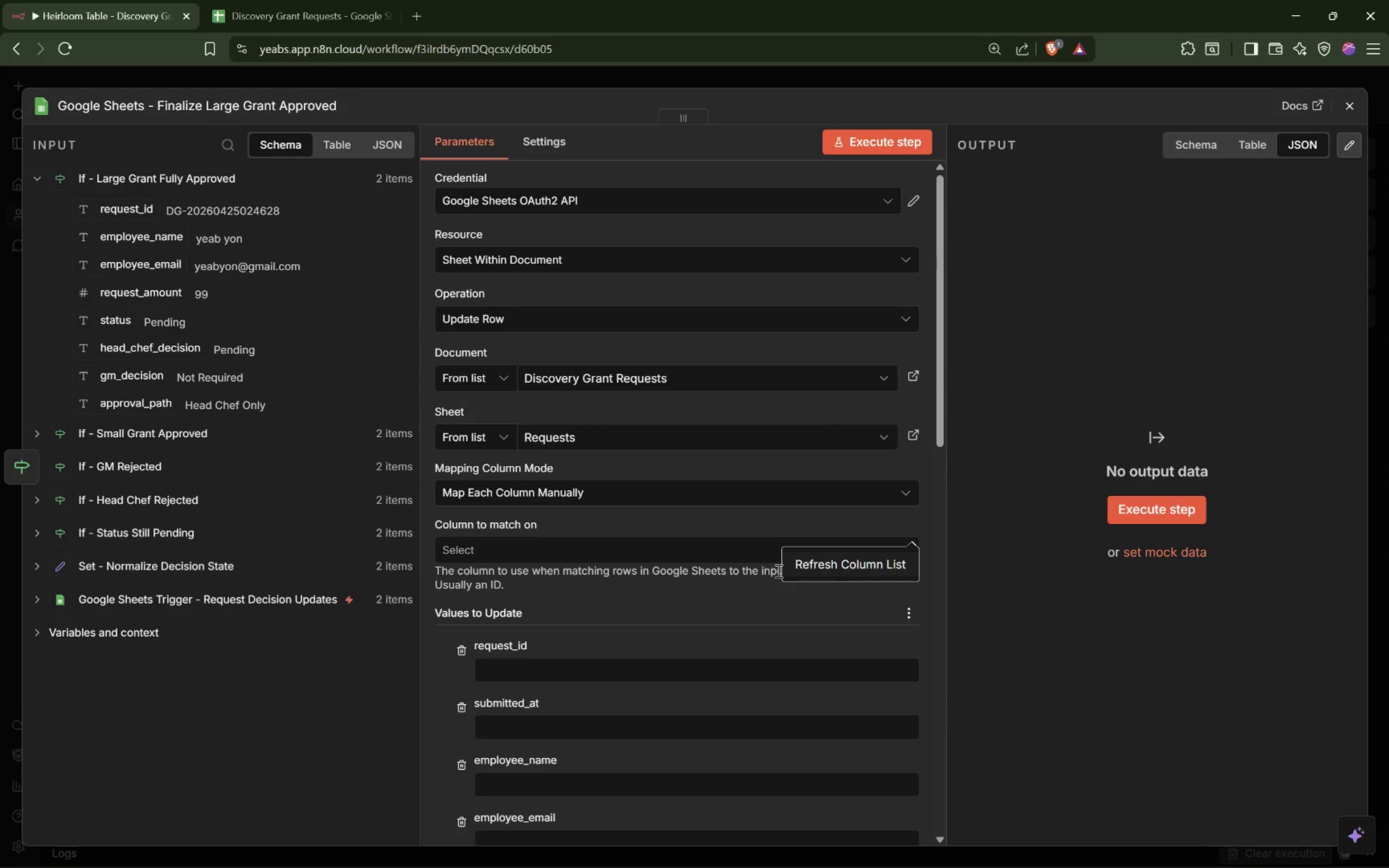 
left_click([686, 595])
 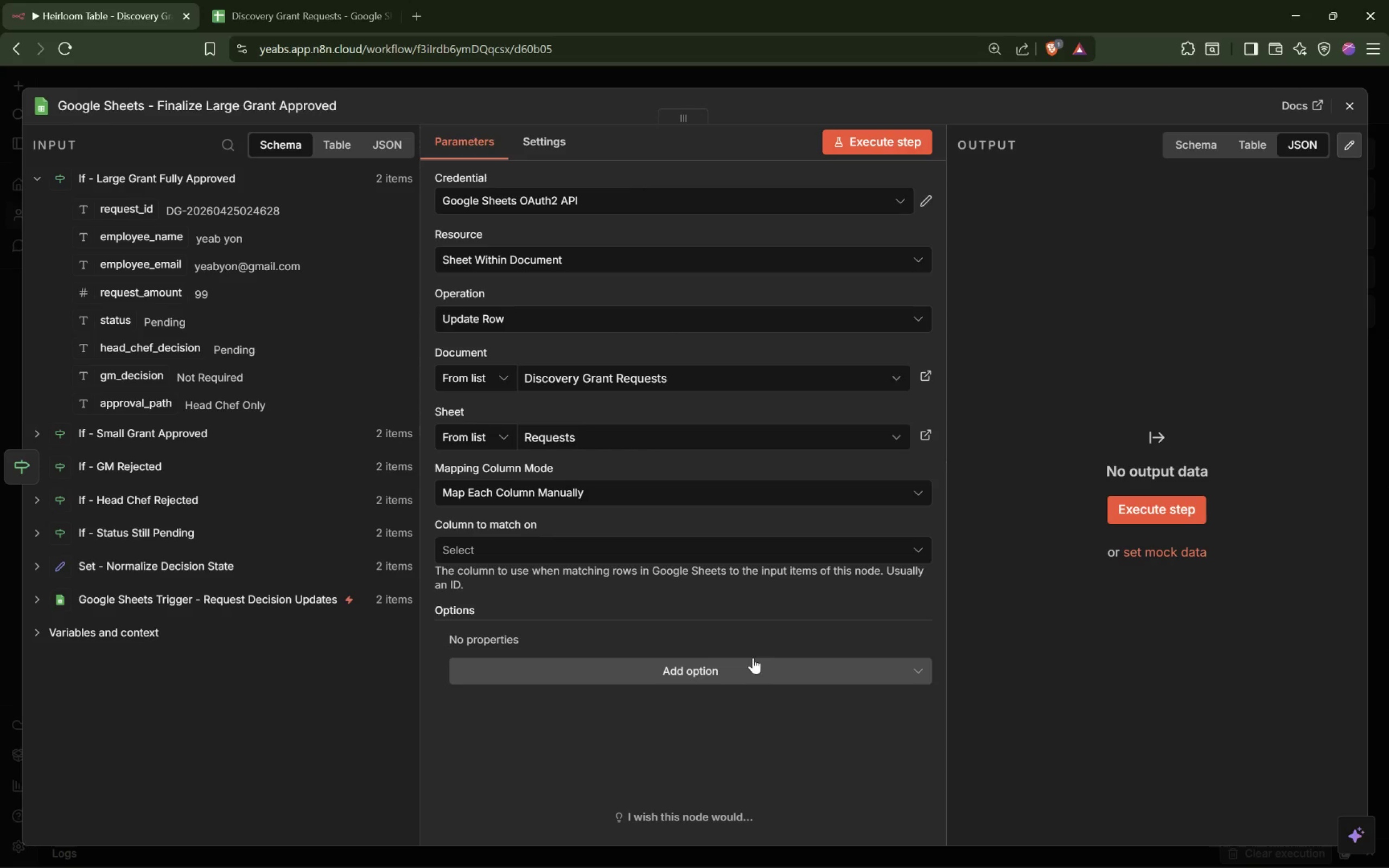 
left_click([529, 553])
 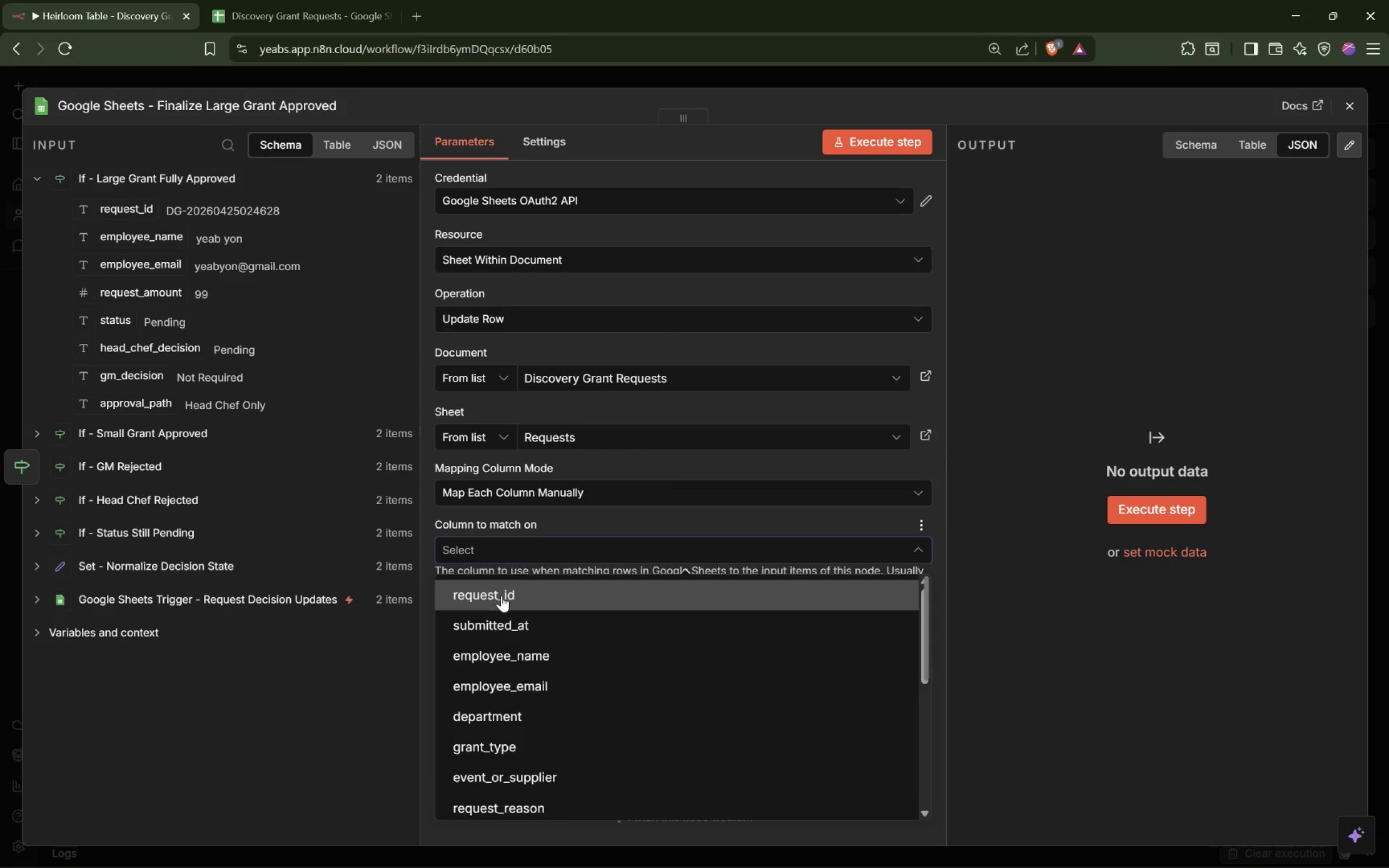 
left_click([501, 597])
 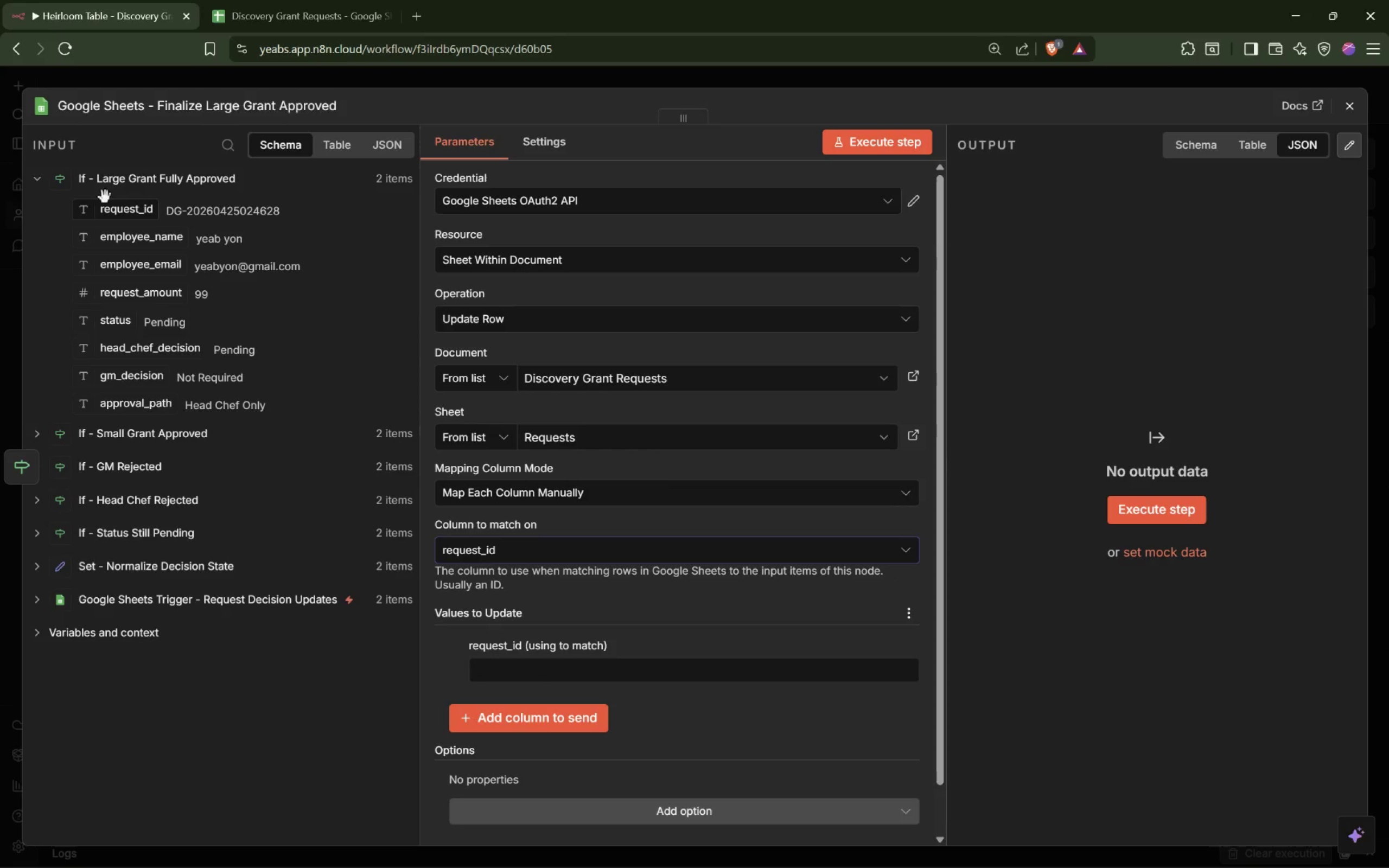 
left_click_drag(start_coordinate=[103, 202], to_coordinate=[515, 666])
 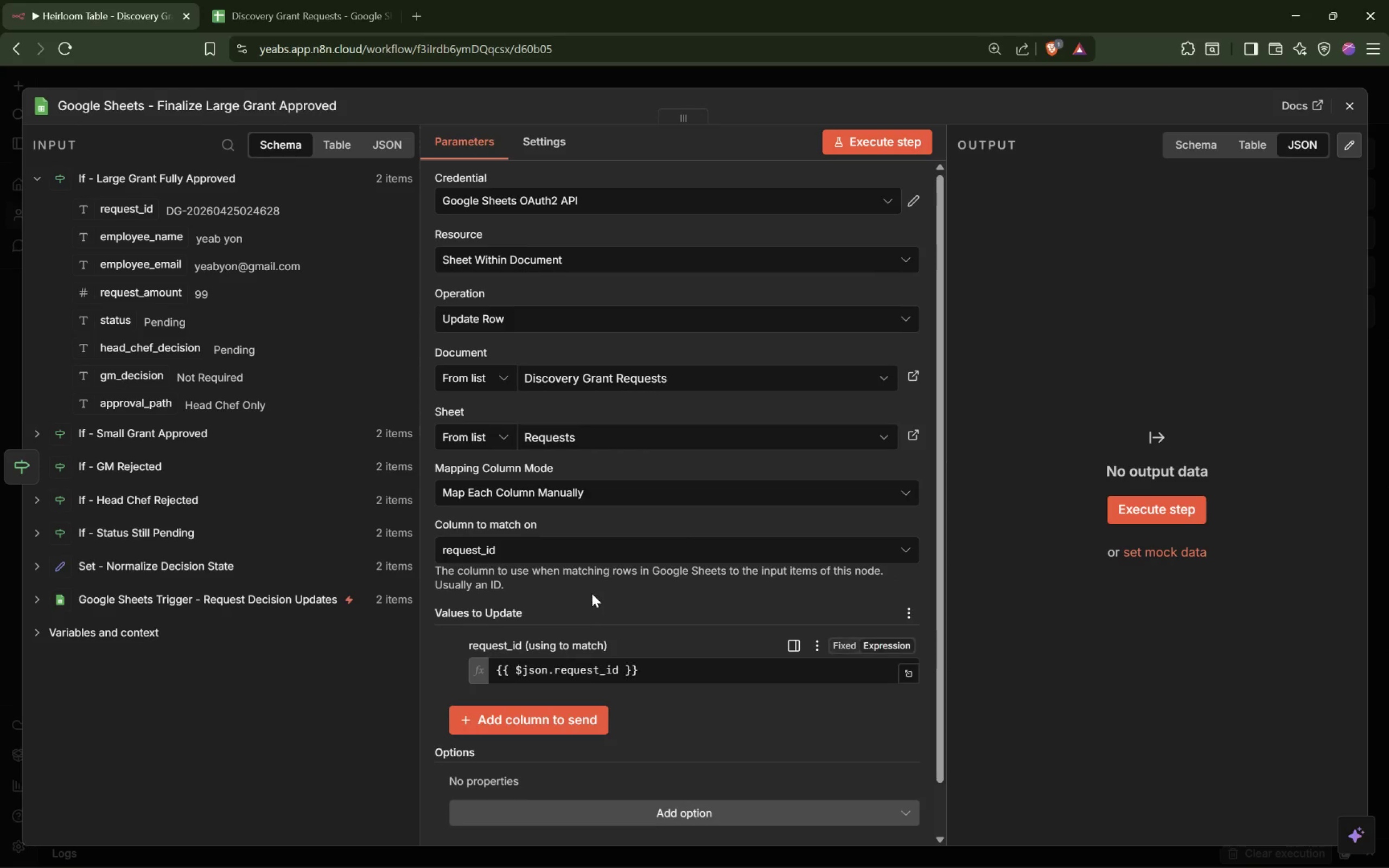 
scroll: coordinate [592, 592], scroll_direction: down, amount: 2.0
 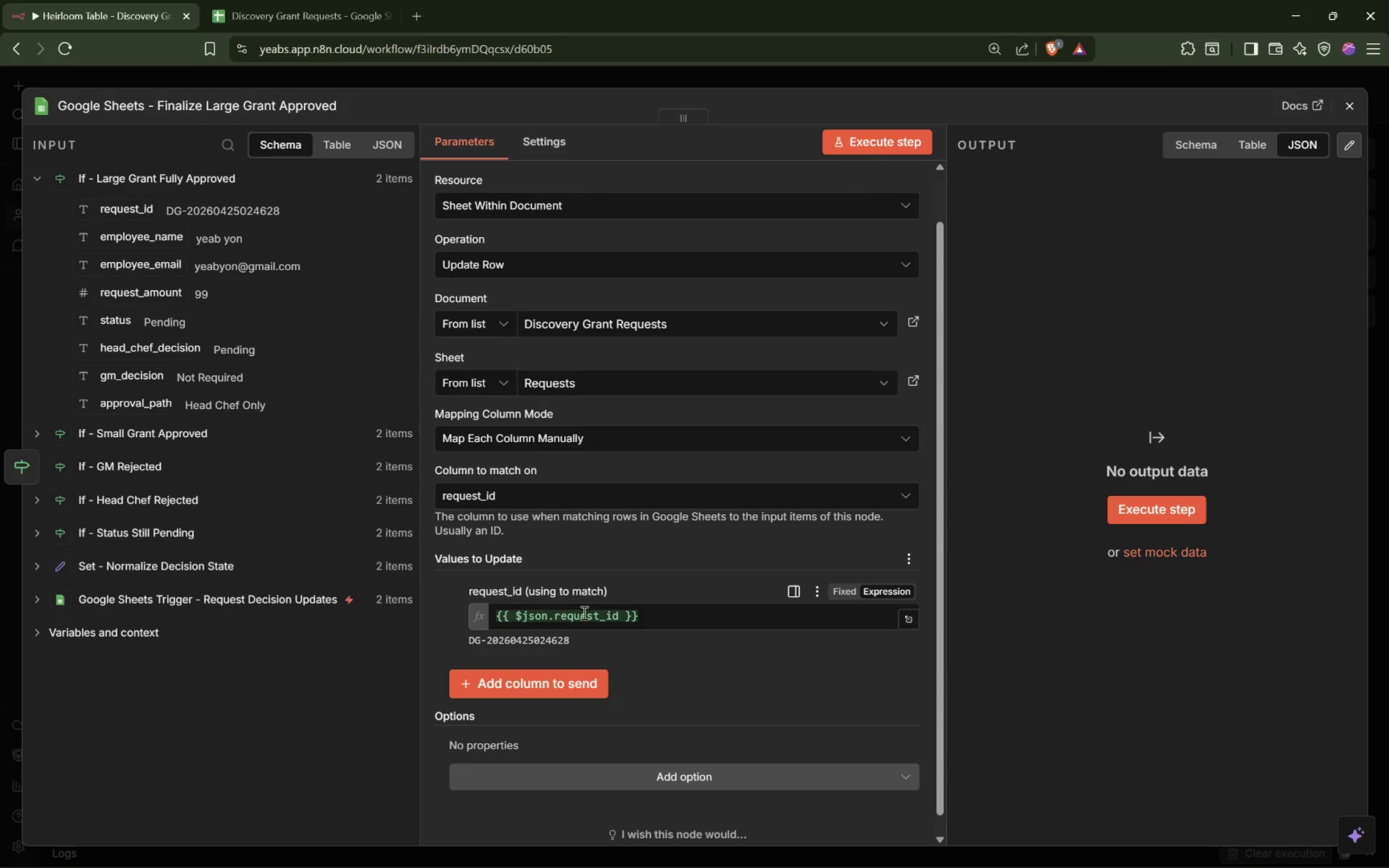 
left_click([518, 684])
 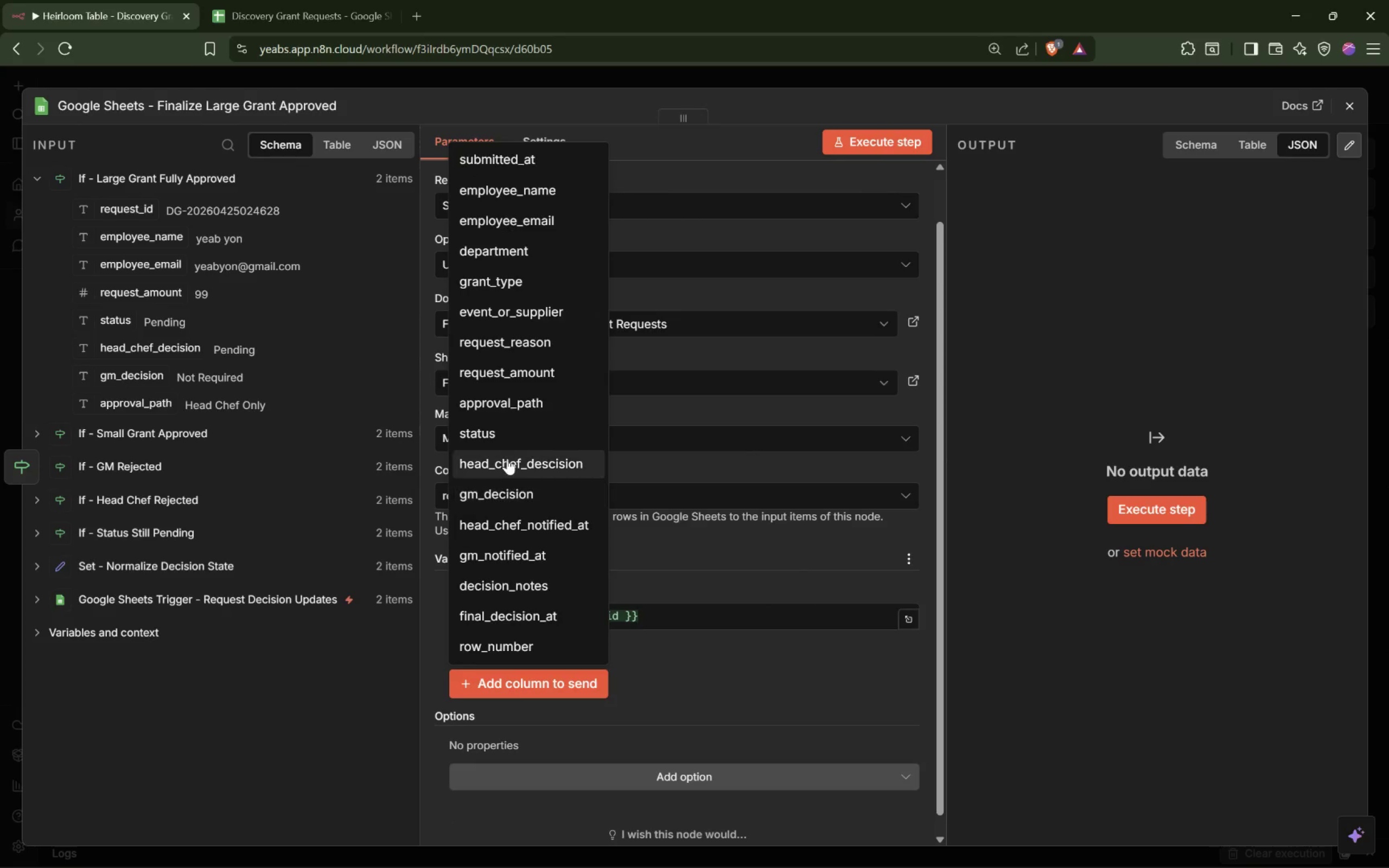 
left_click([509, 435])
 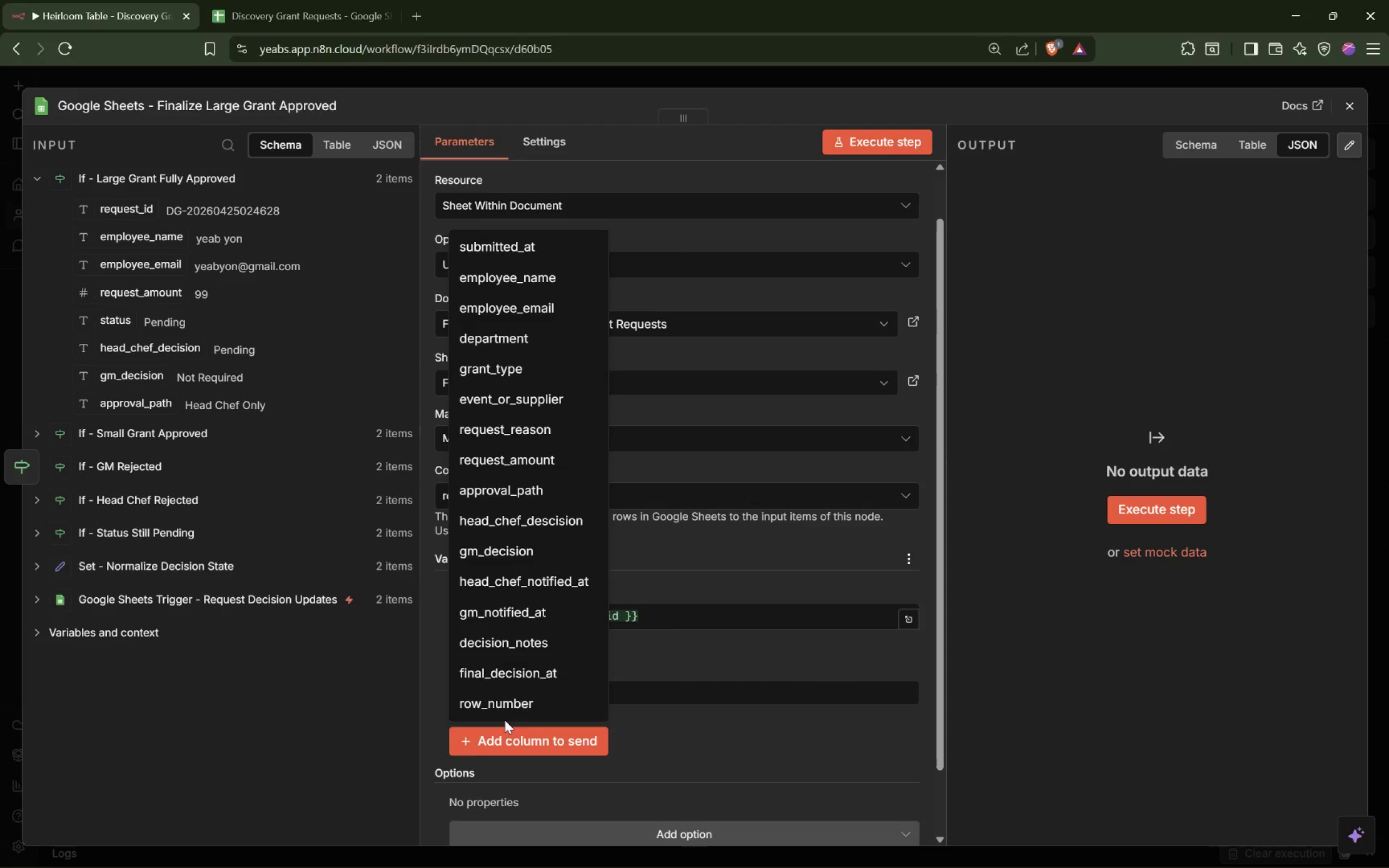 
left_click([506, 638])
 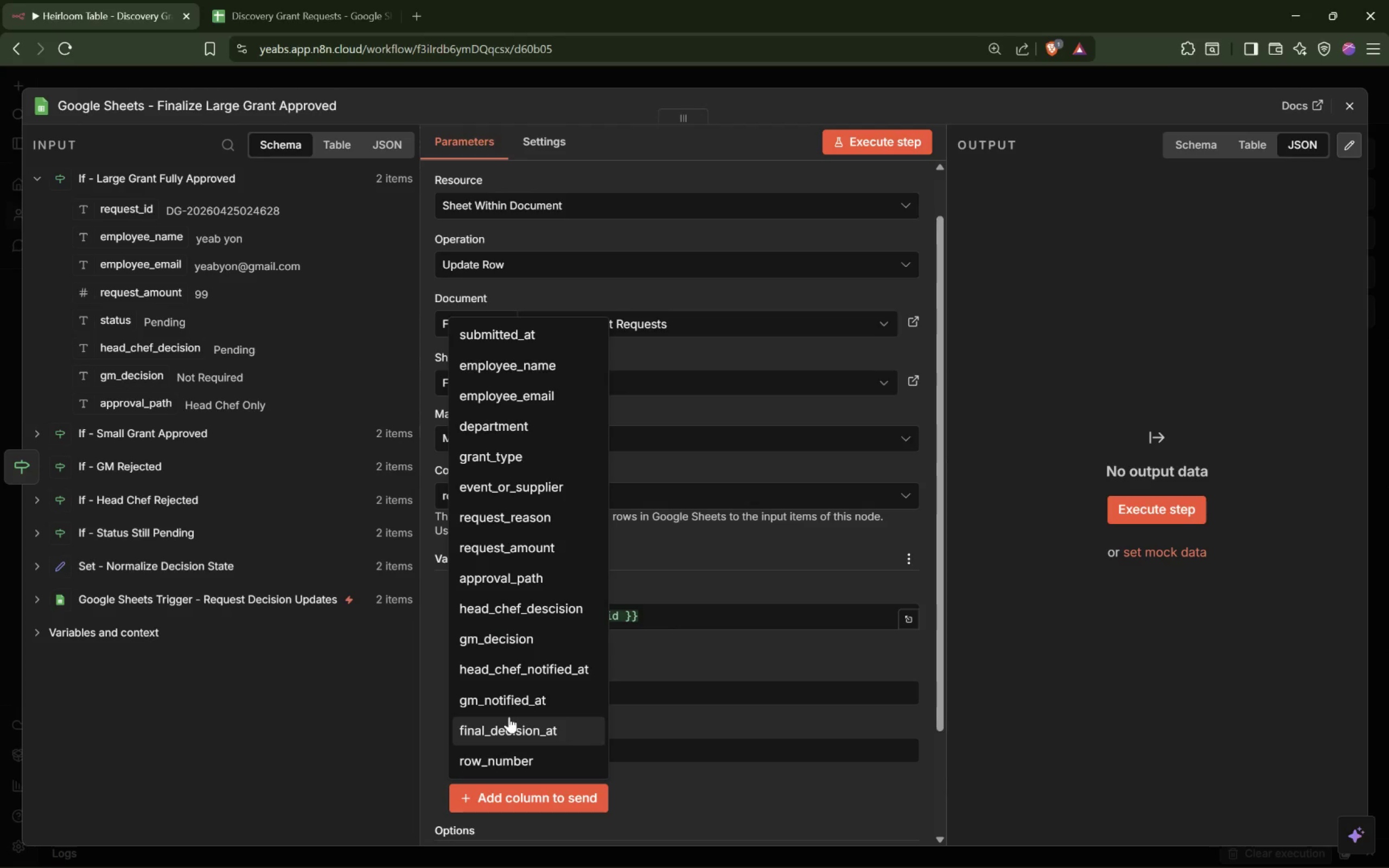 
left_click([517, 729])
 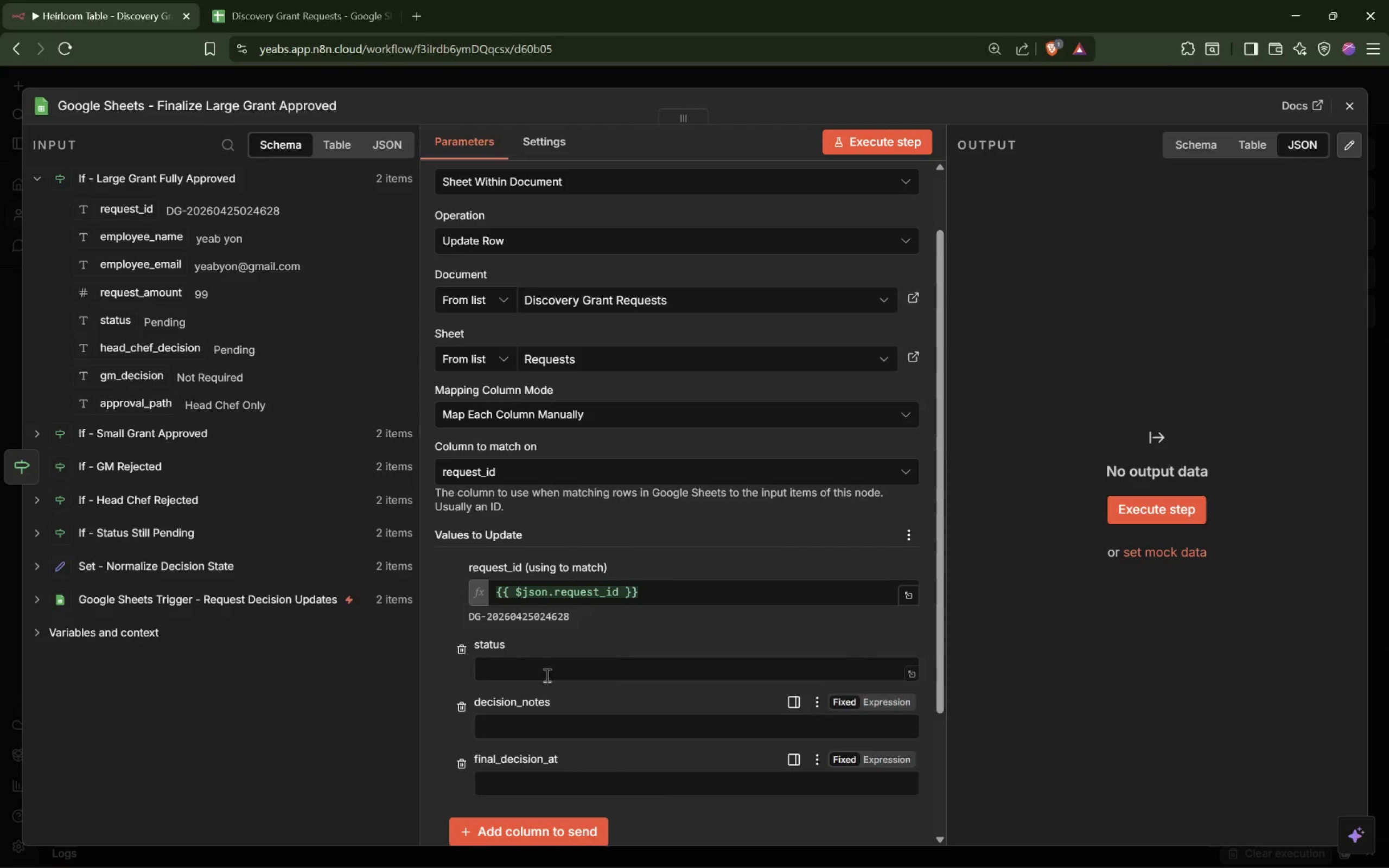 
left_click([545, 669])
 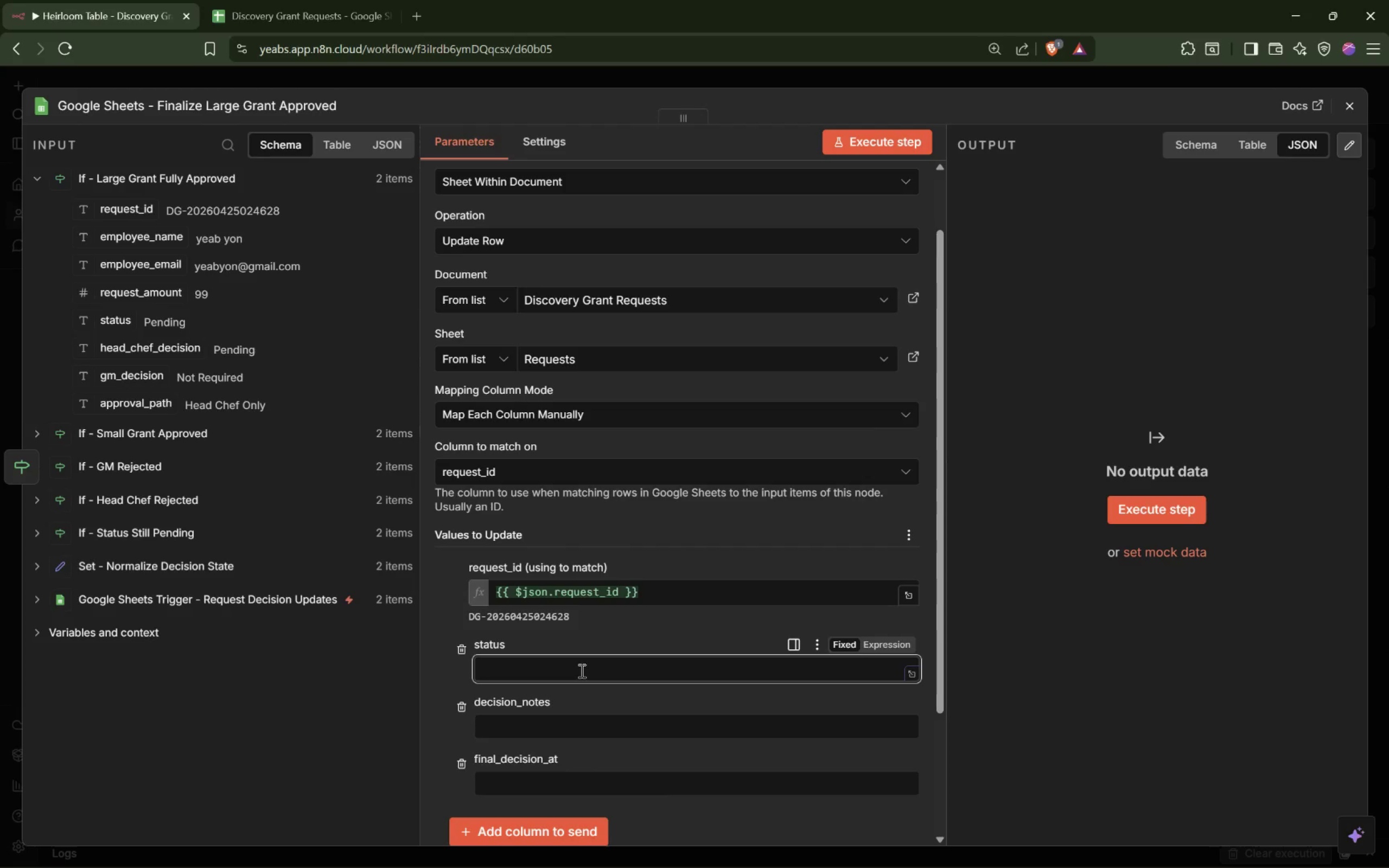 
type(Approved)
 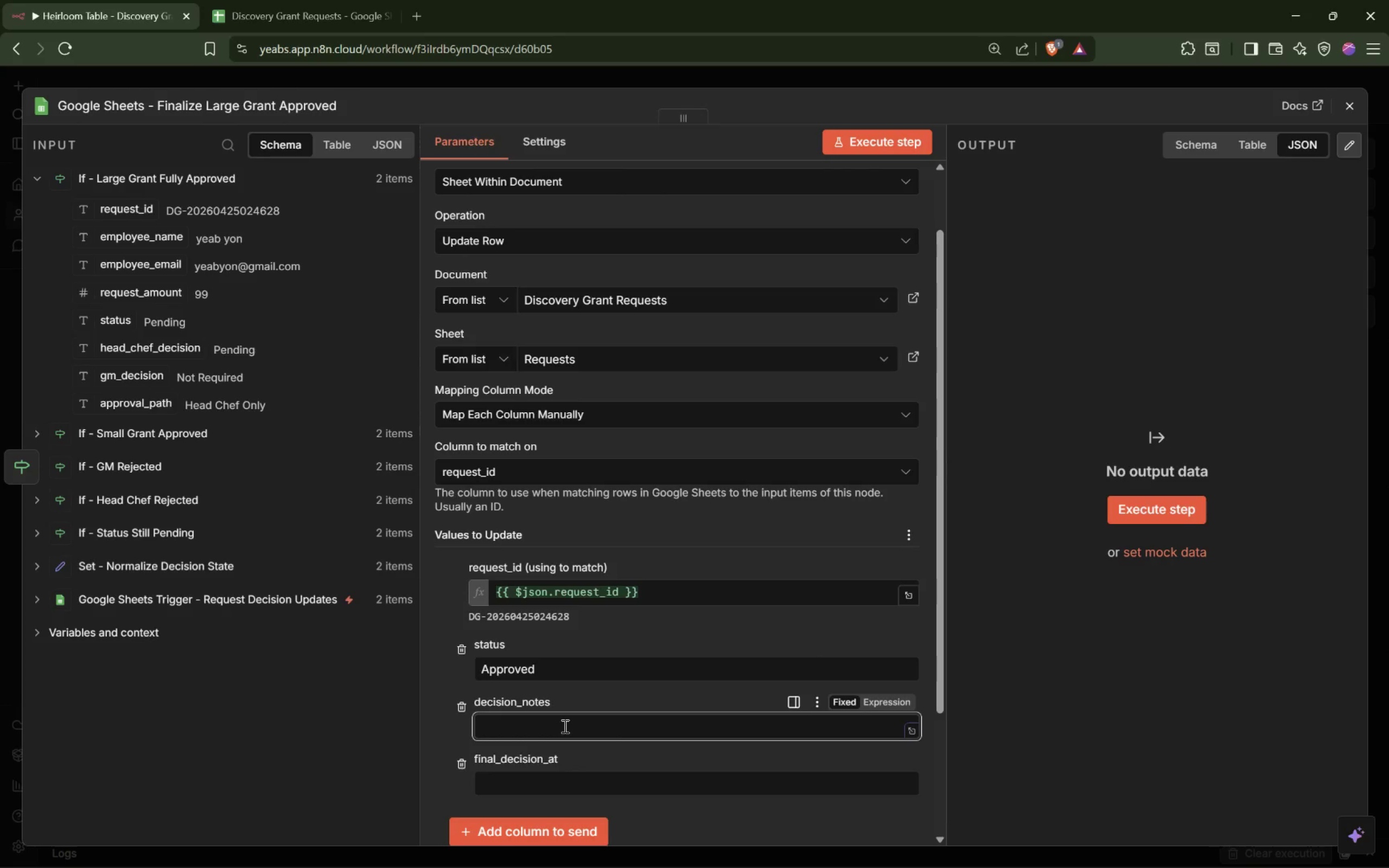 
type(decisionApproved by Hed)
key(Backspace)
type(ad chef)
key(Backspace)
key(Backspace)
key(Backspace)
key(Backspace)
type(Chef and General Manager)
 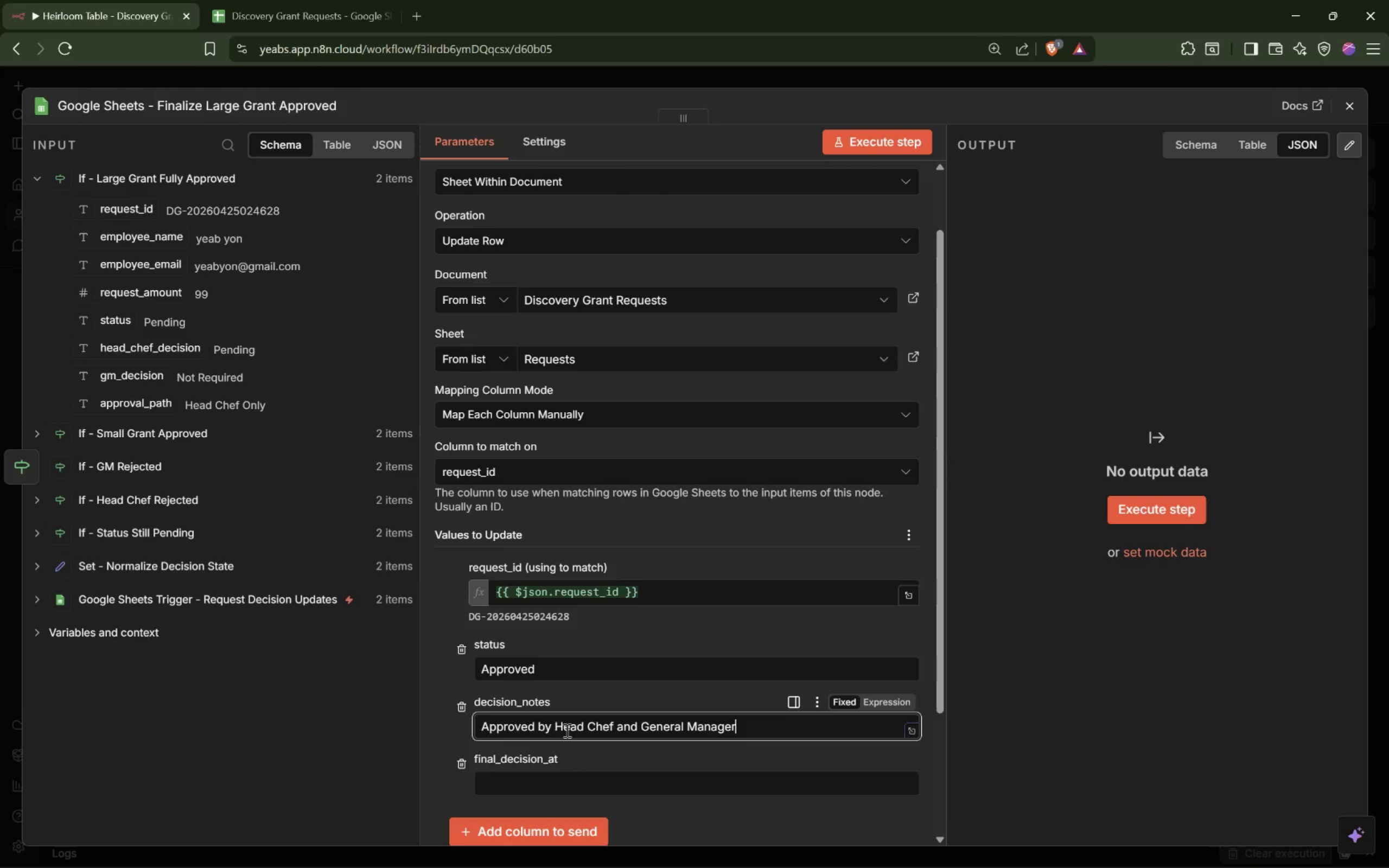 
left_click([564, 775])
 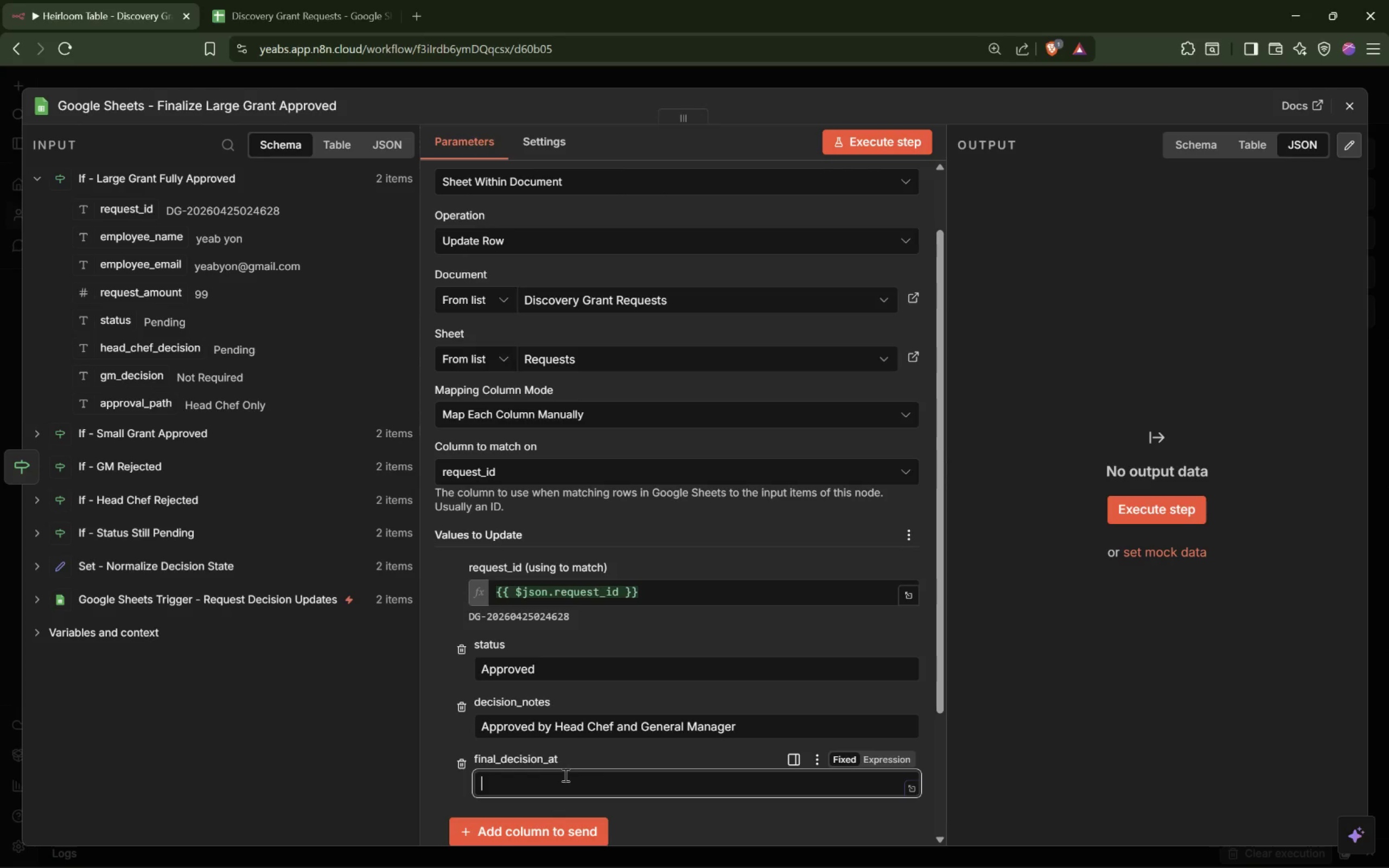 
type(={{$now)
 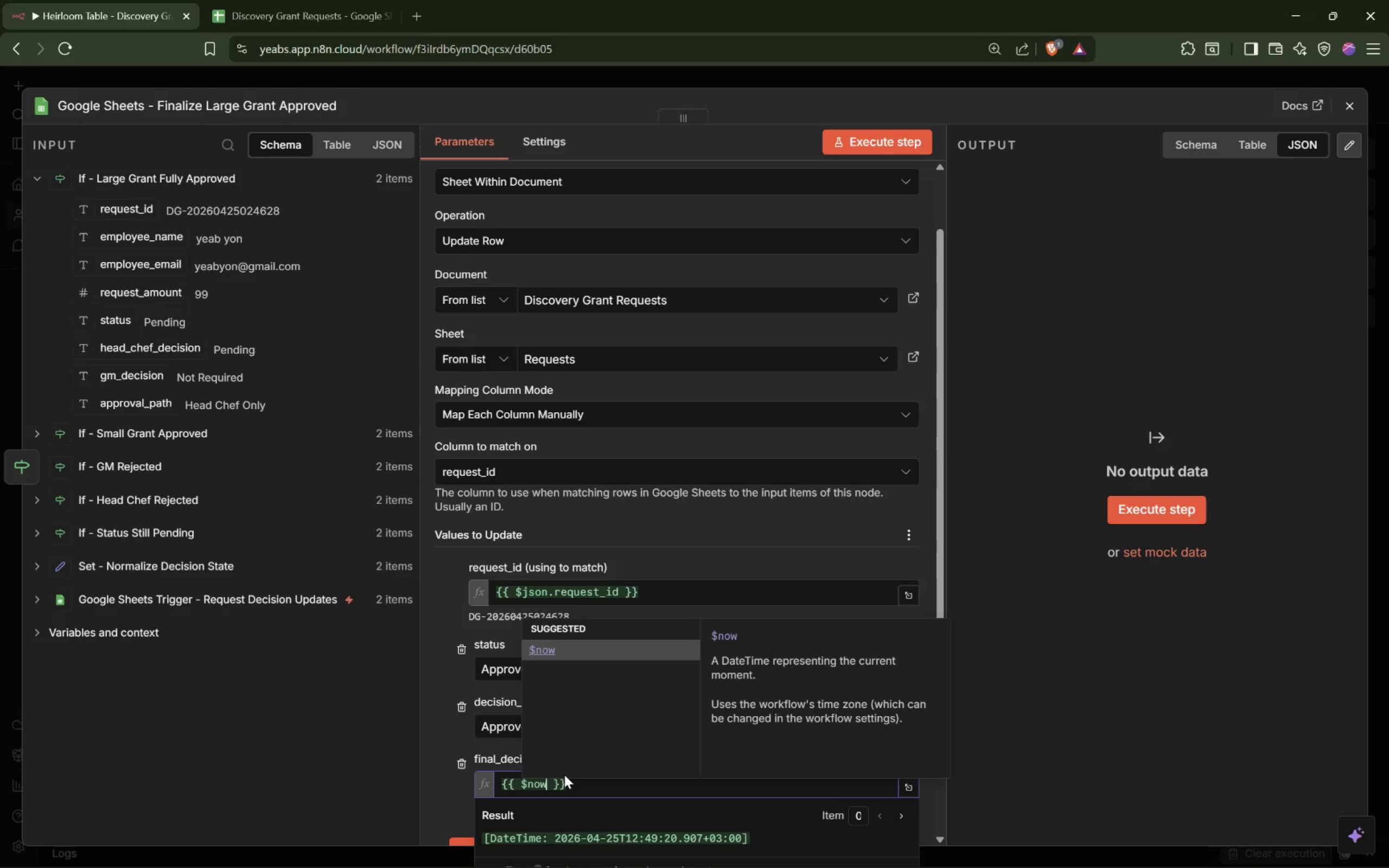 
left_click([430, 736])
 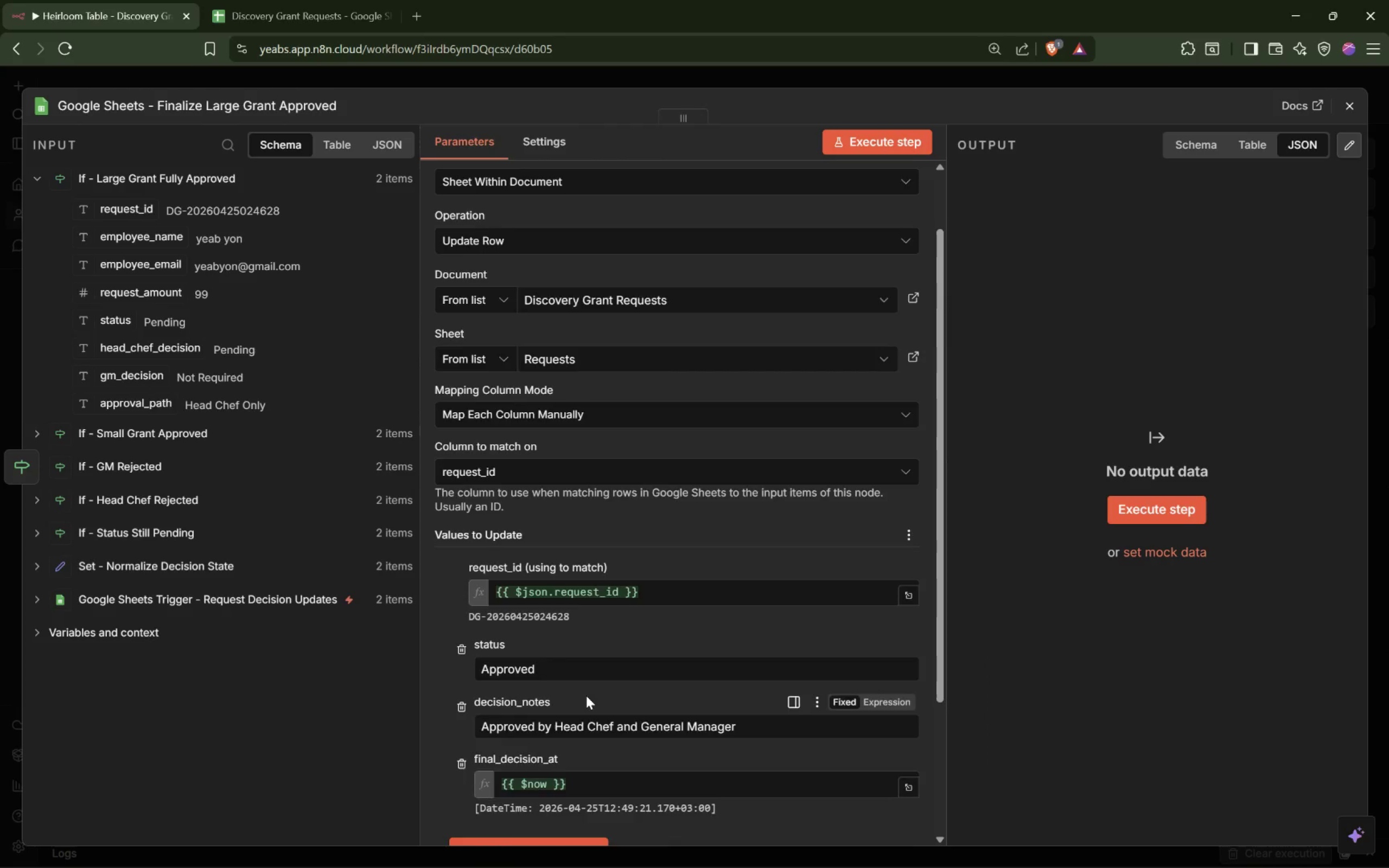 
scroll: coordinate [586, 695], scroll_direction: down, amount: 4.0
 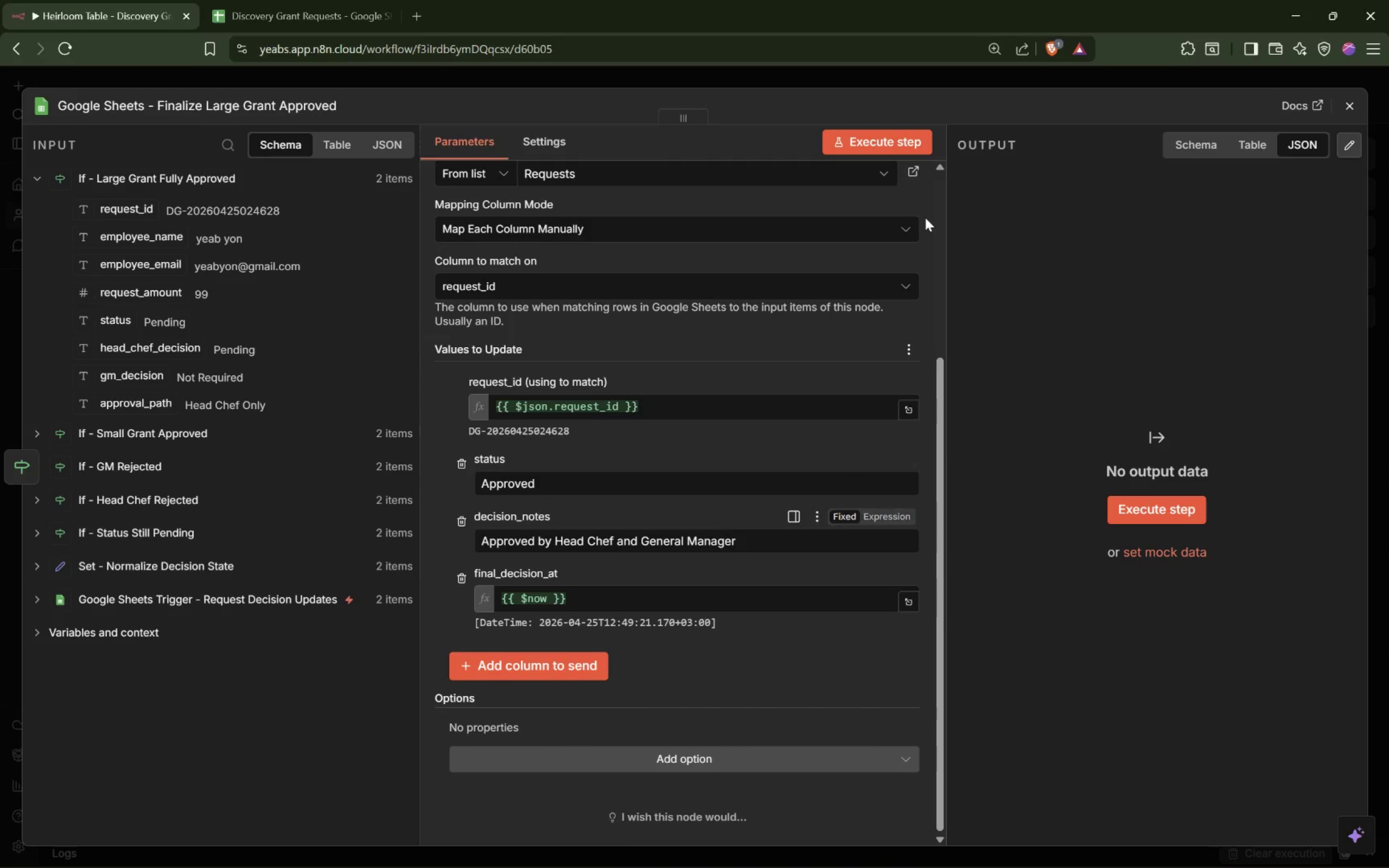 
left_click([885, 138])
 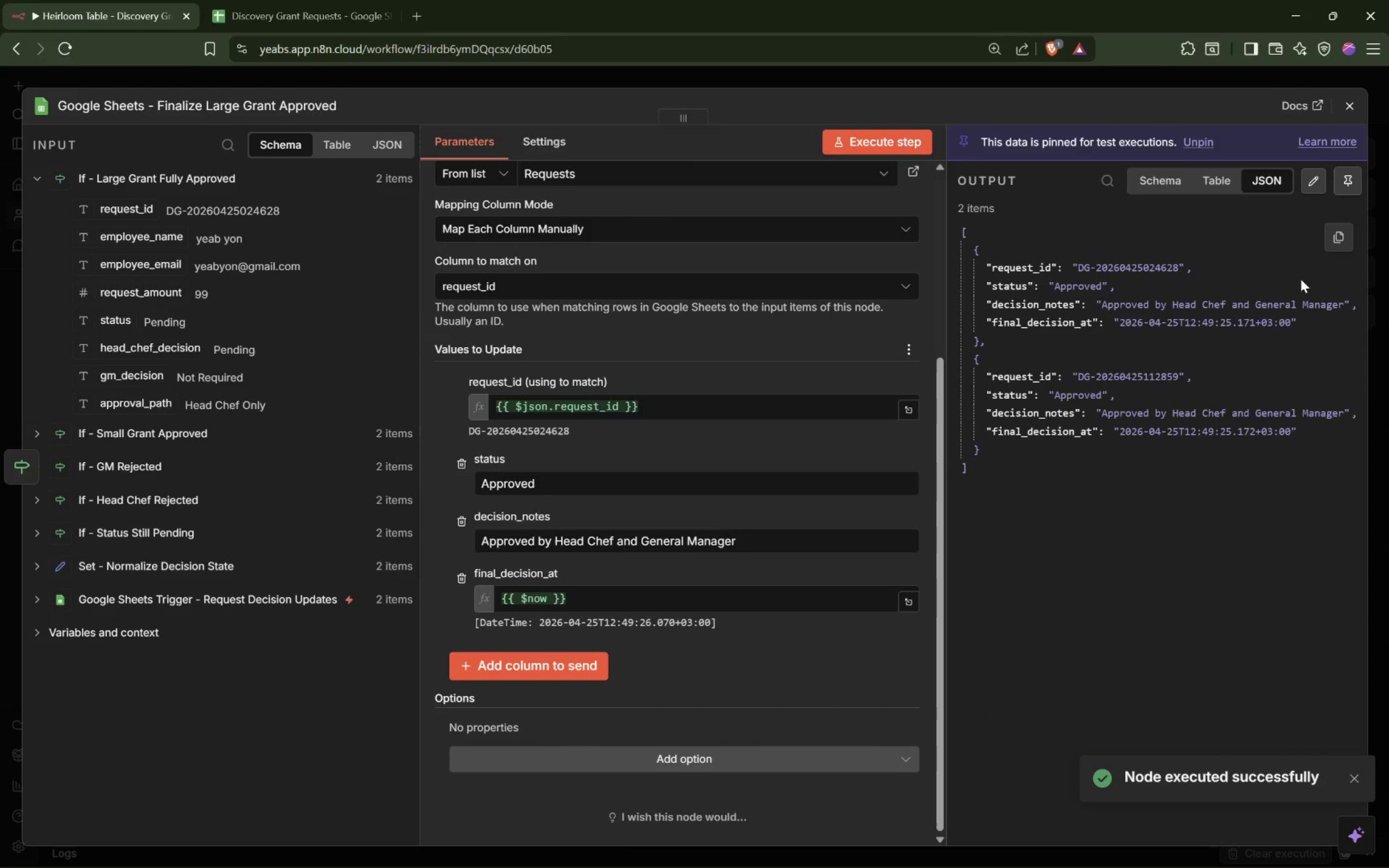 
left_click([1096, 81])
 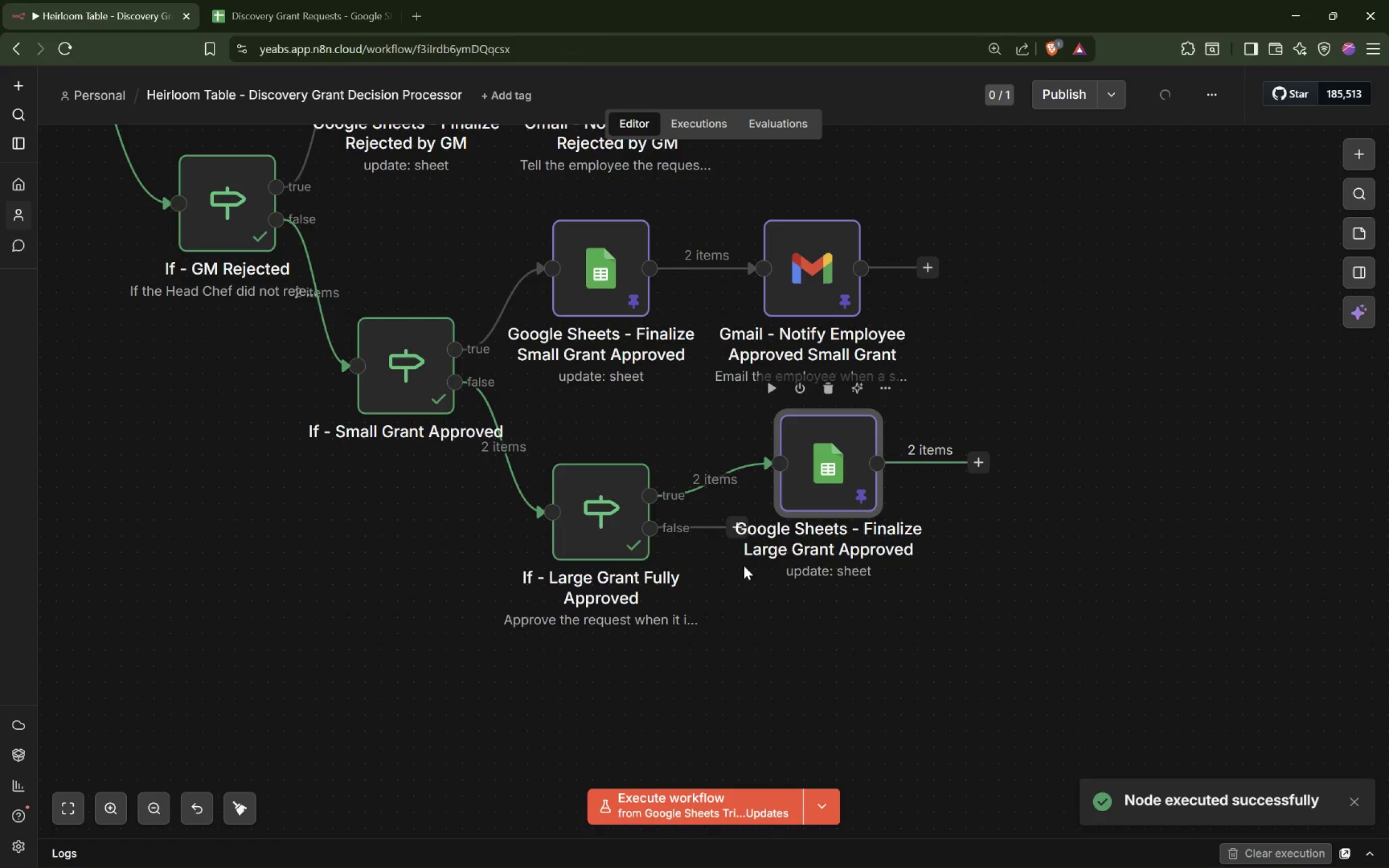 
double_click([825, 474])
 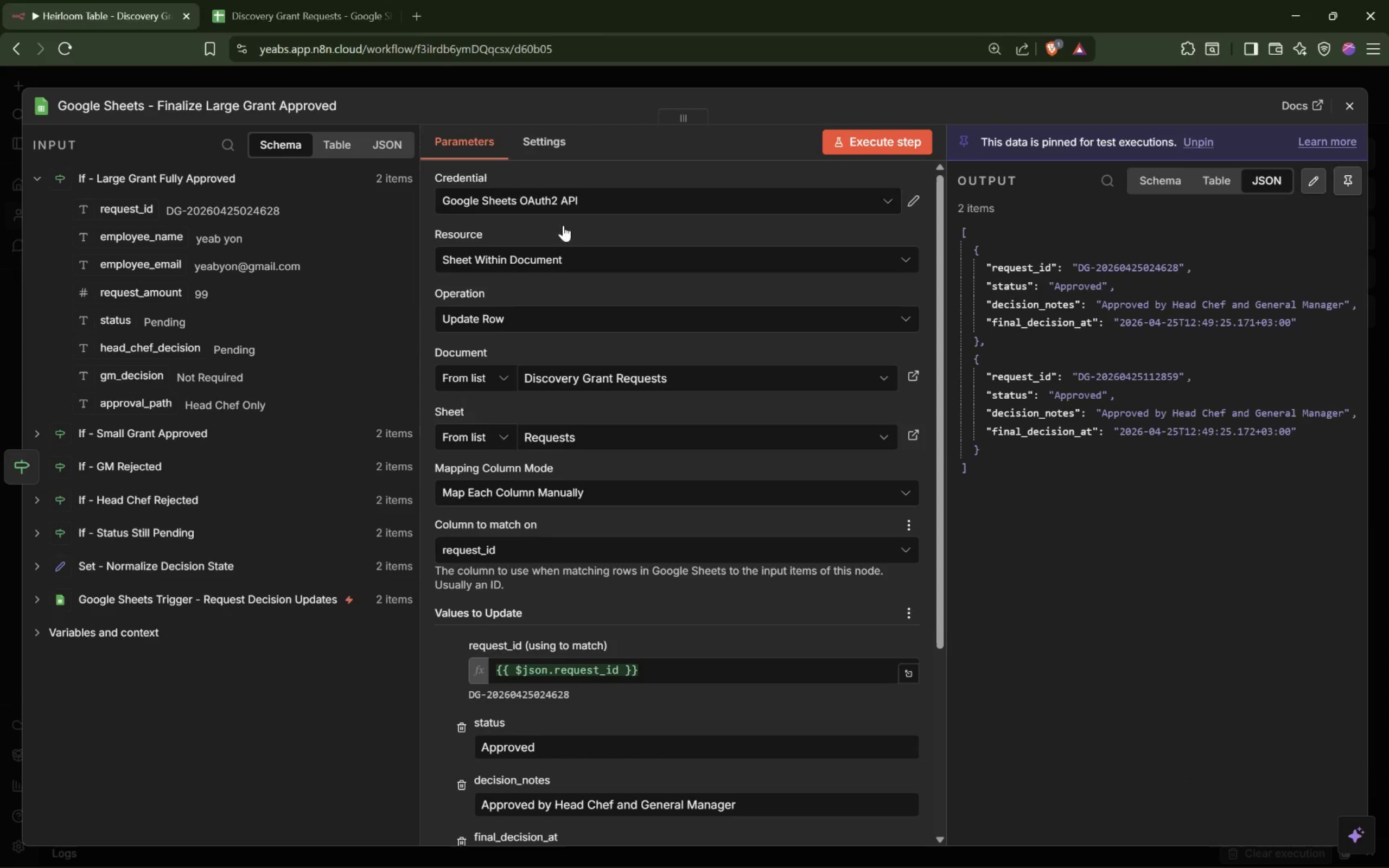 
left_click([563, 142])
 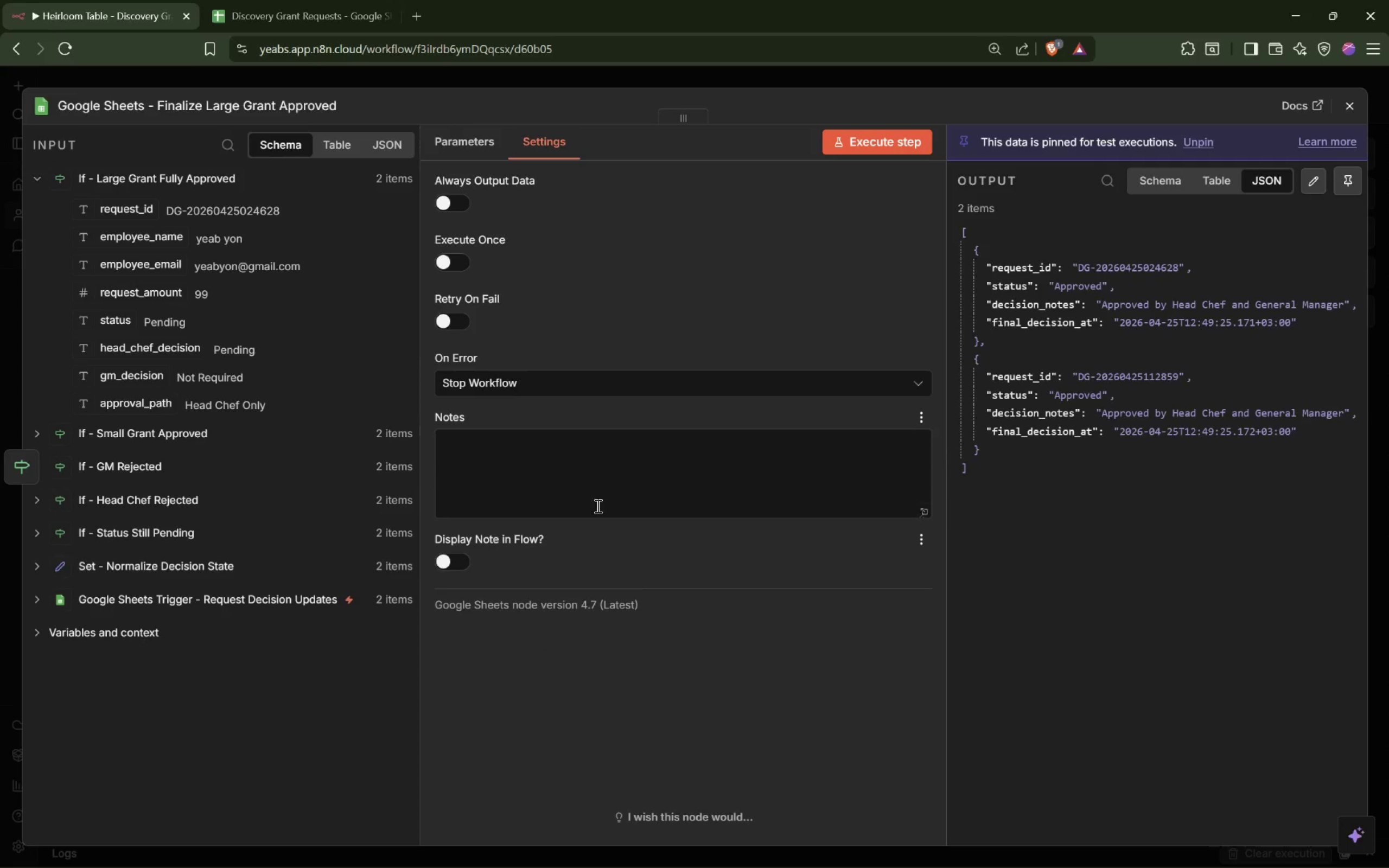 
left_click([617, 468])
 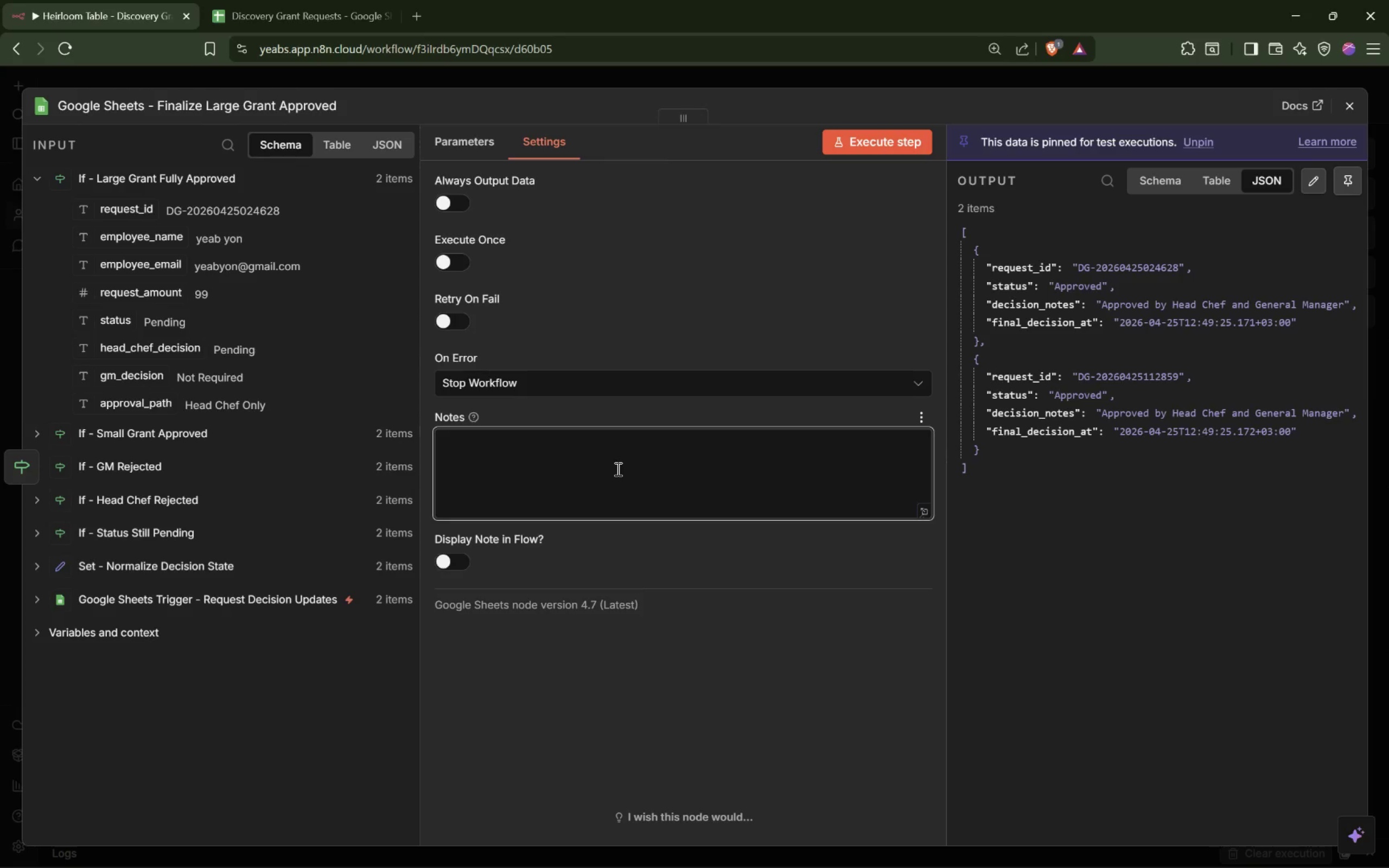 
type(Set the request to approved when the)
key(Backspace)
key(Backspace)
key(Backspace)
type(both approvers have signed off.)
 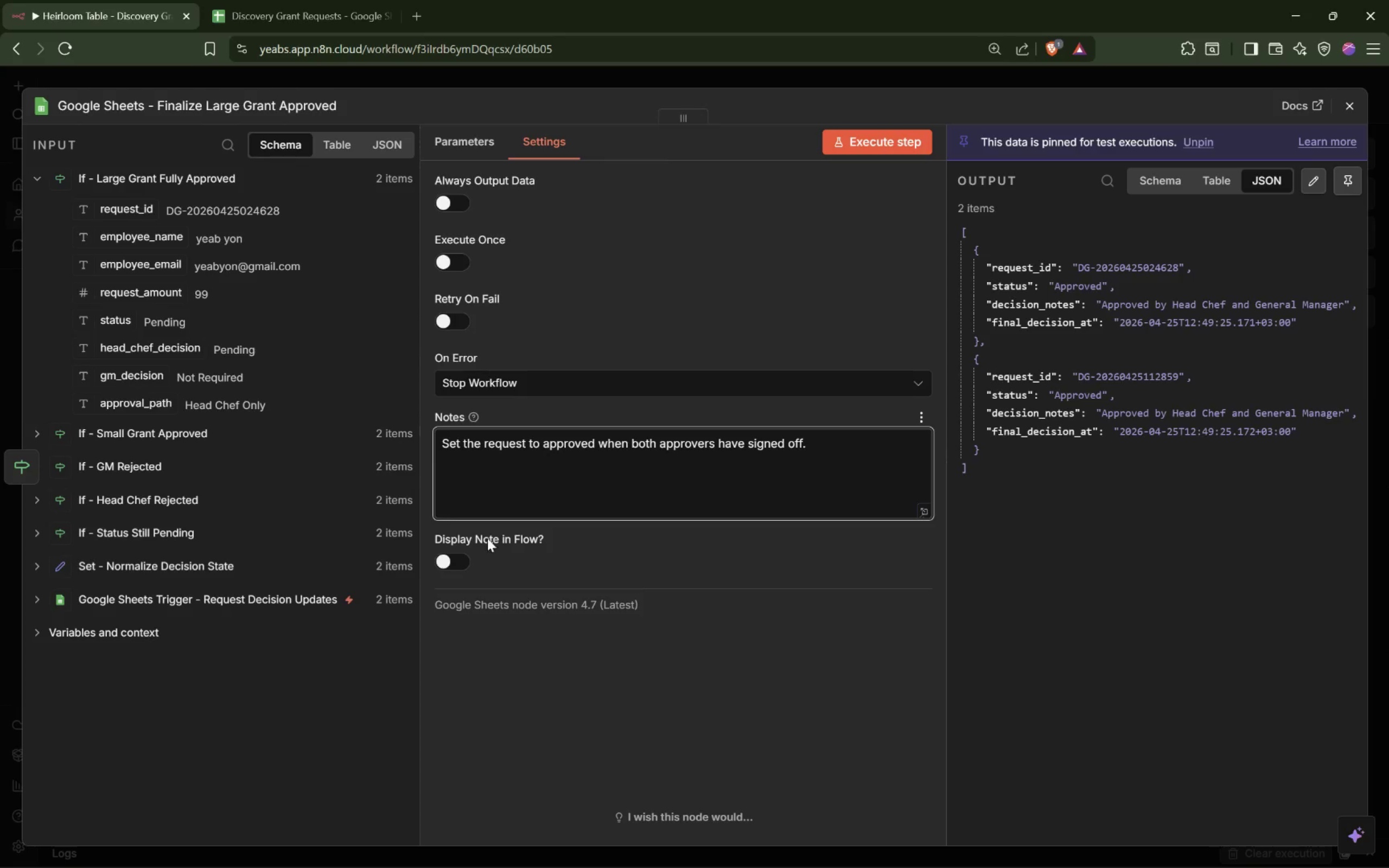 
left_click([464, 559])
 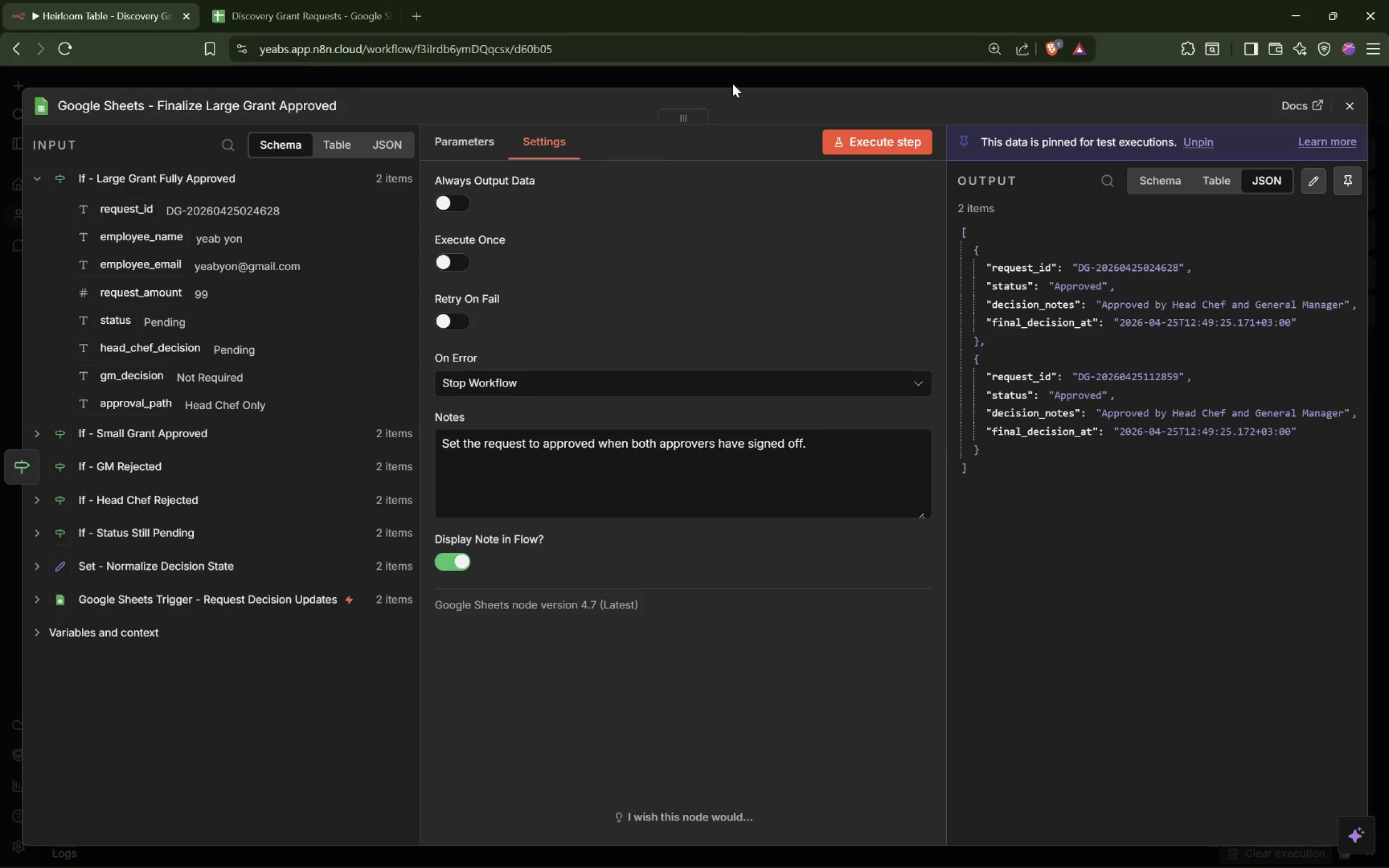 
left_click([740, 78])
 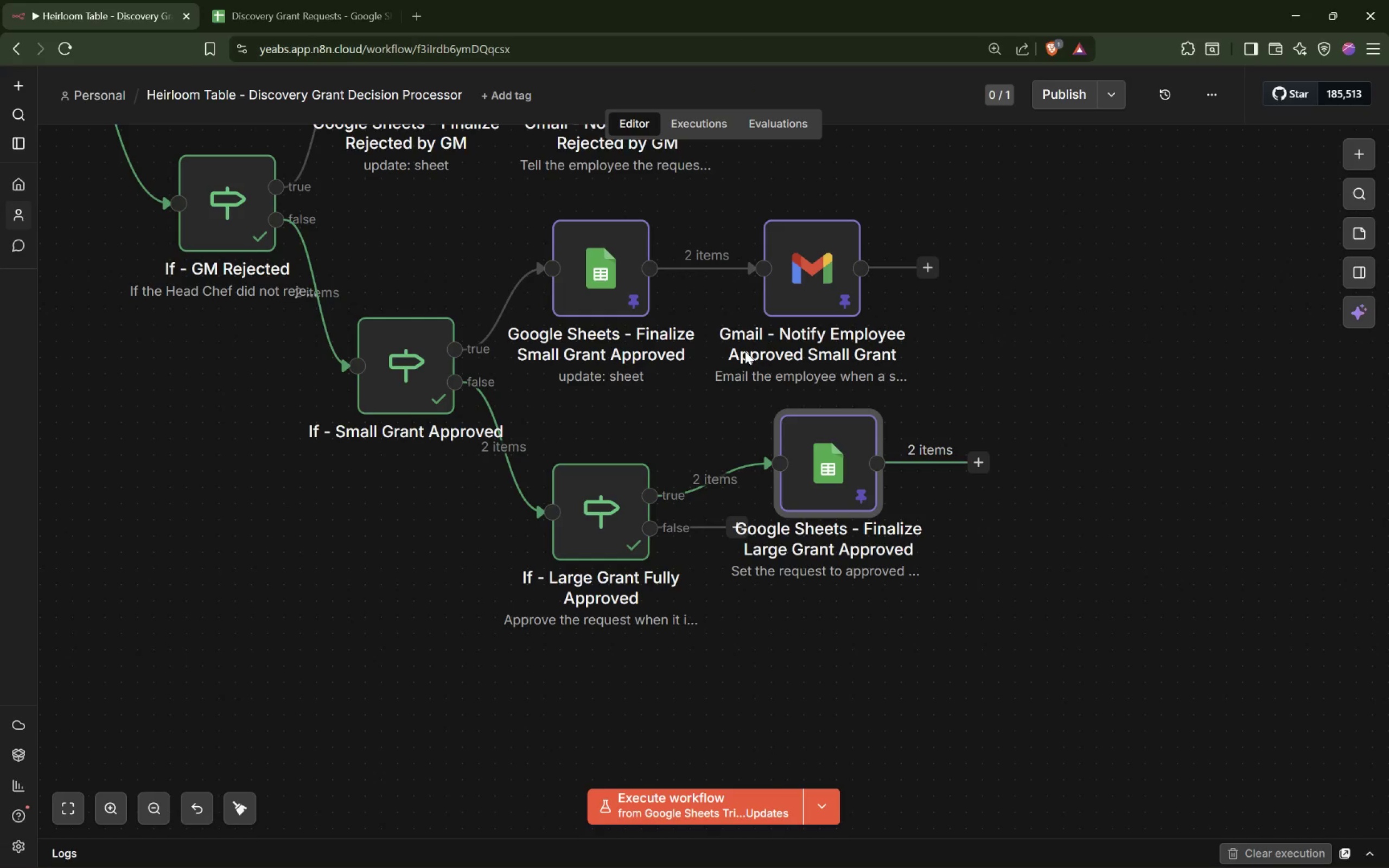 
wait(6.11)
 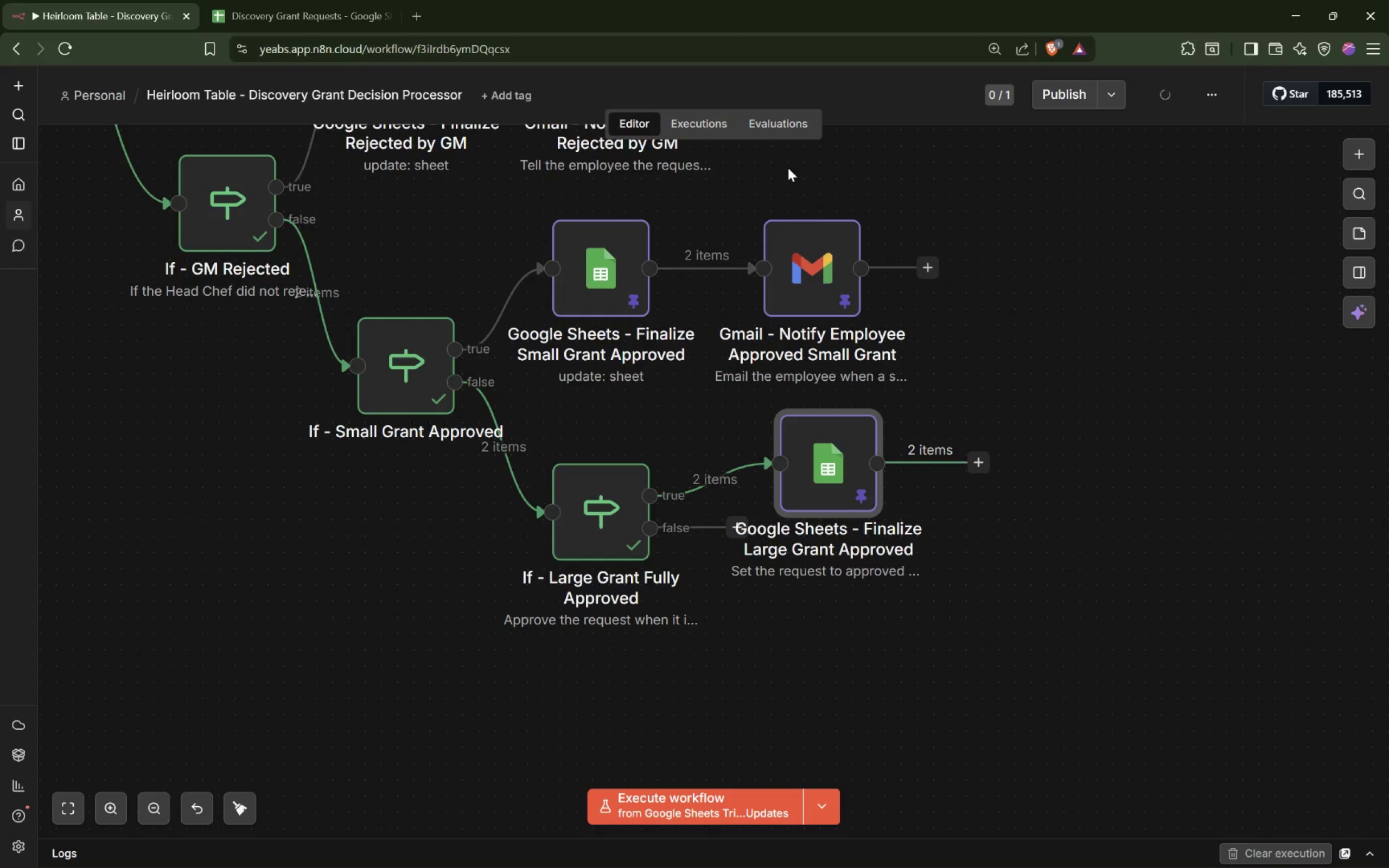 
left_click([974, 467])
 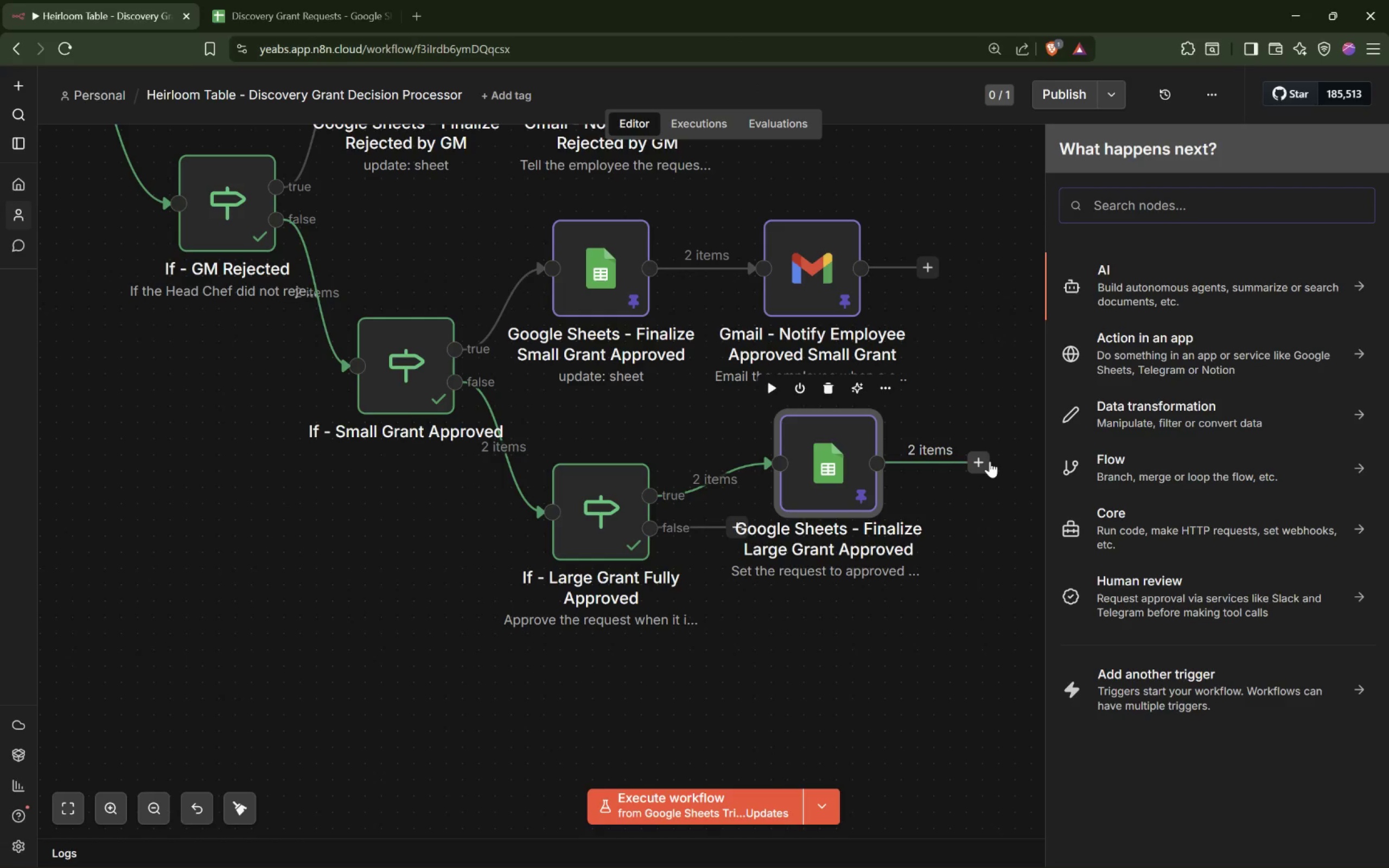 
type(Gmali)
 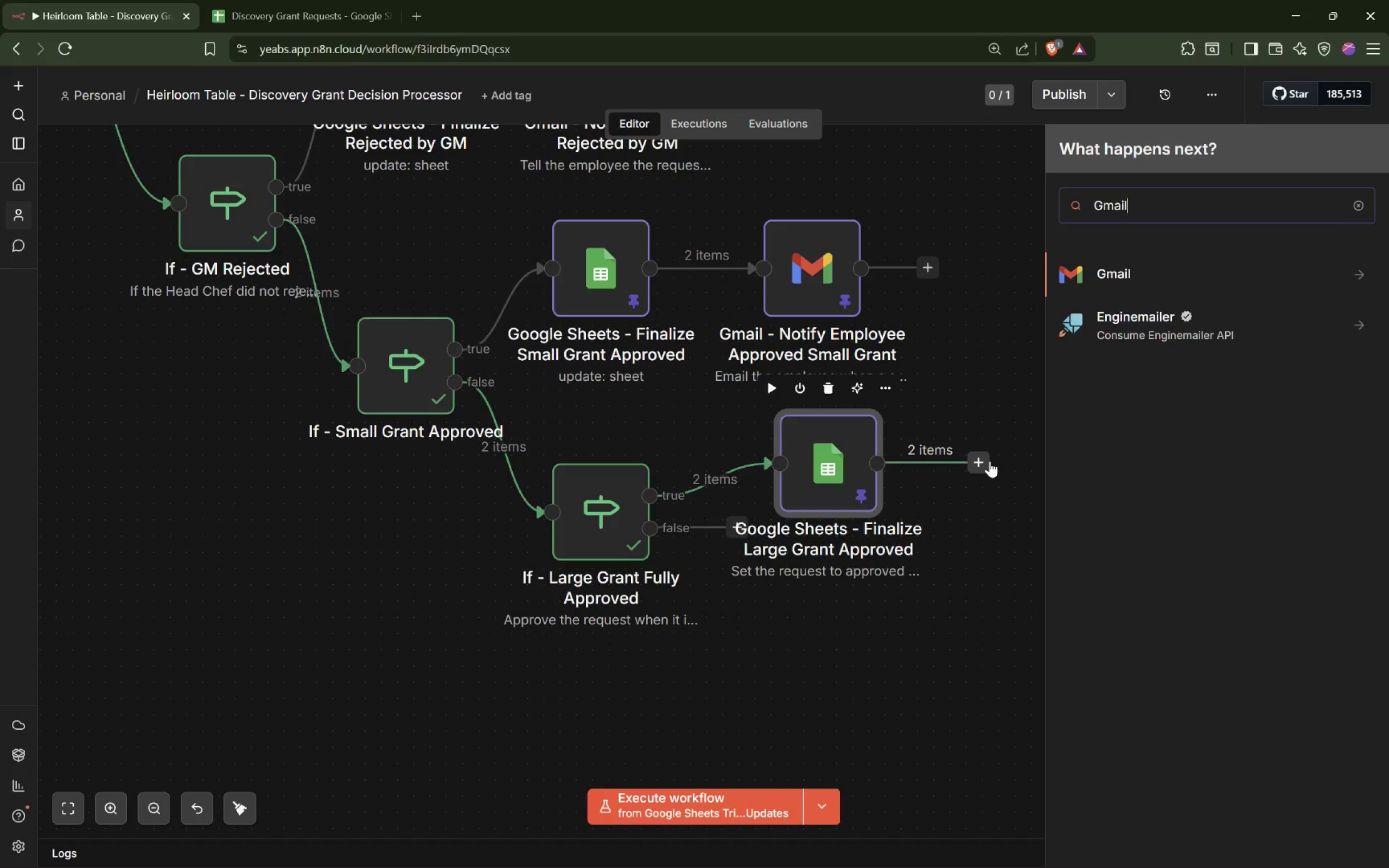 
key(Enter)
 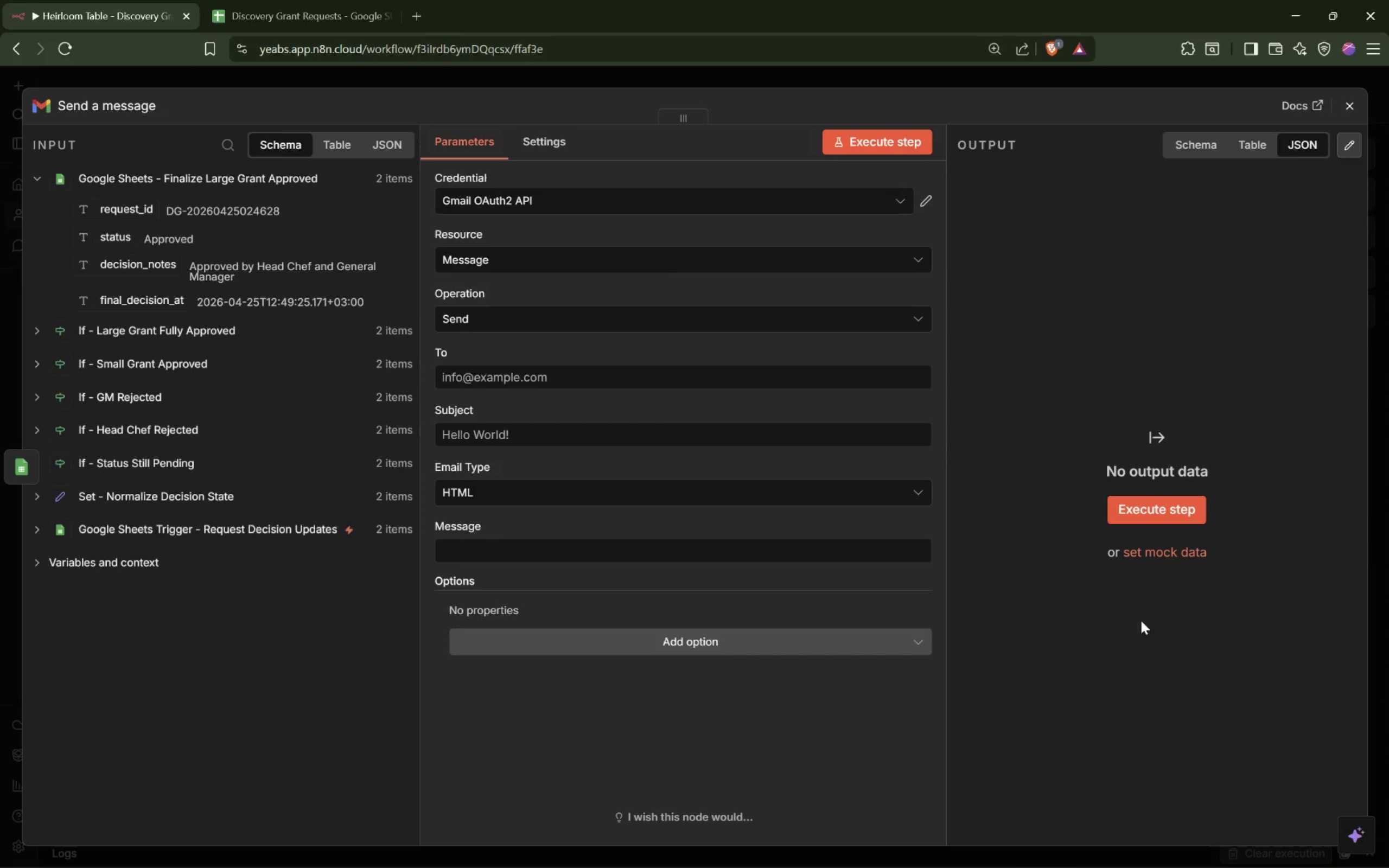 
left_click([802, 80])
 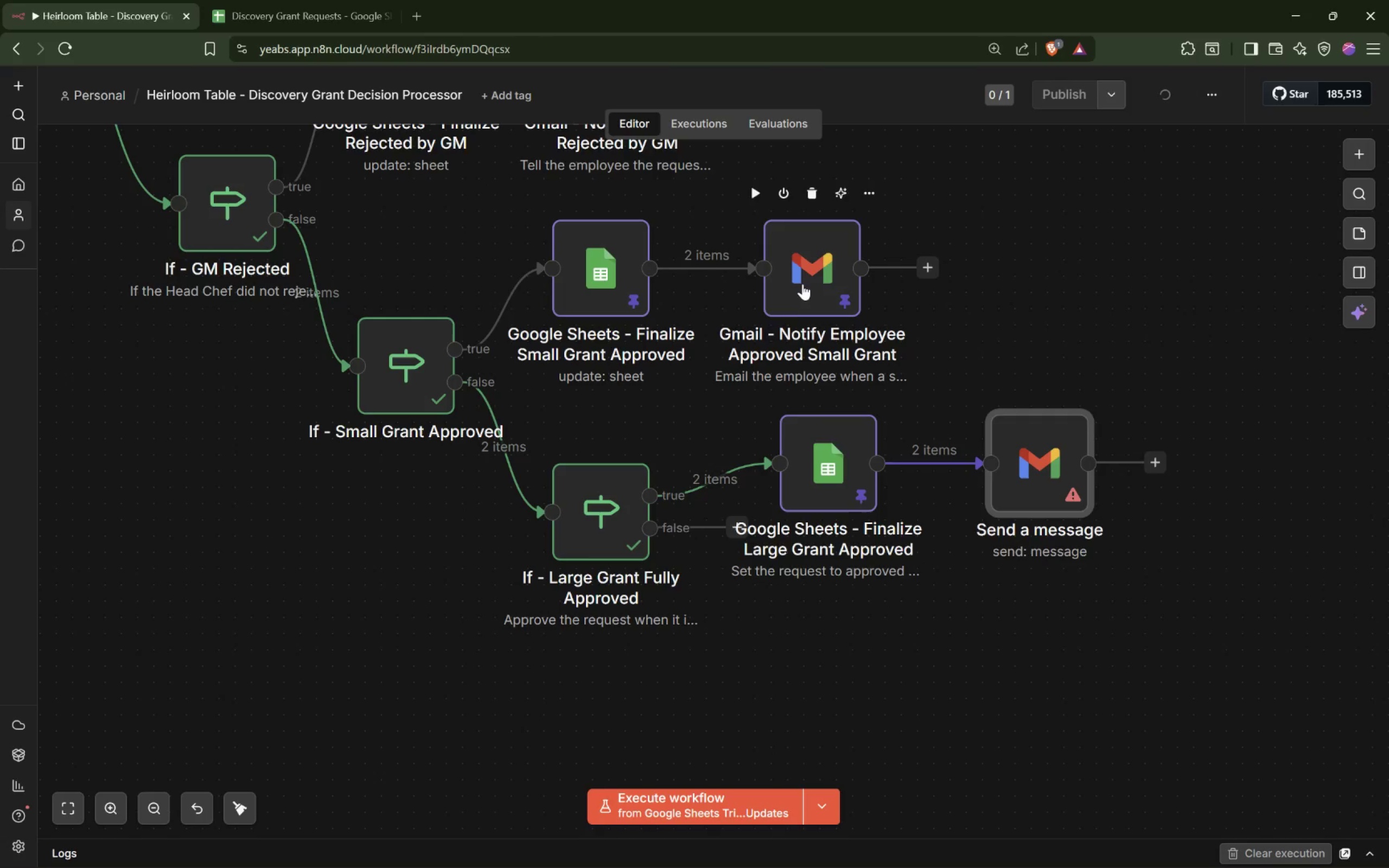 
double_click([800, 282])
 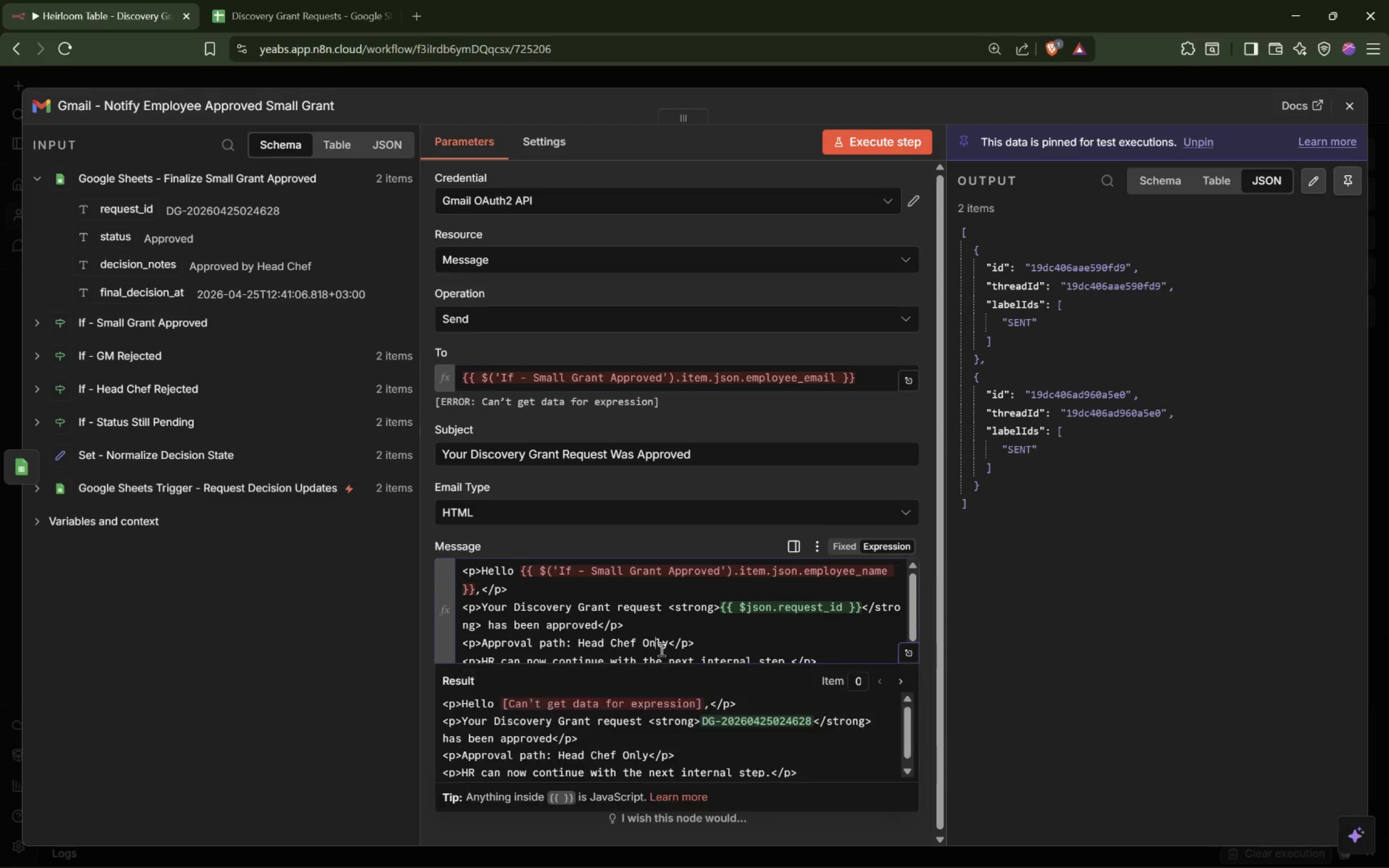 
key(Control+A)
 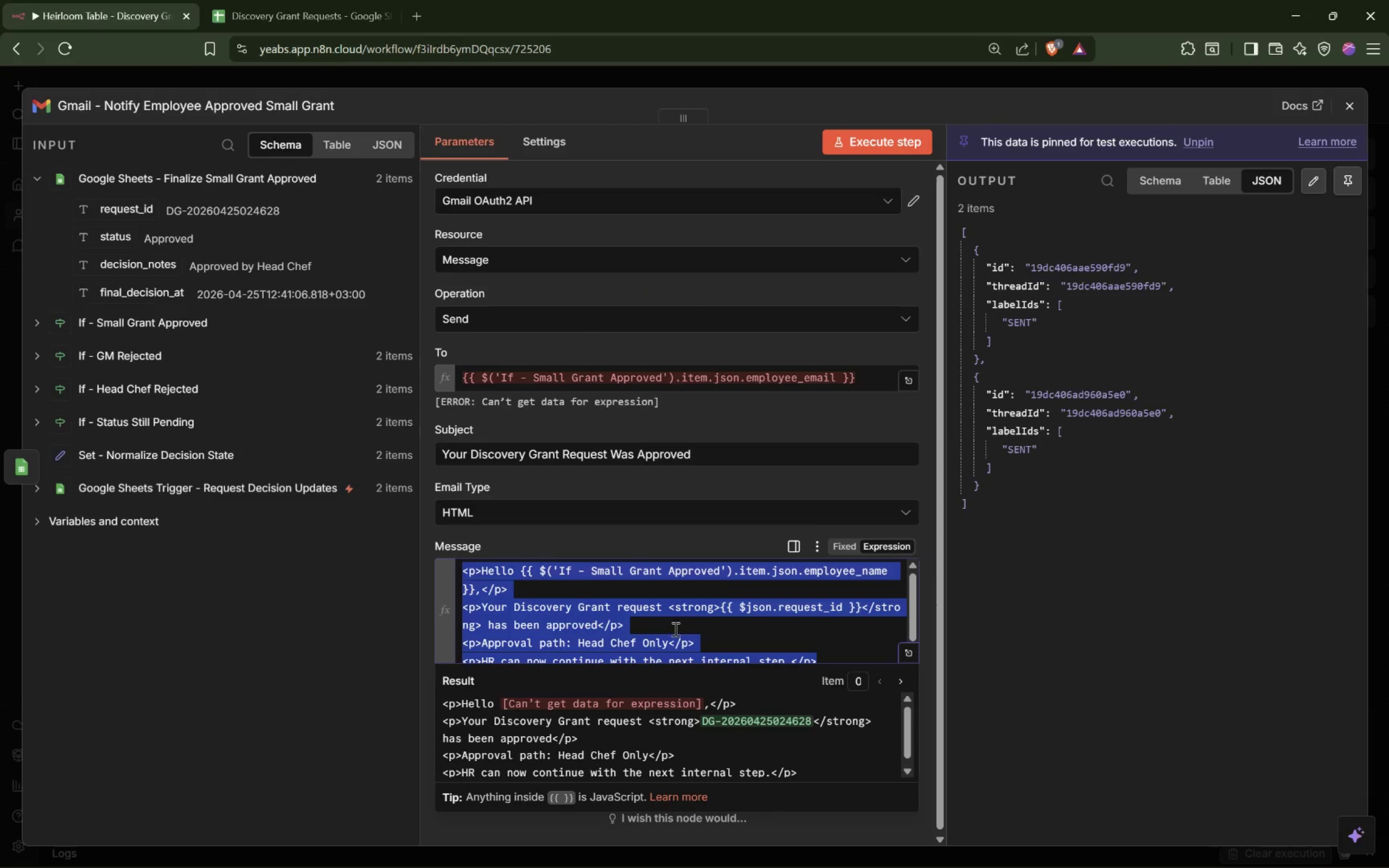 
key(Control+C)
 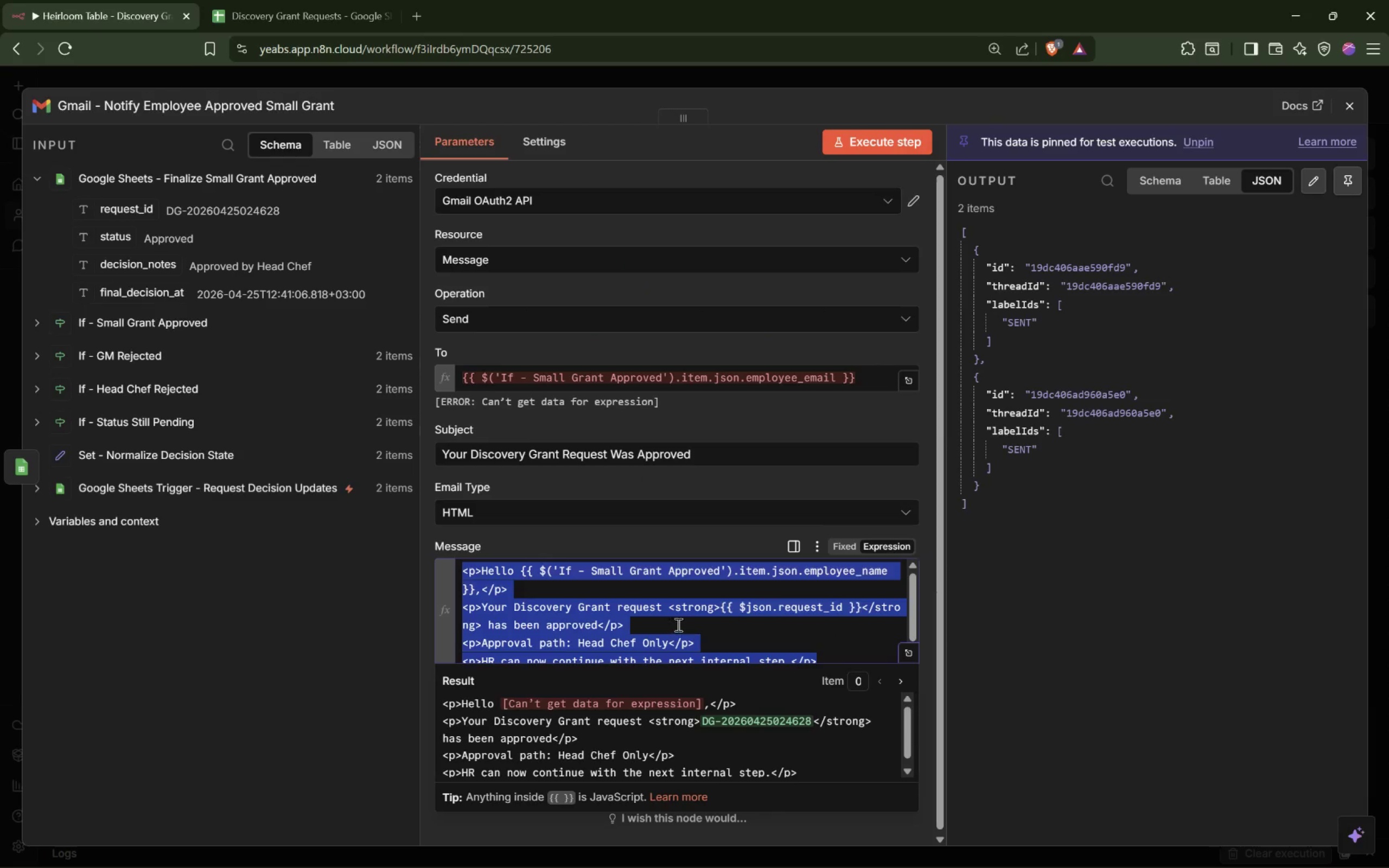 
left_click([677, 624])
 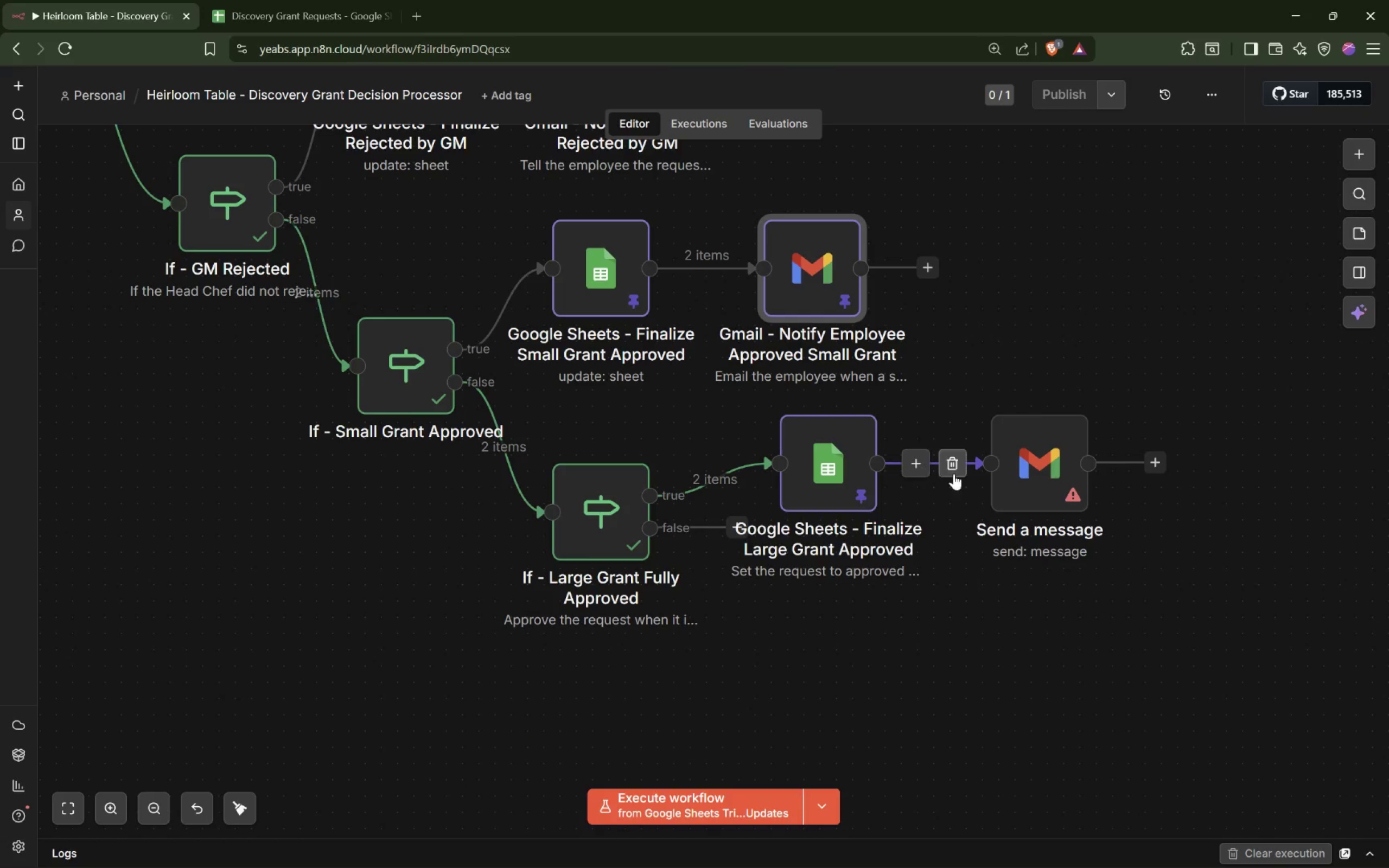 
double_click([1049, 470])
 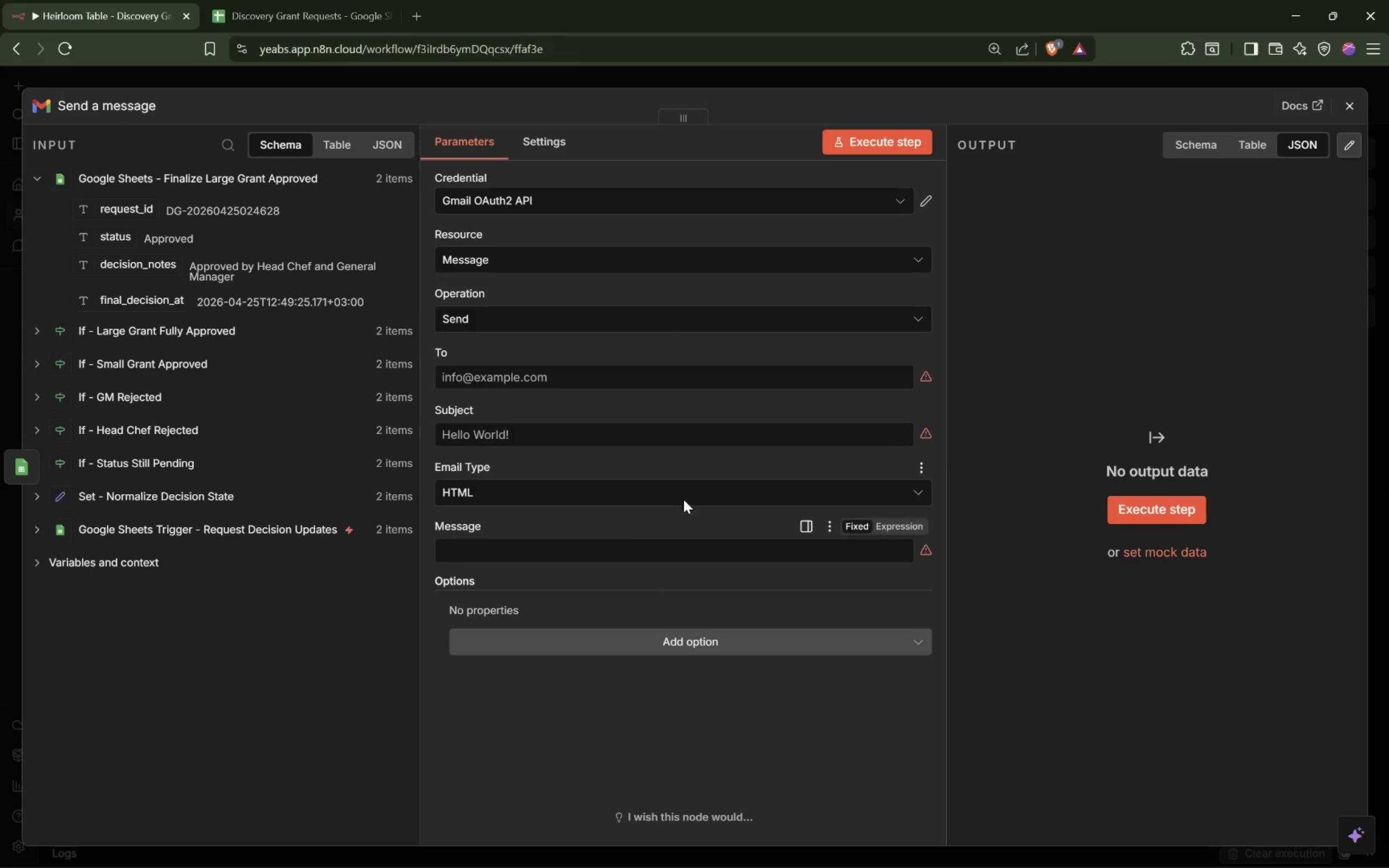 
left_click([564, 371])
 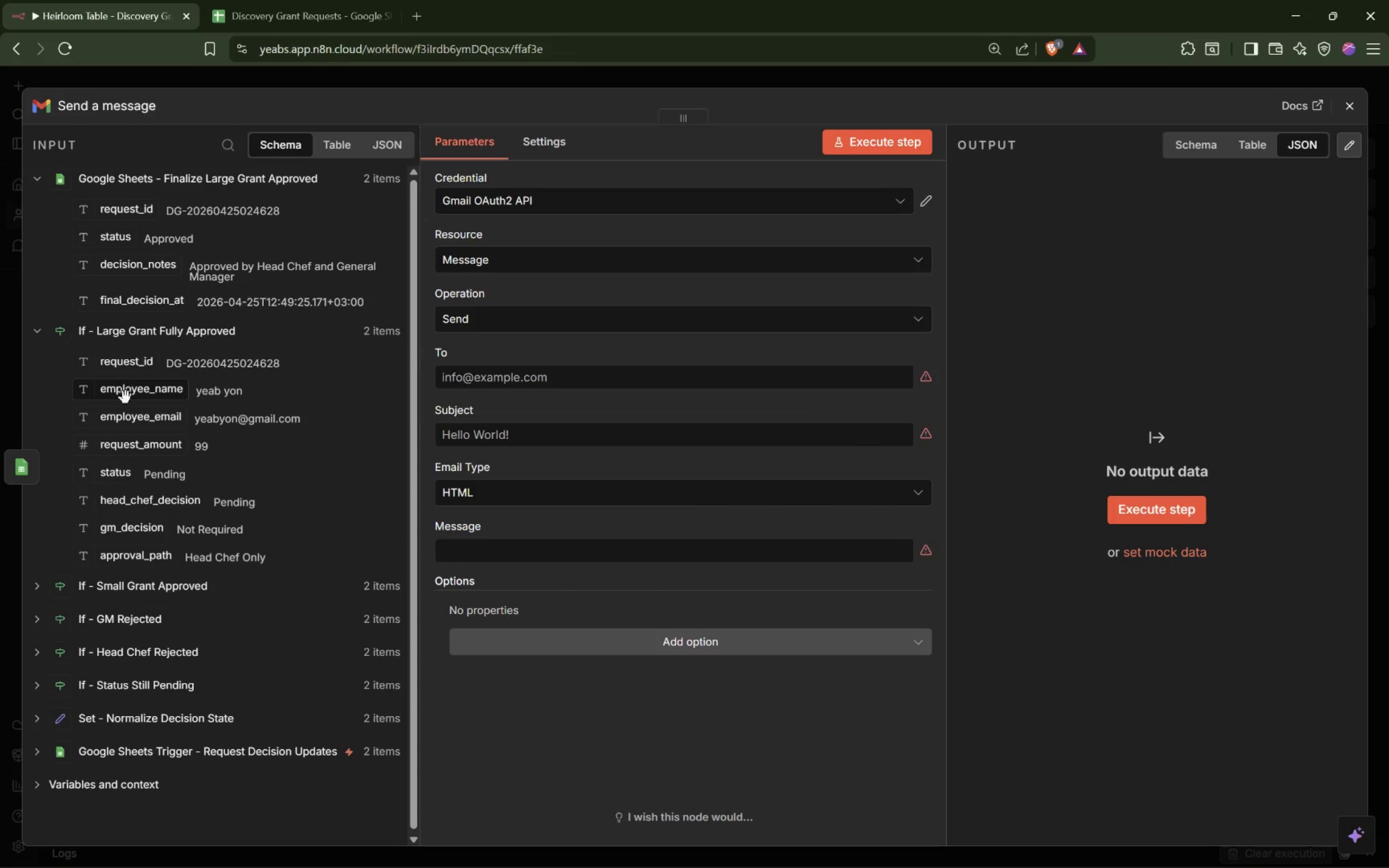 
left_click_drag(start_coordinate=[118, 423], to_coordinate=[544, 376])
 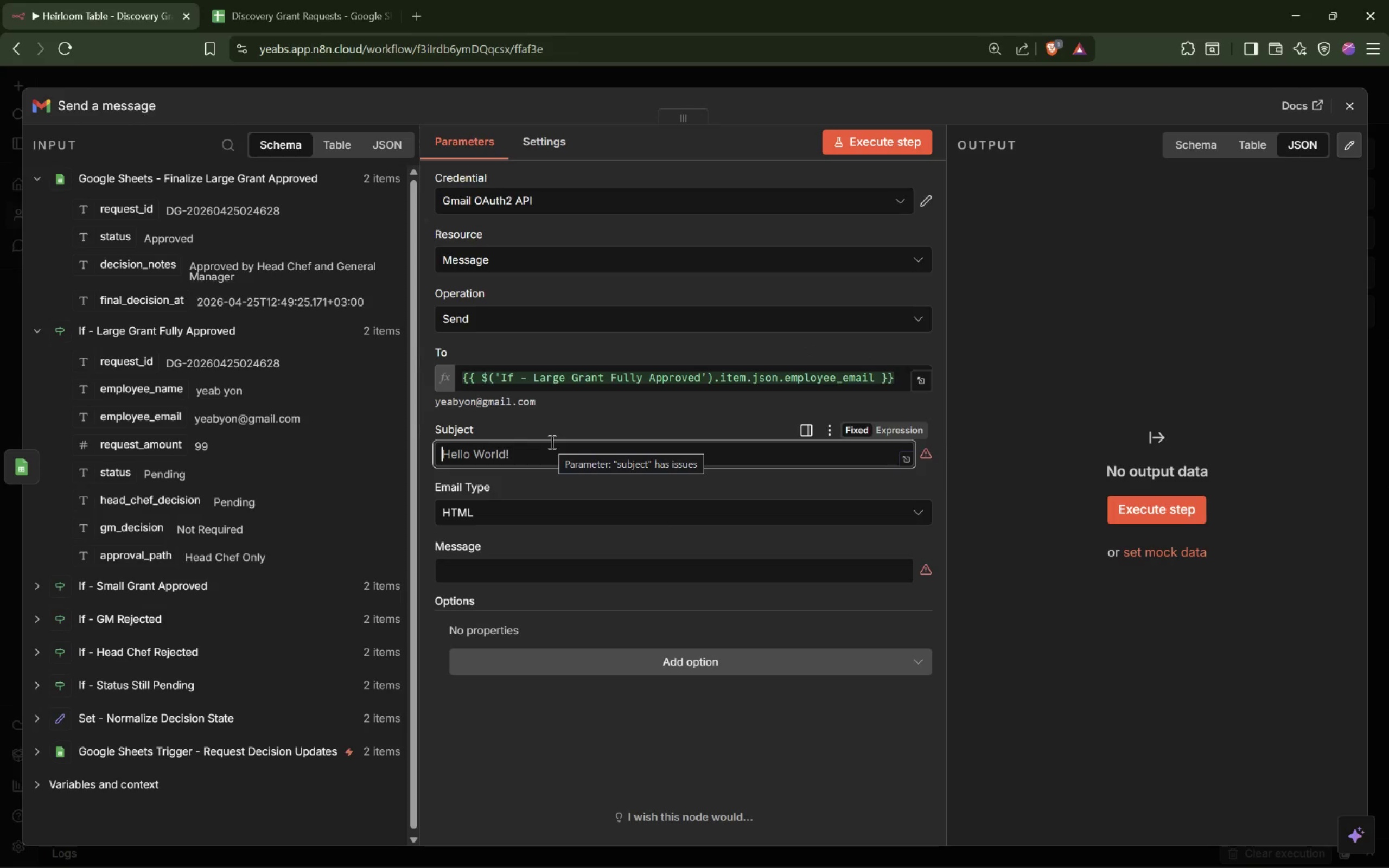 
type(Your Discovery Grant Request Was Approved)
 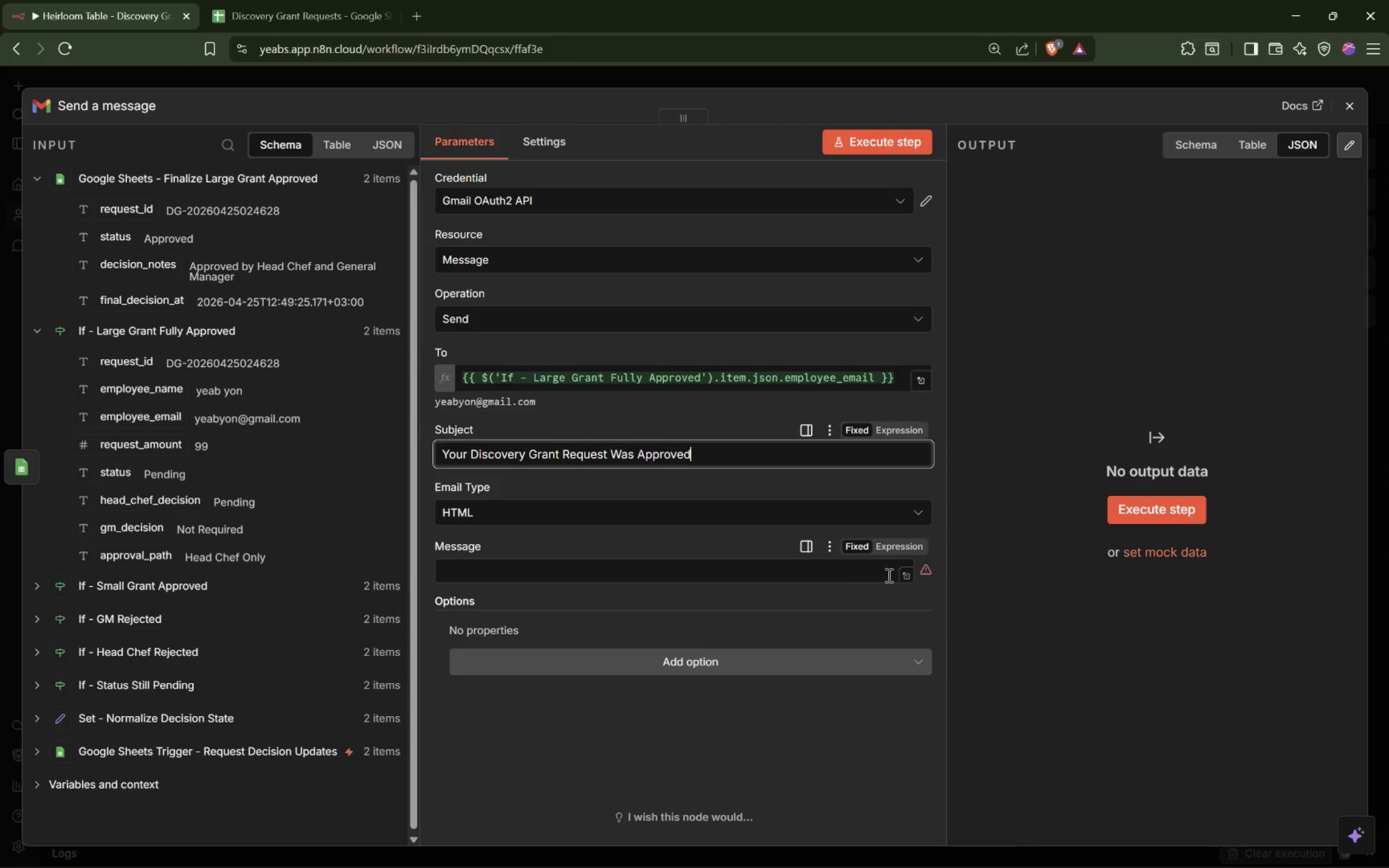 
double_click([896, 546])
 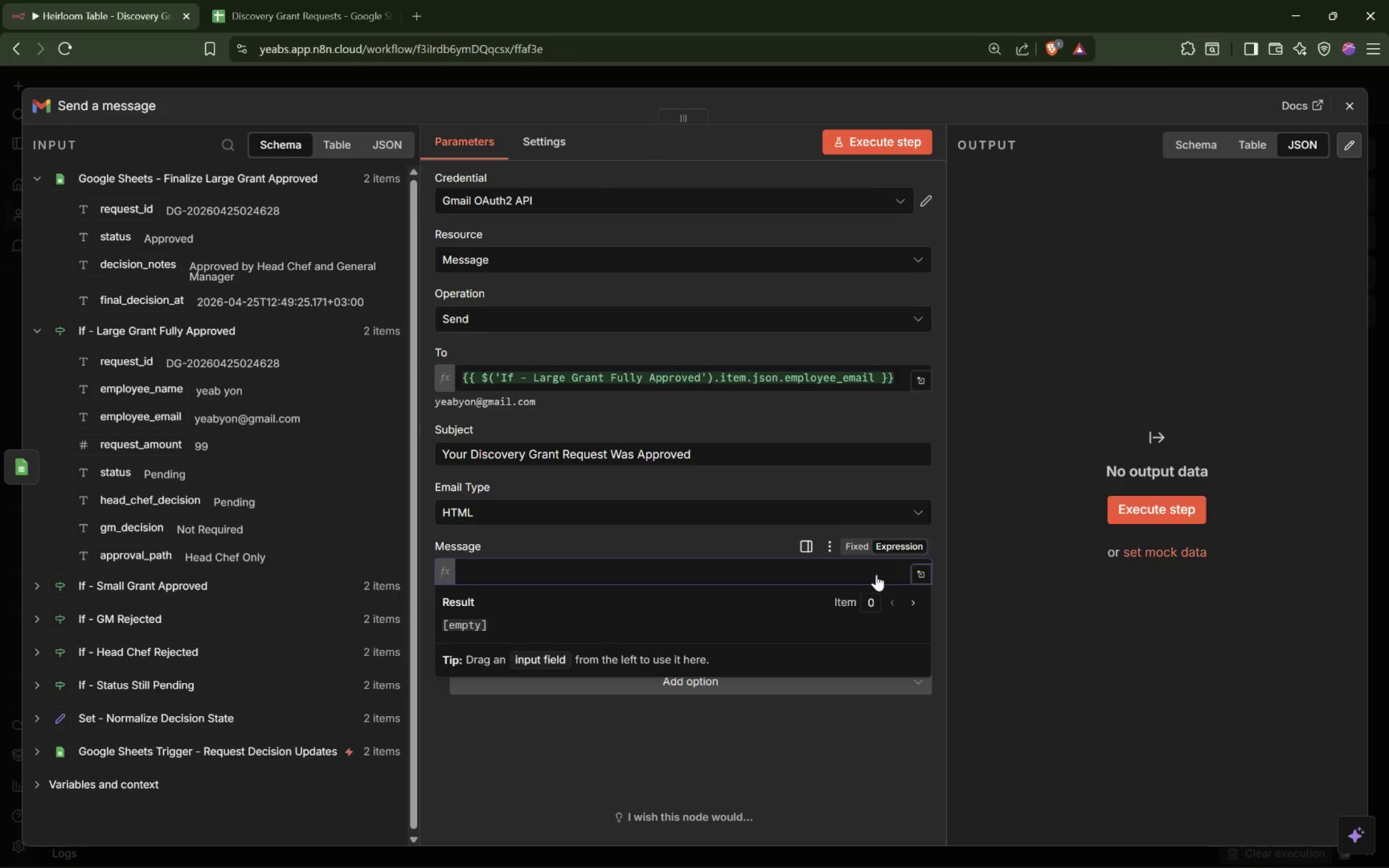 
double_click([654, 498])
 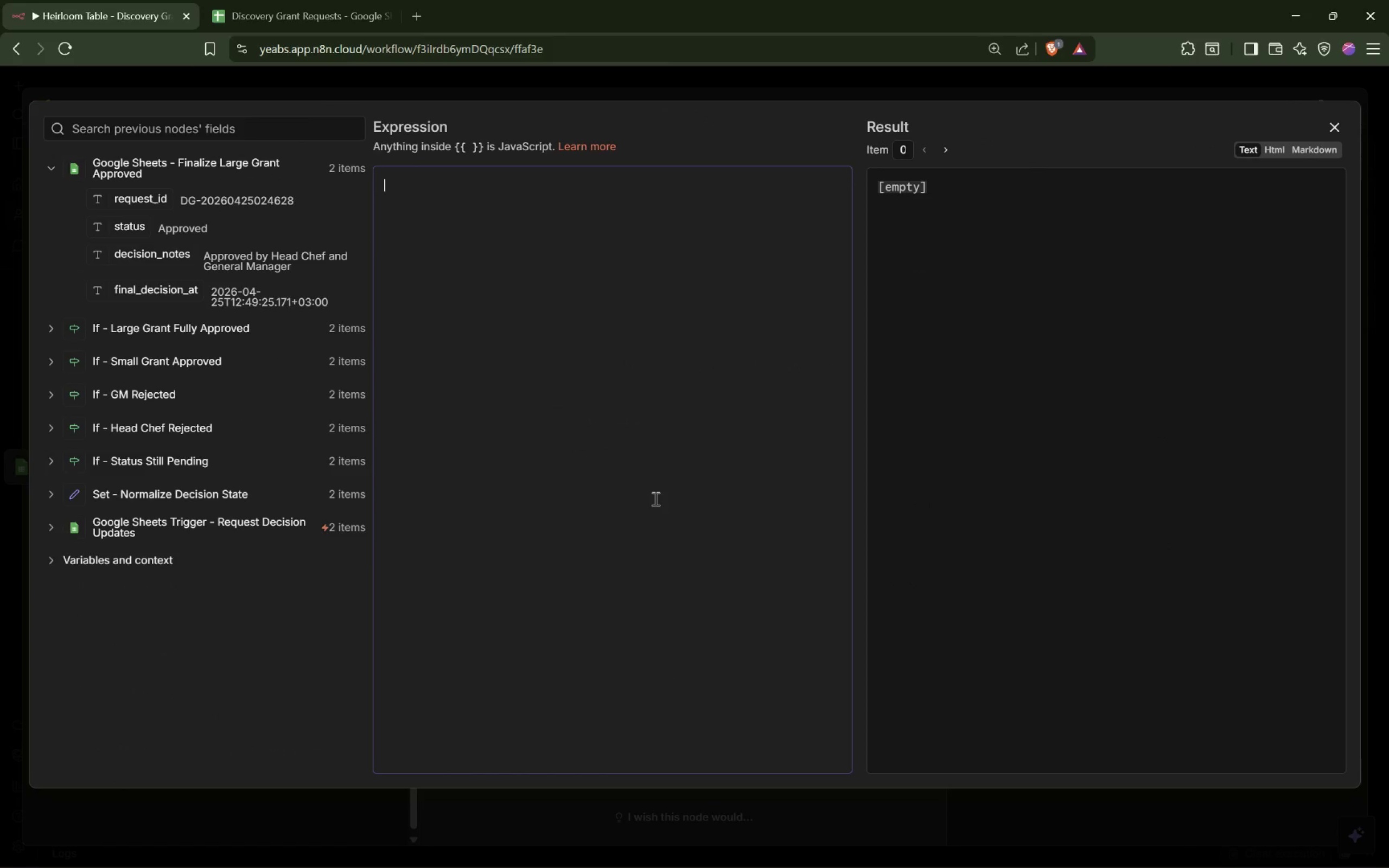 
key(Control+V)
 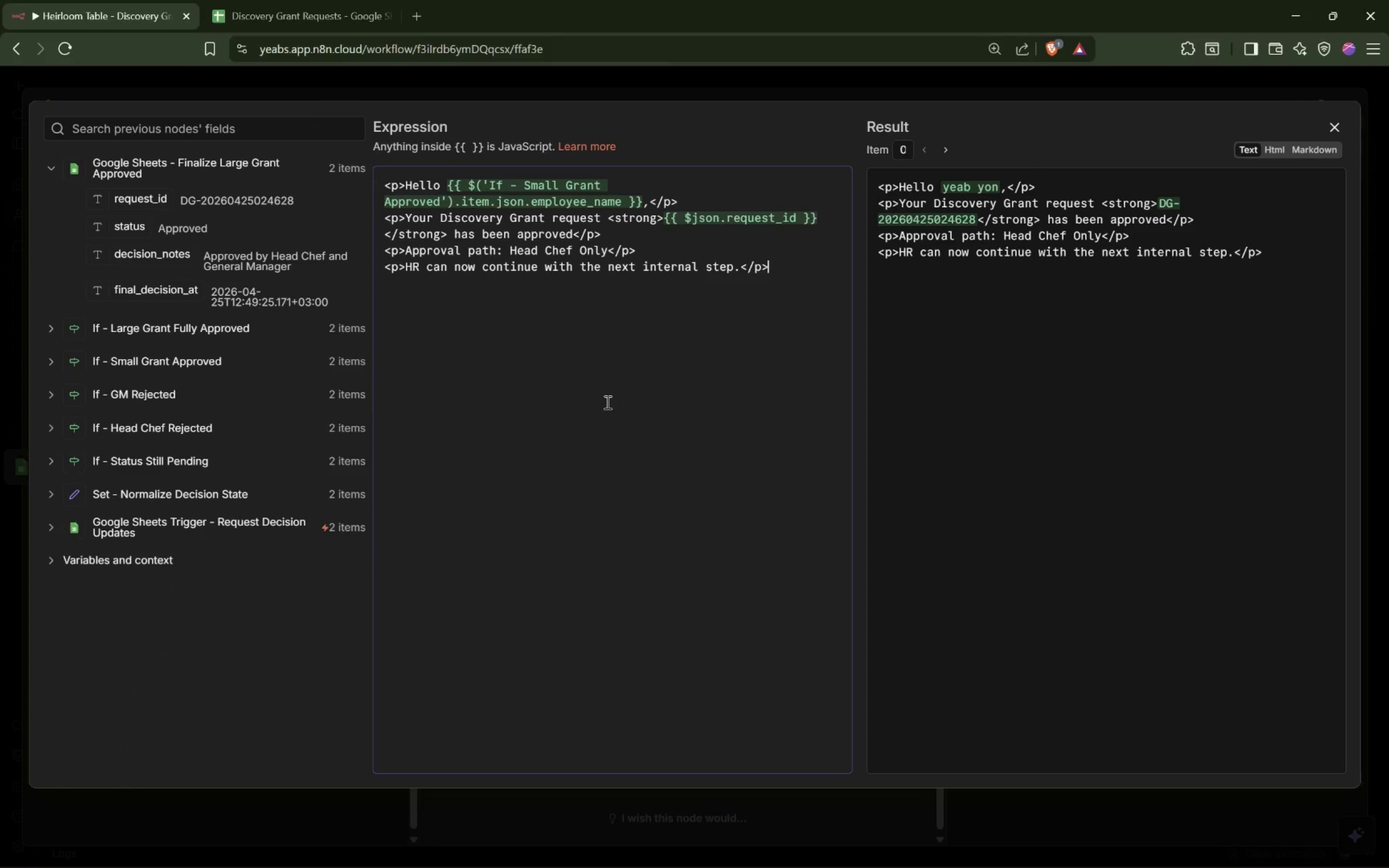 
left_click([607, 402])
 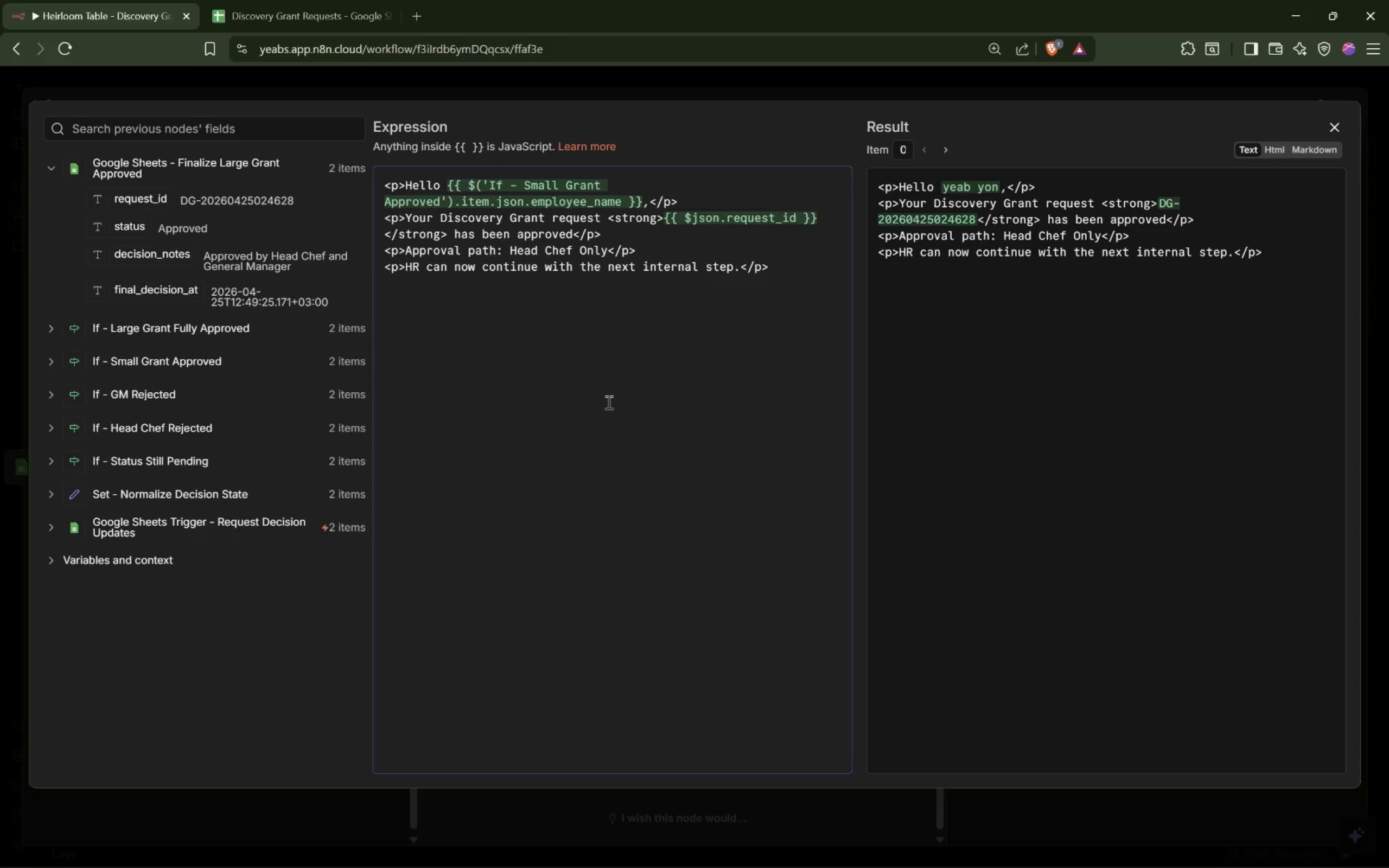 
wait(5.8)
 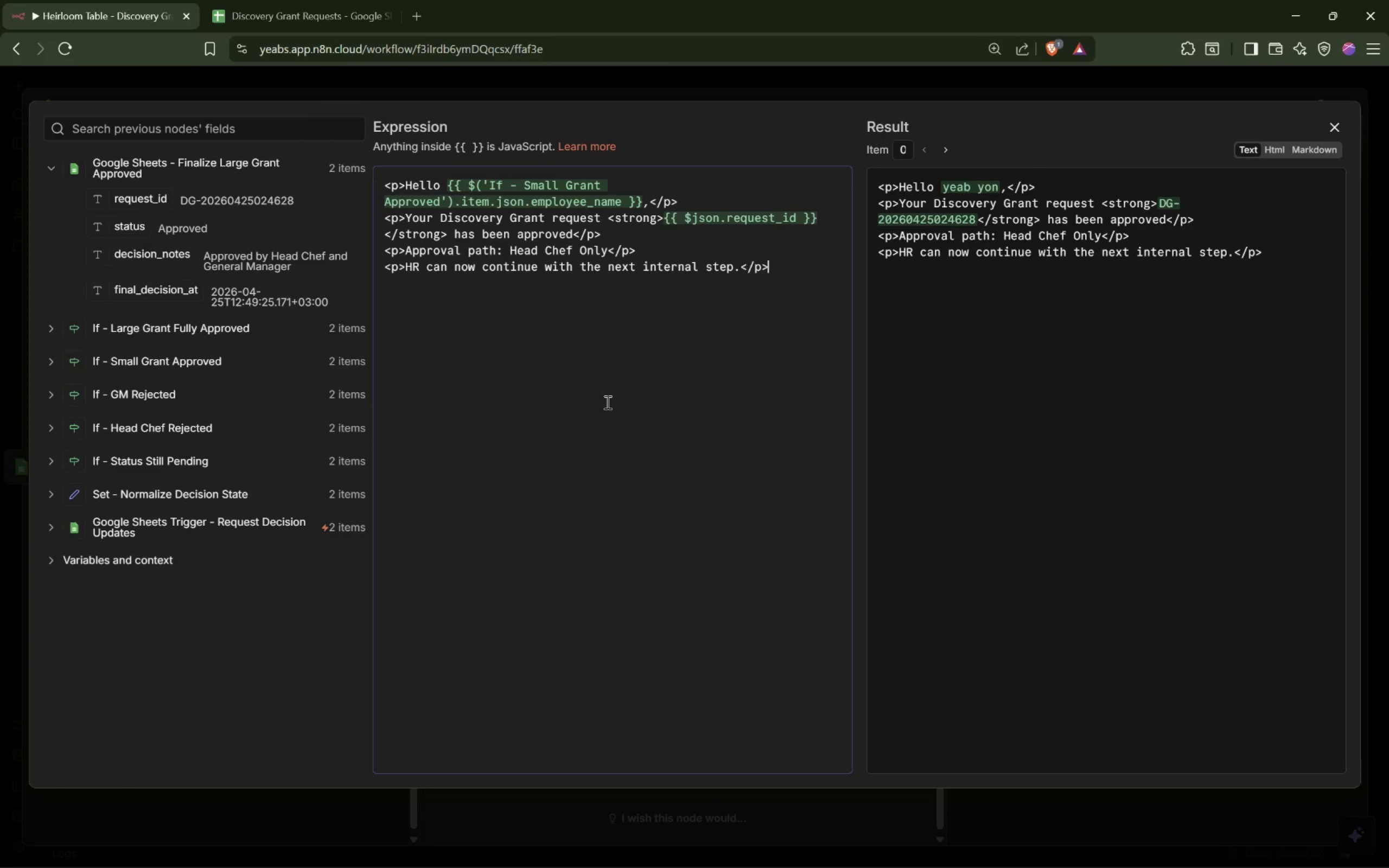 
double_click([601, 253])
 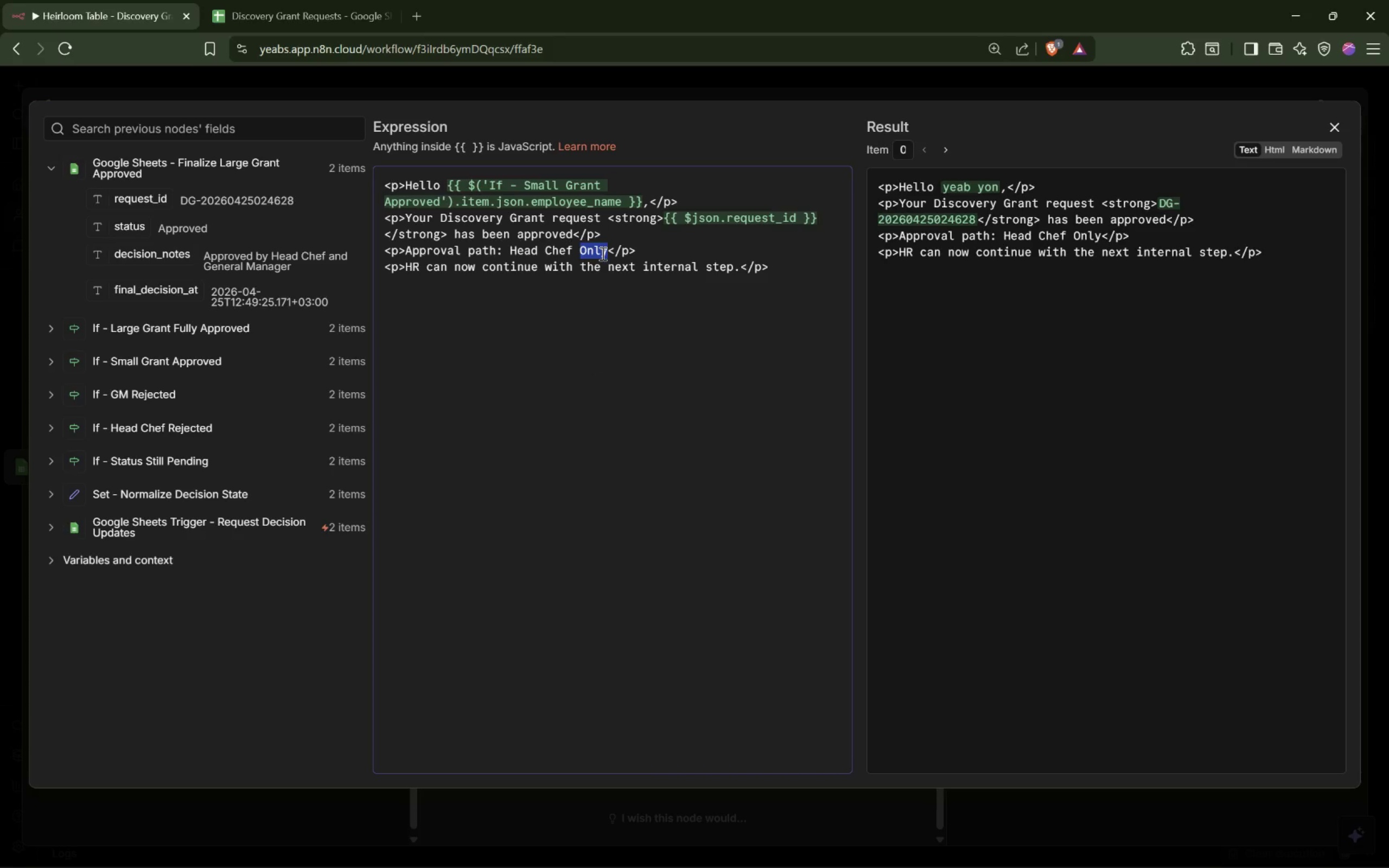 
type(and General Manager)
 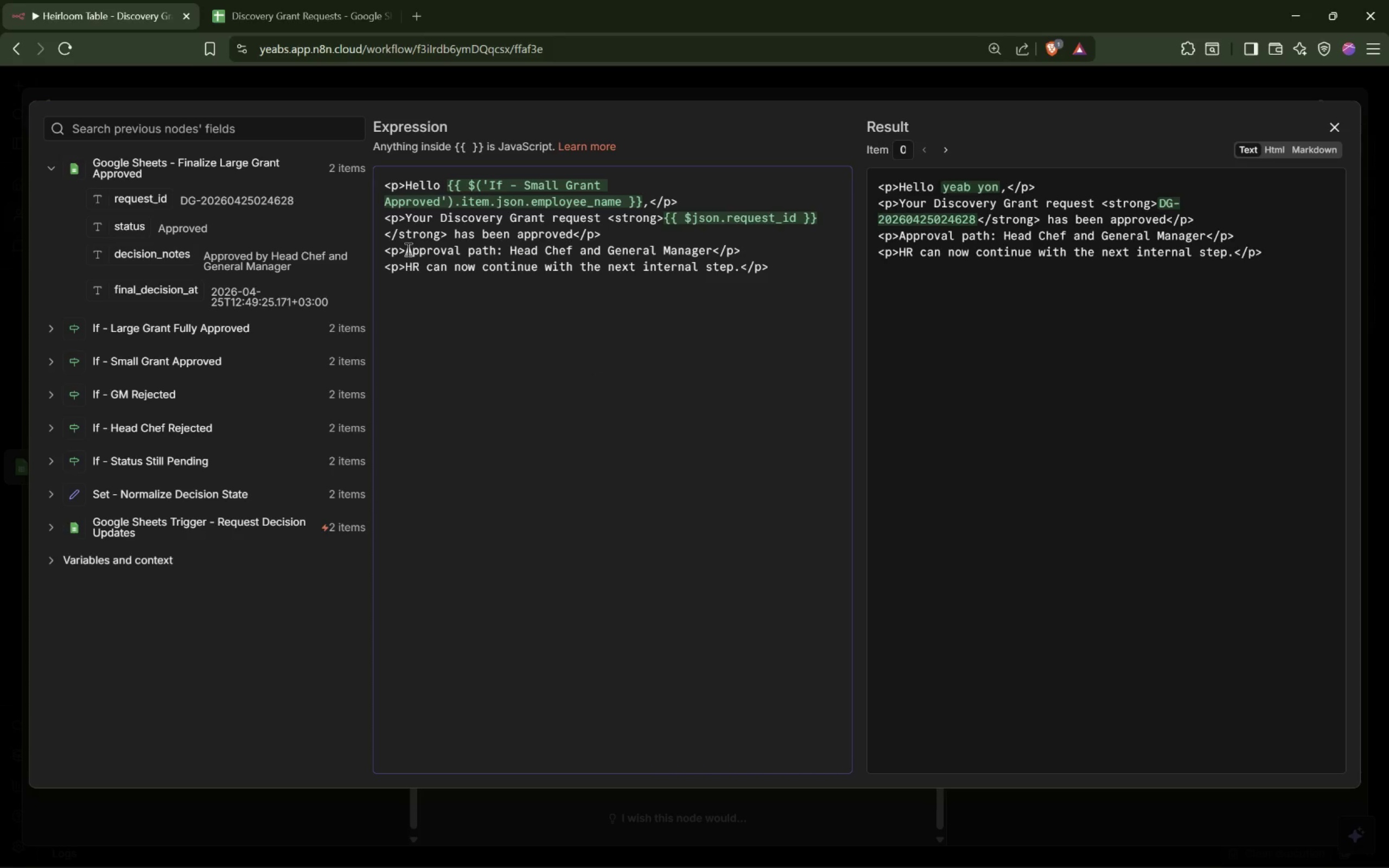 
left_click_drag(start_coordinate=[405, 249], to_coordinate=[739, 267])
 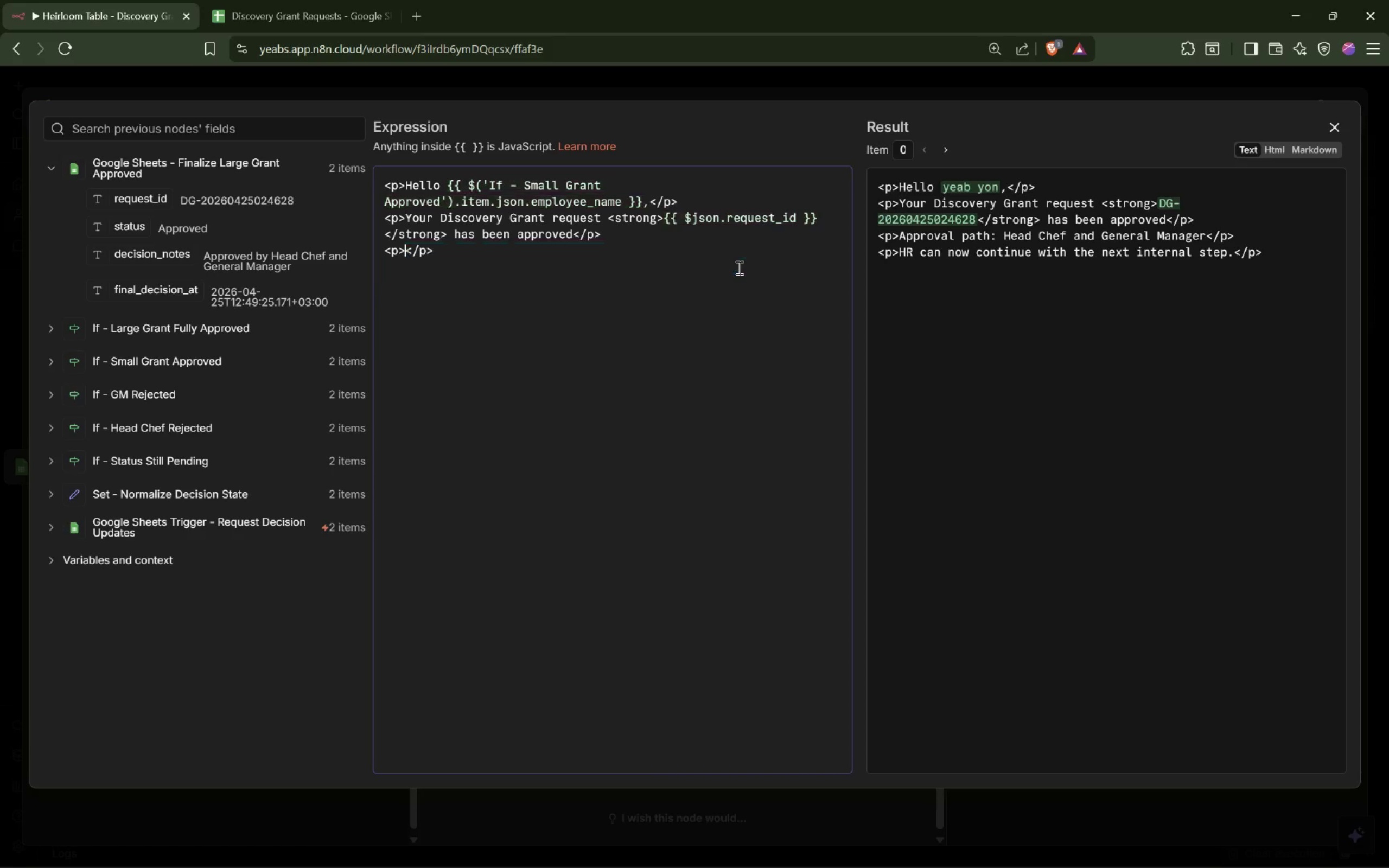 
key(Backspace)
type(HR will follow up with any final reimbursement or scheduliin)
key(Backspace)
key(Backspace)
type(ng details.)
 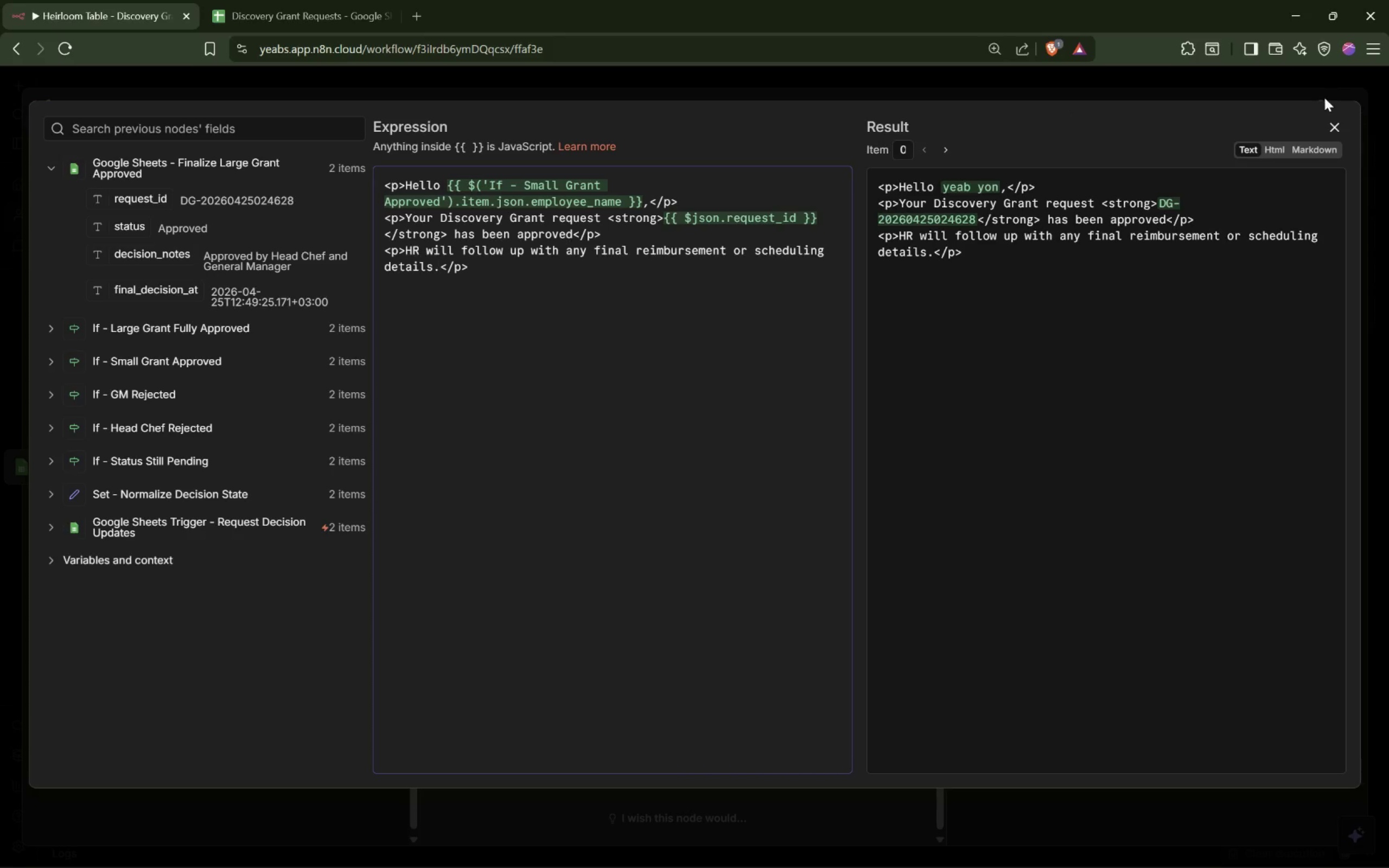 
left_click([1337, 129])
 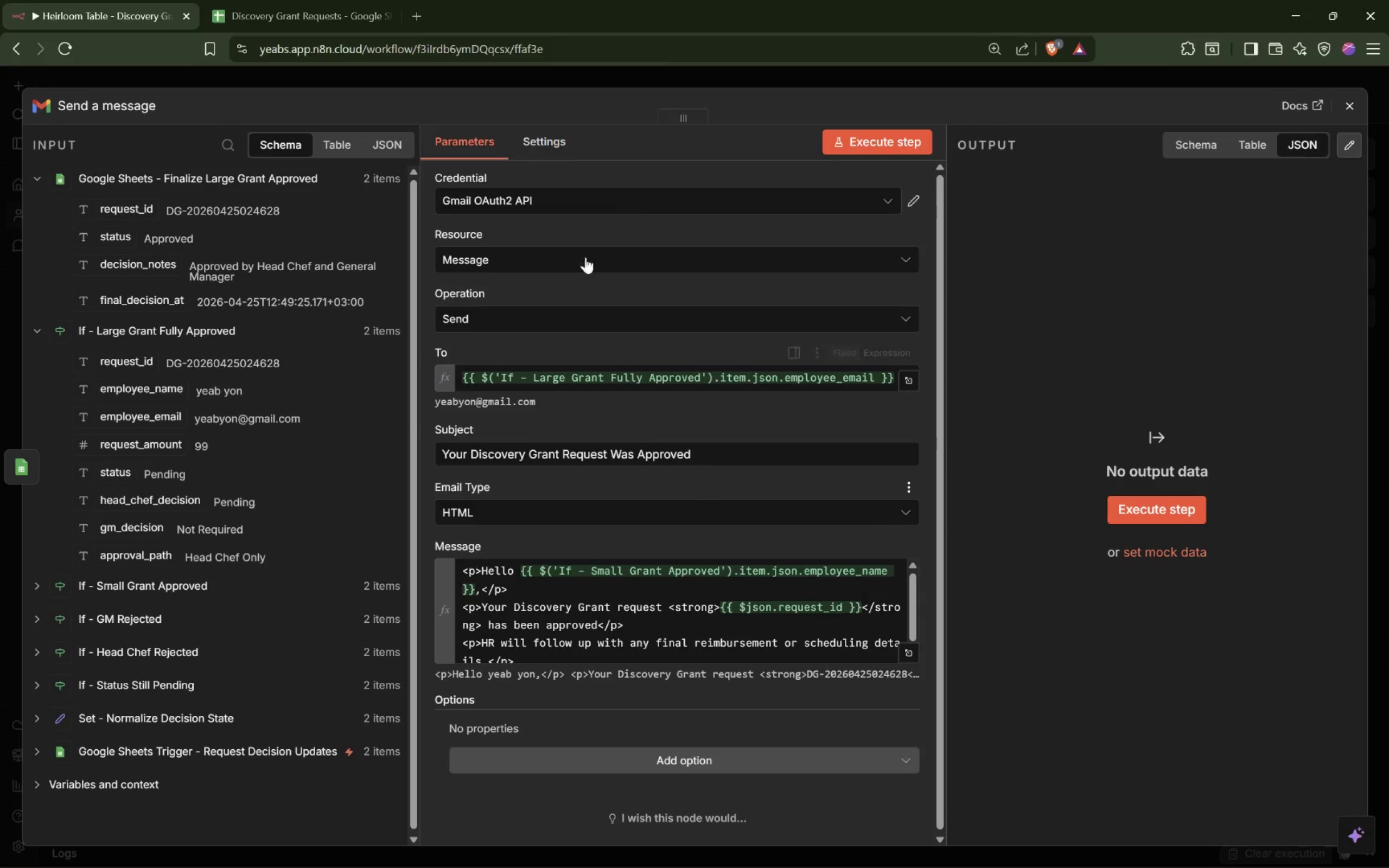 
left_click([546, 151])
 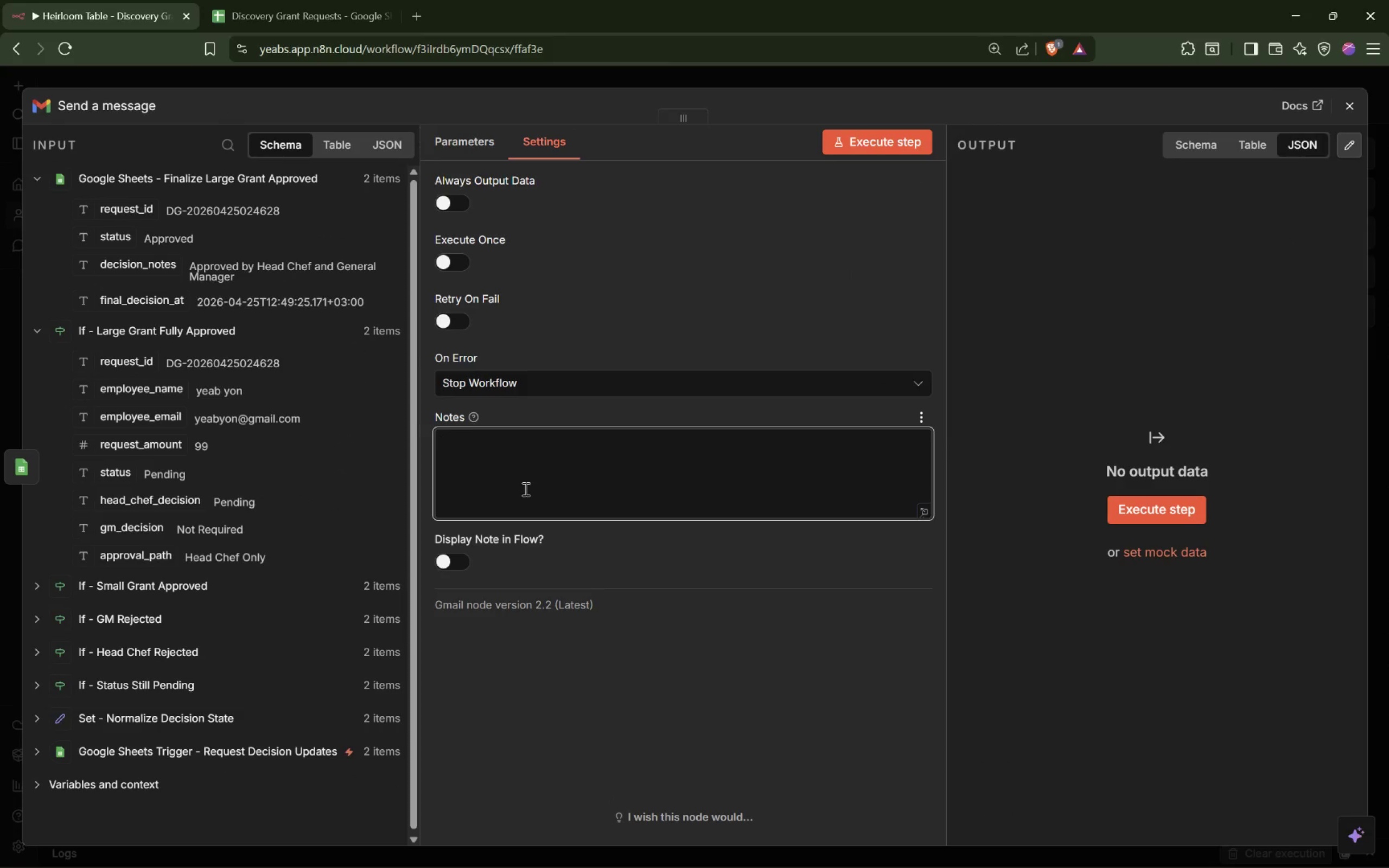 
left_click([448, 566])
 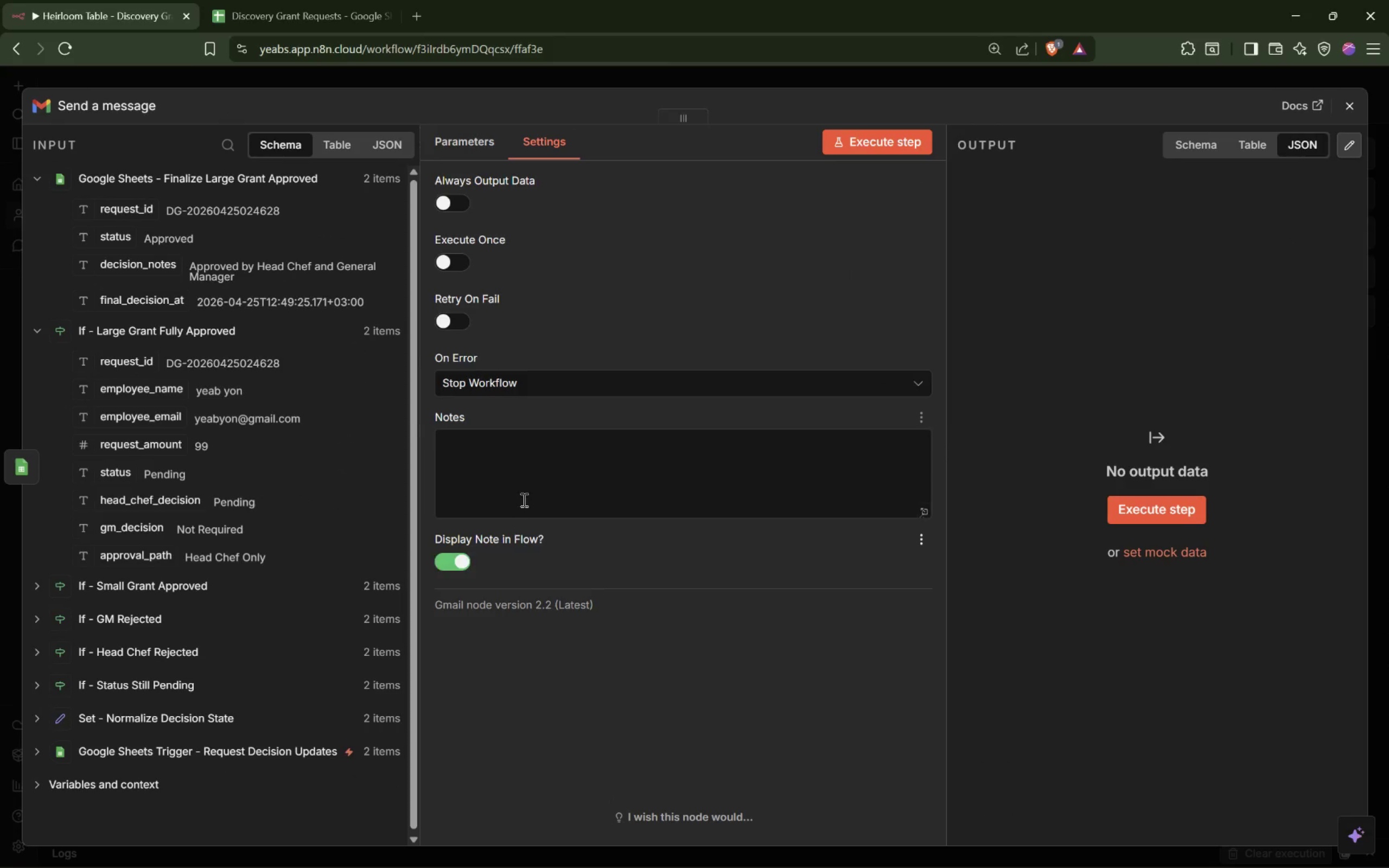 
left_click_drag(start_coordinate=[525, 497], to_coordinate=[529, 494])
 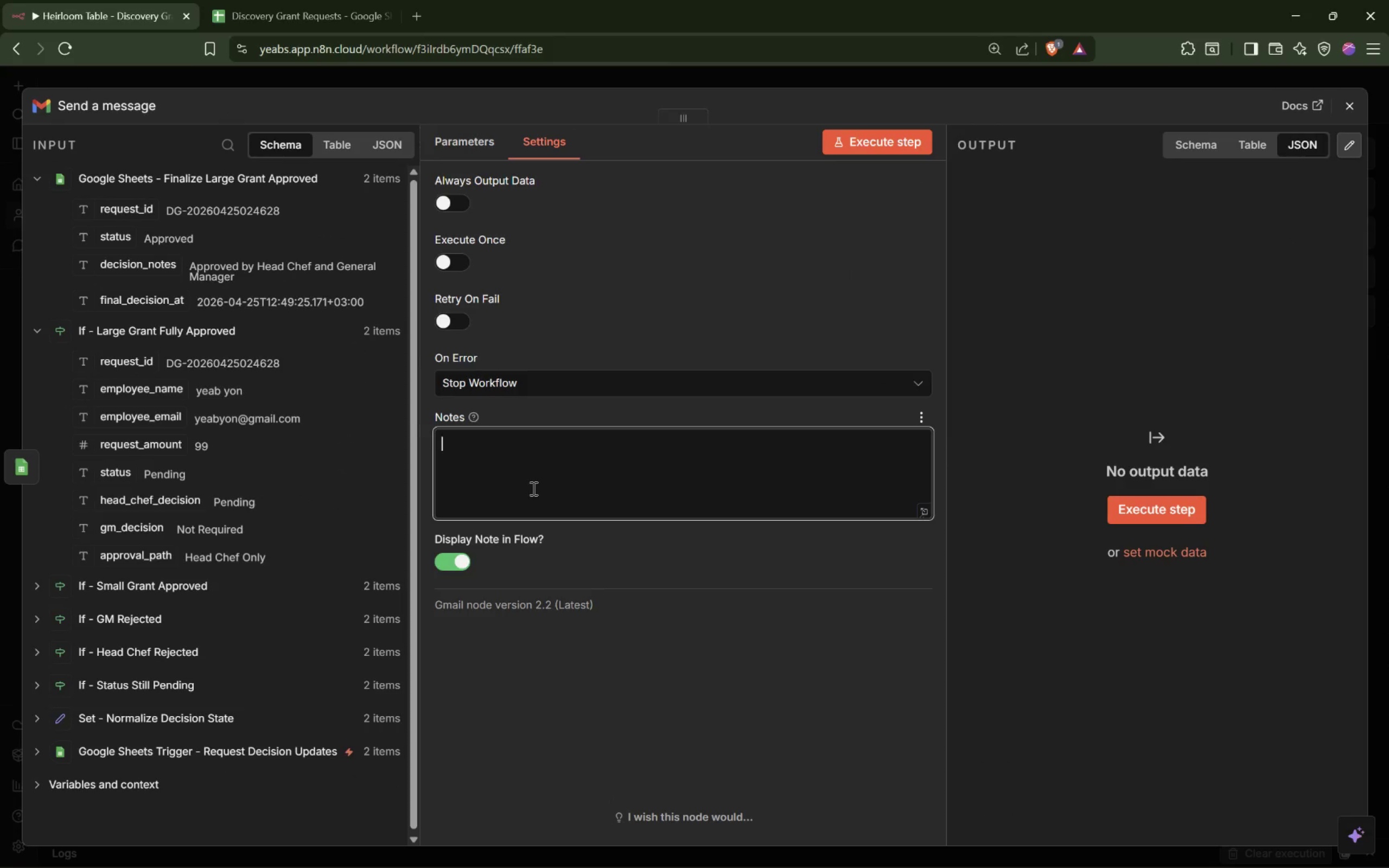 
type(Email the employee when the large request reacheds)
key(Backspace)
key(Backspace)
type(s full approval.)
 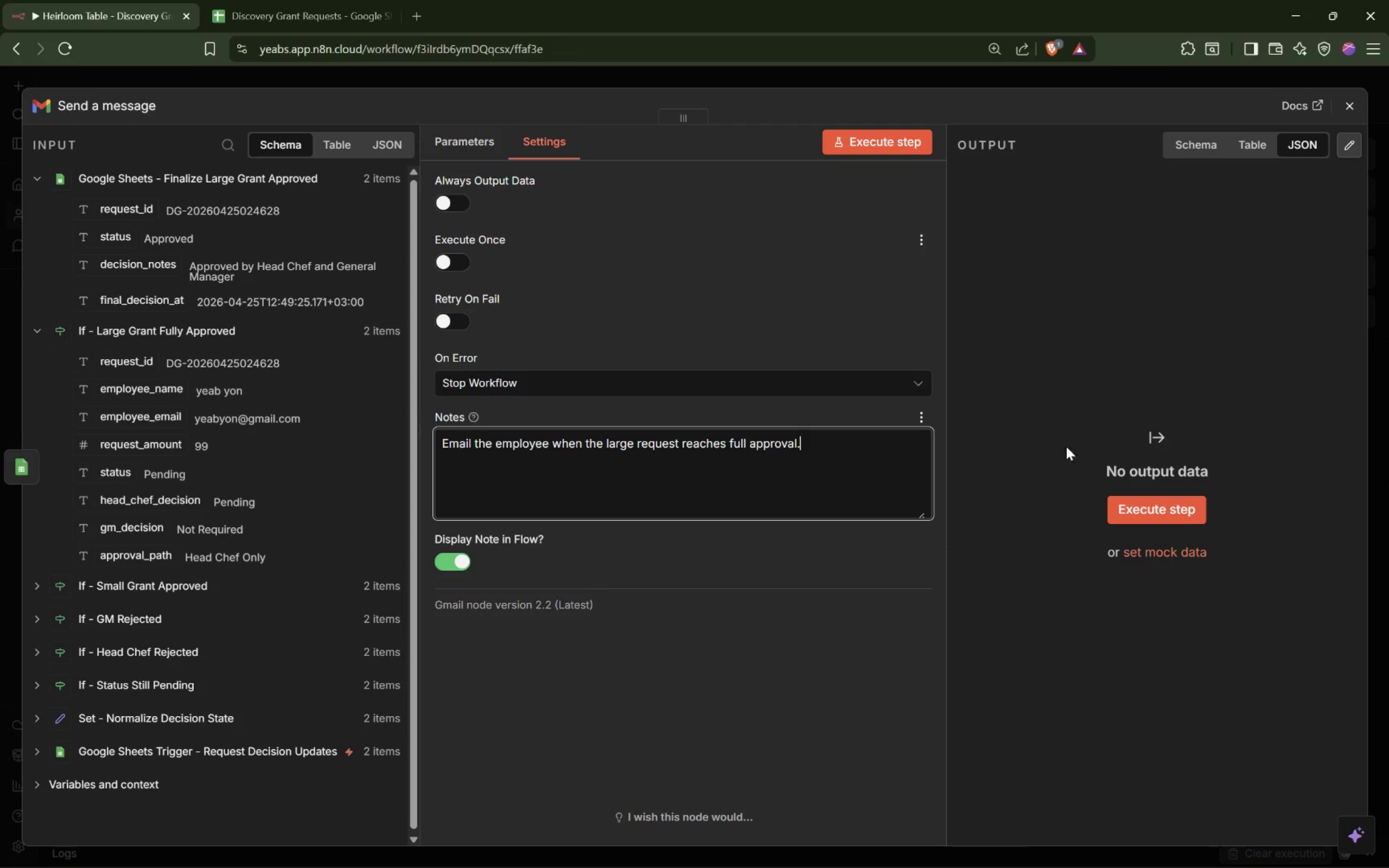 
left_click([1174, 510])
 